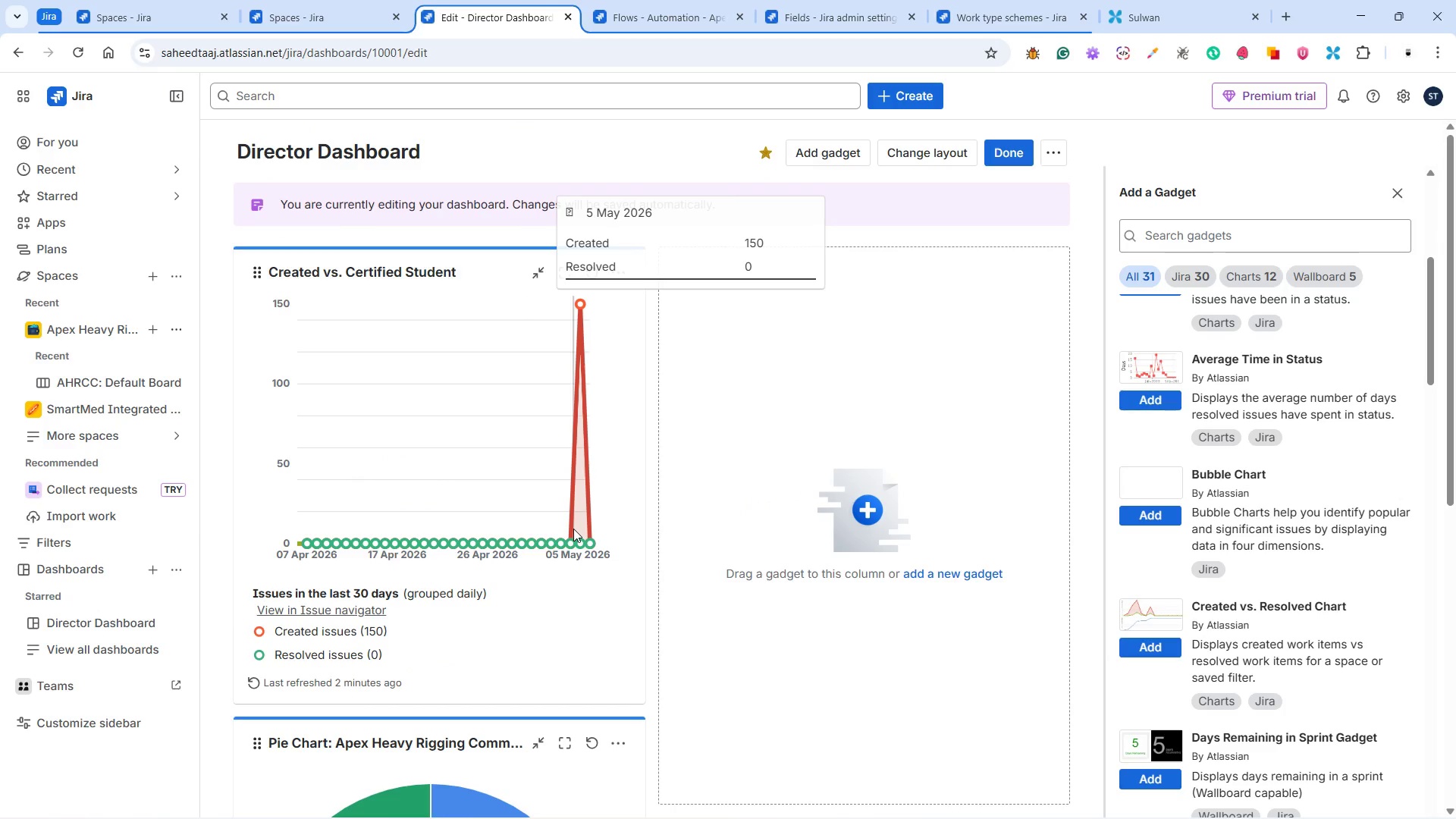 
mouse_move([581, 327])
 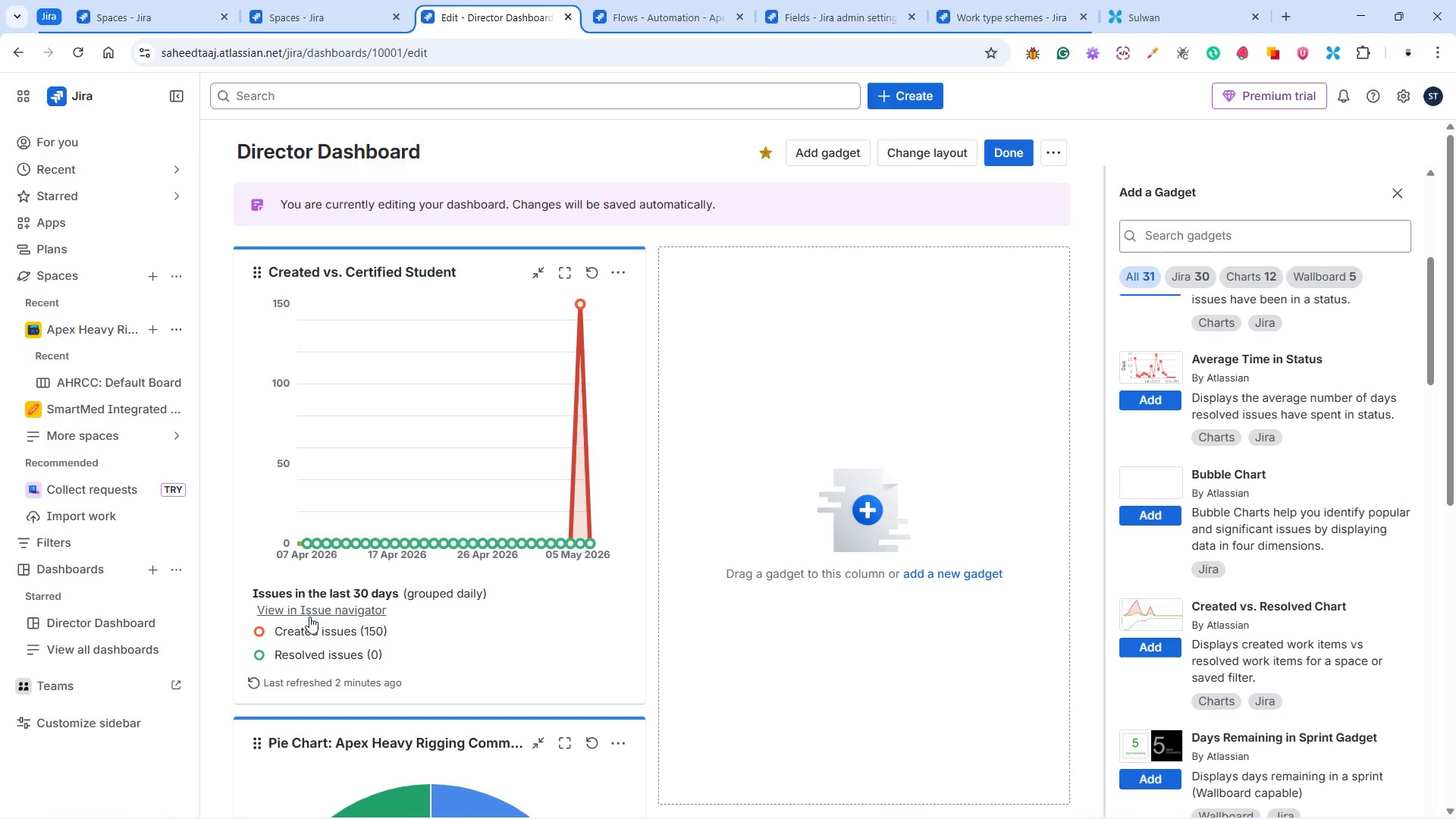 
wait(15.96)
 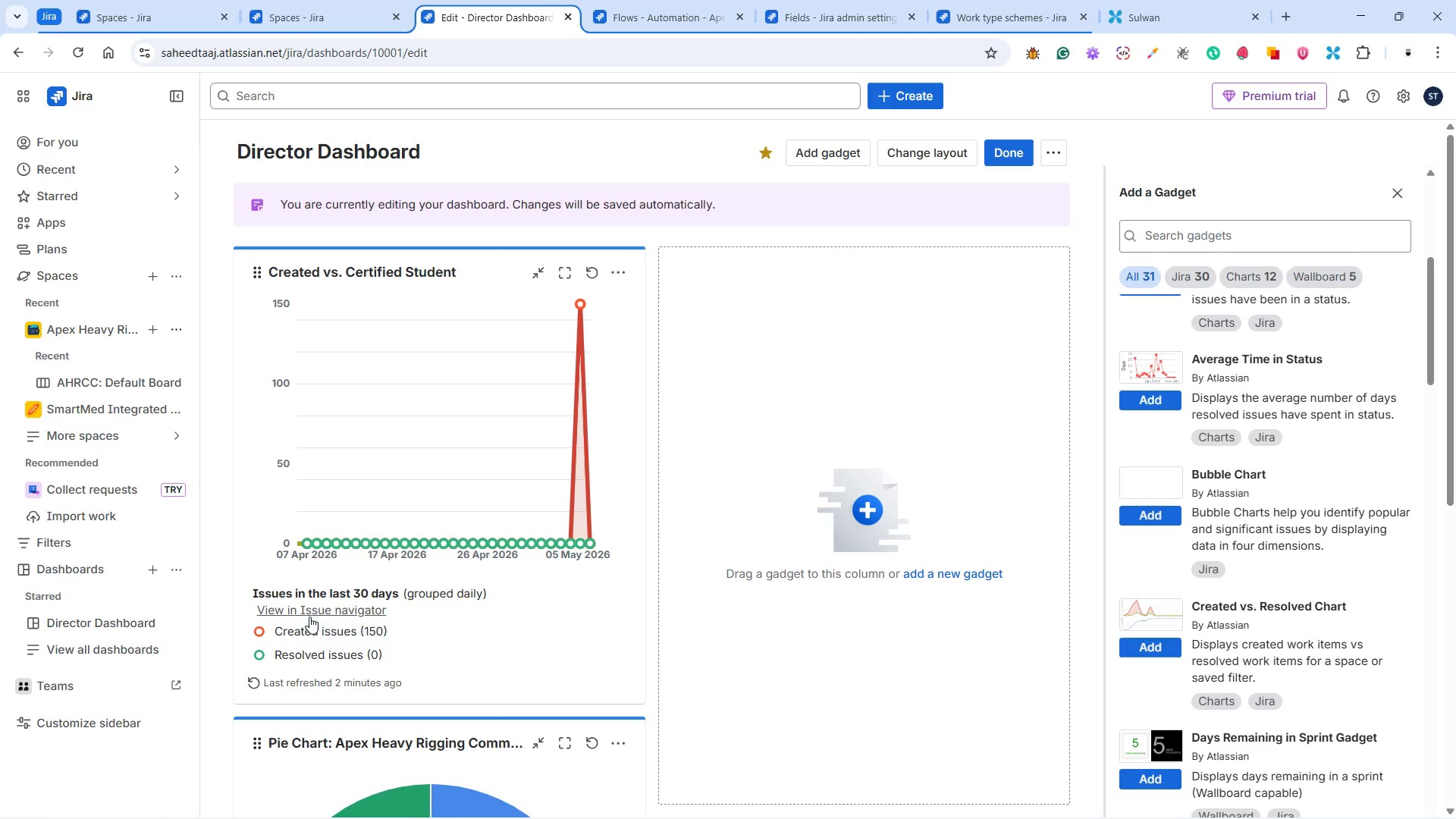 
left_click_drag(start_coordinate=[406, 253], to_coordinate=[419, 388])
 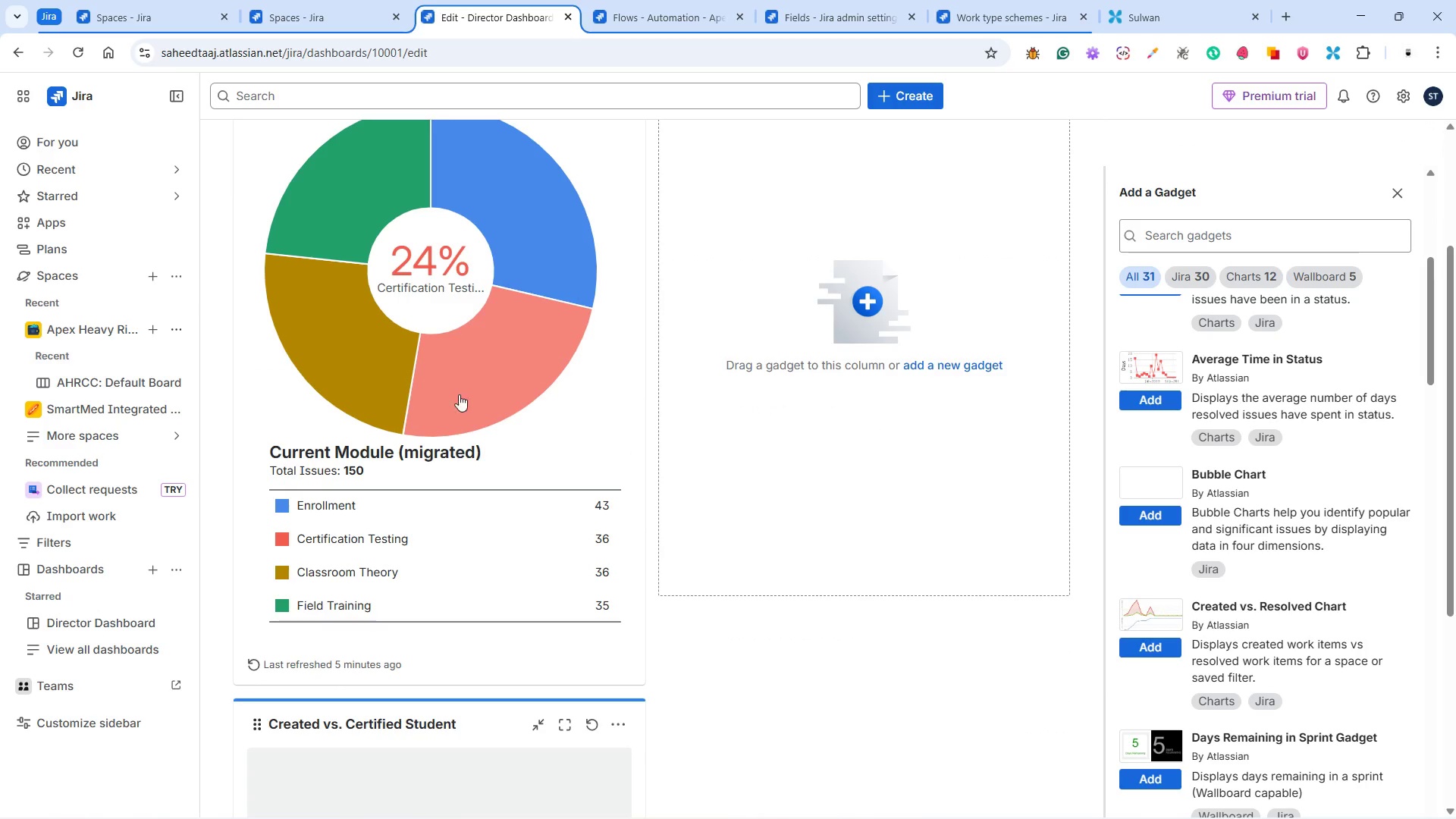 
scroll: coordinate [487, 529], scroll_direction: down, amount: 9.0
 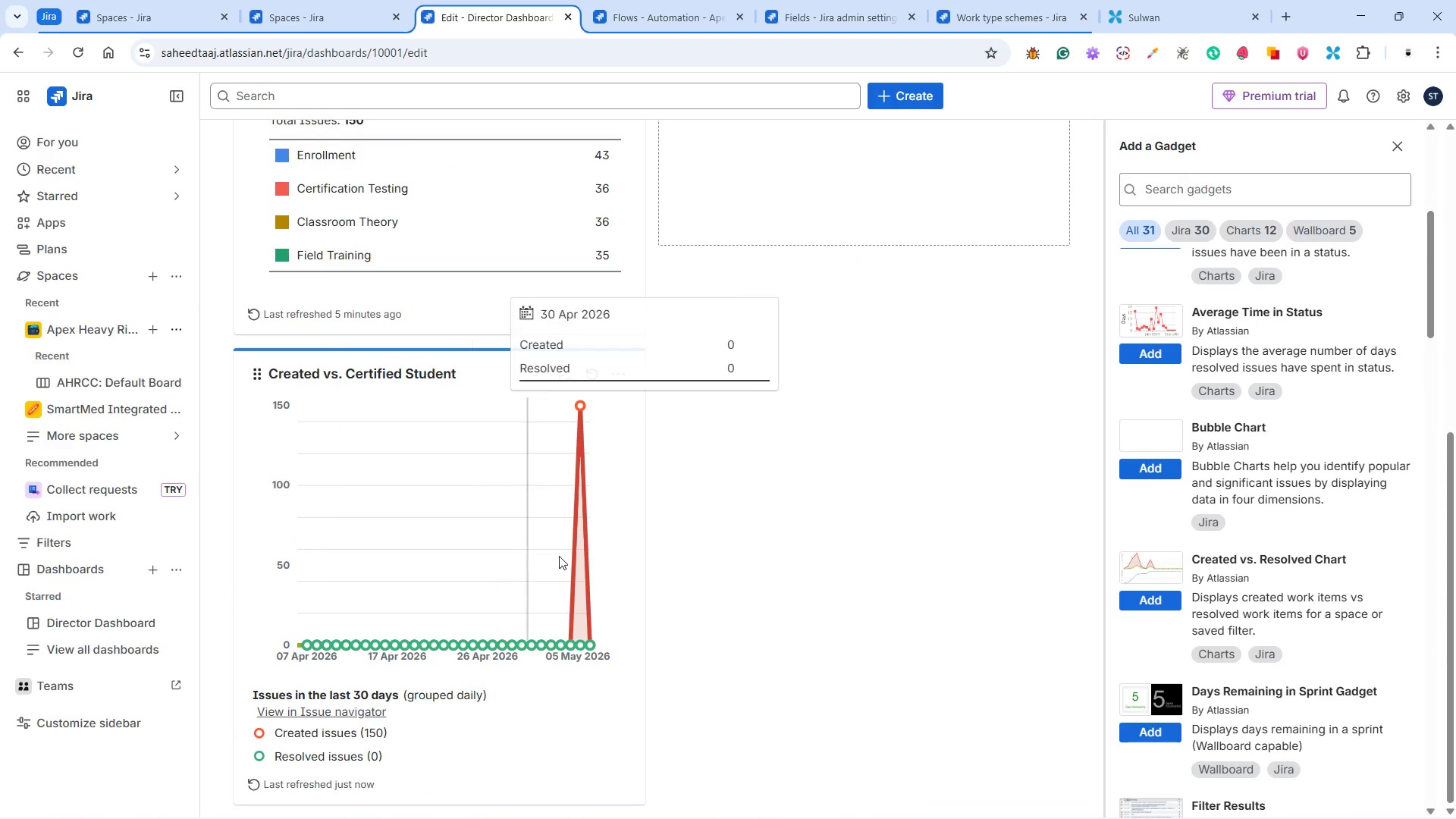 
scroll: coordinate [925, 549], scroll_direction: up, amount: 8.0
 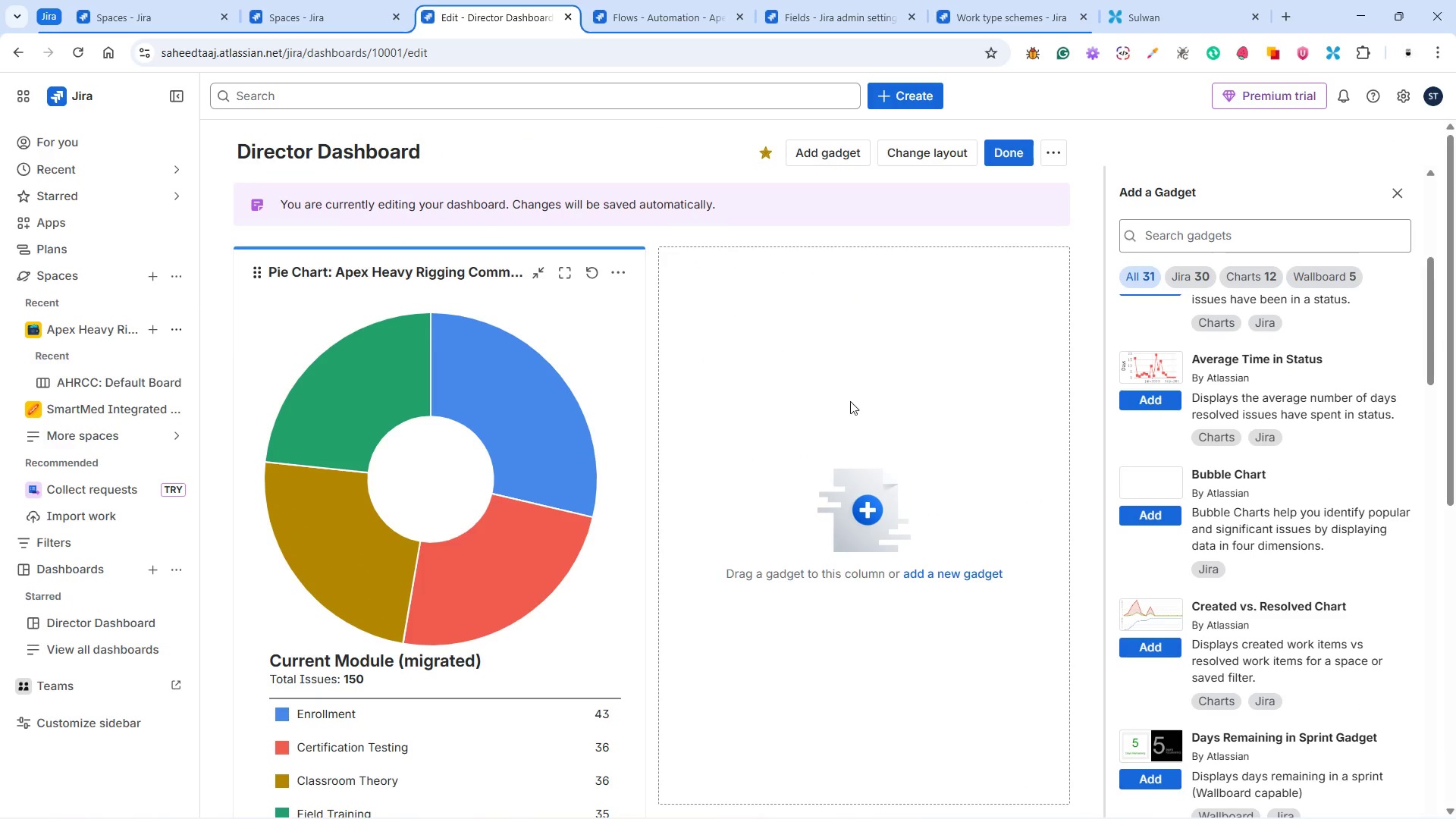 
left_click([846, 391])
 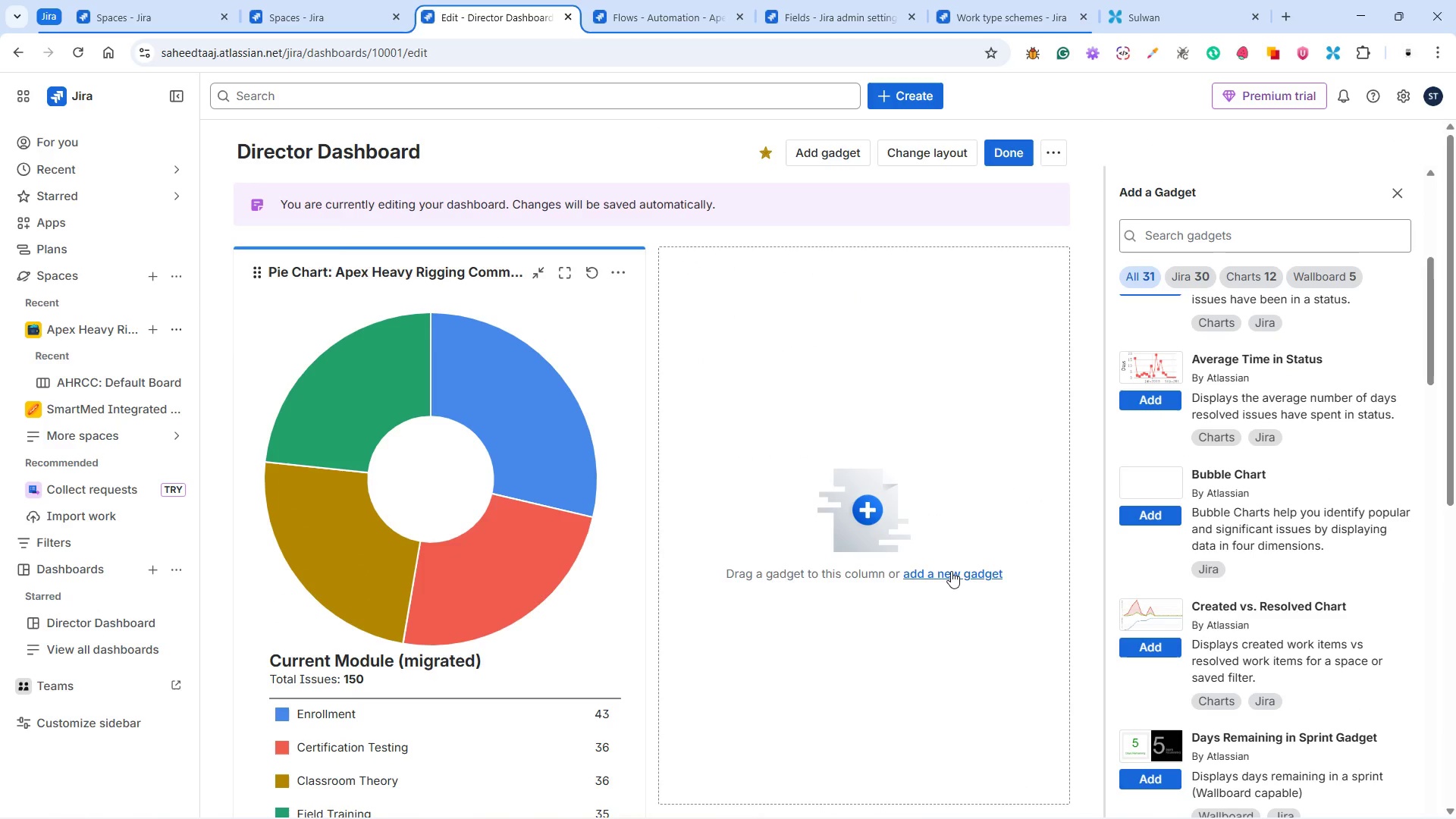 
wait(5.23)
 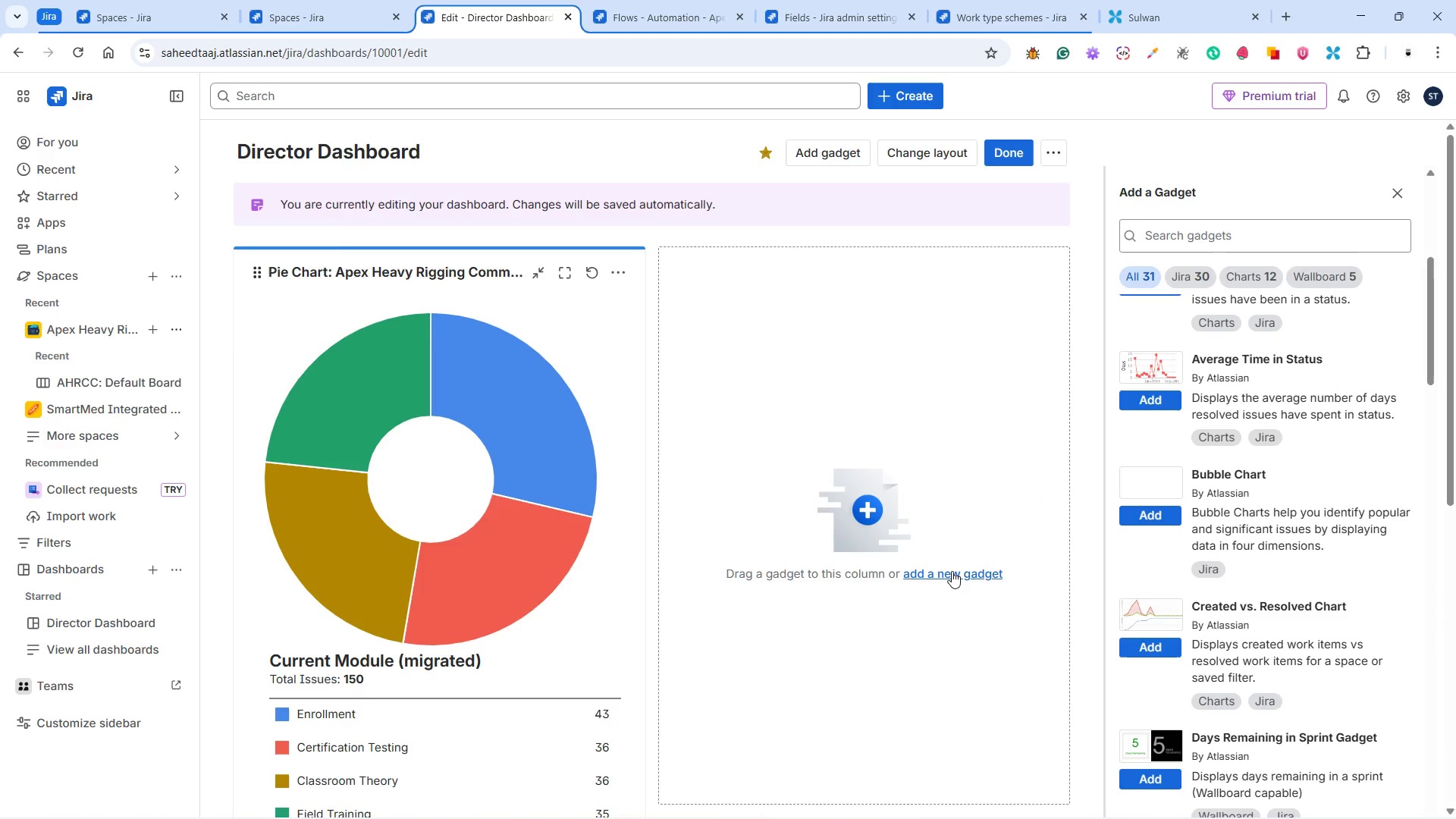 
left_click([950, 572])
 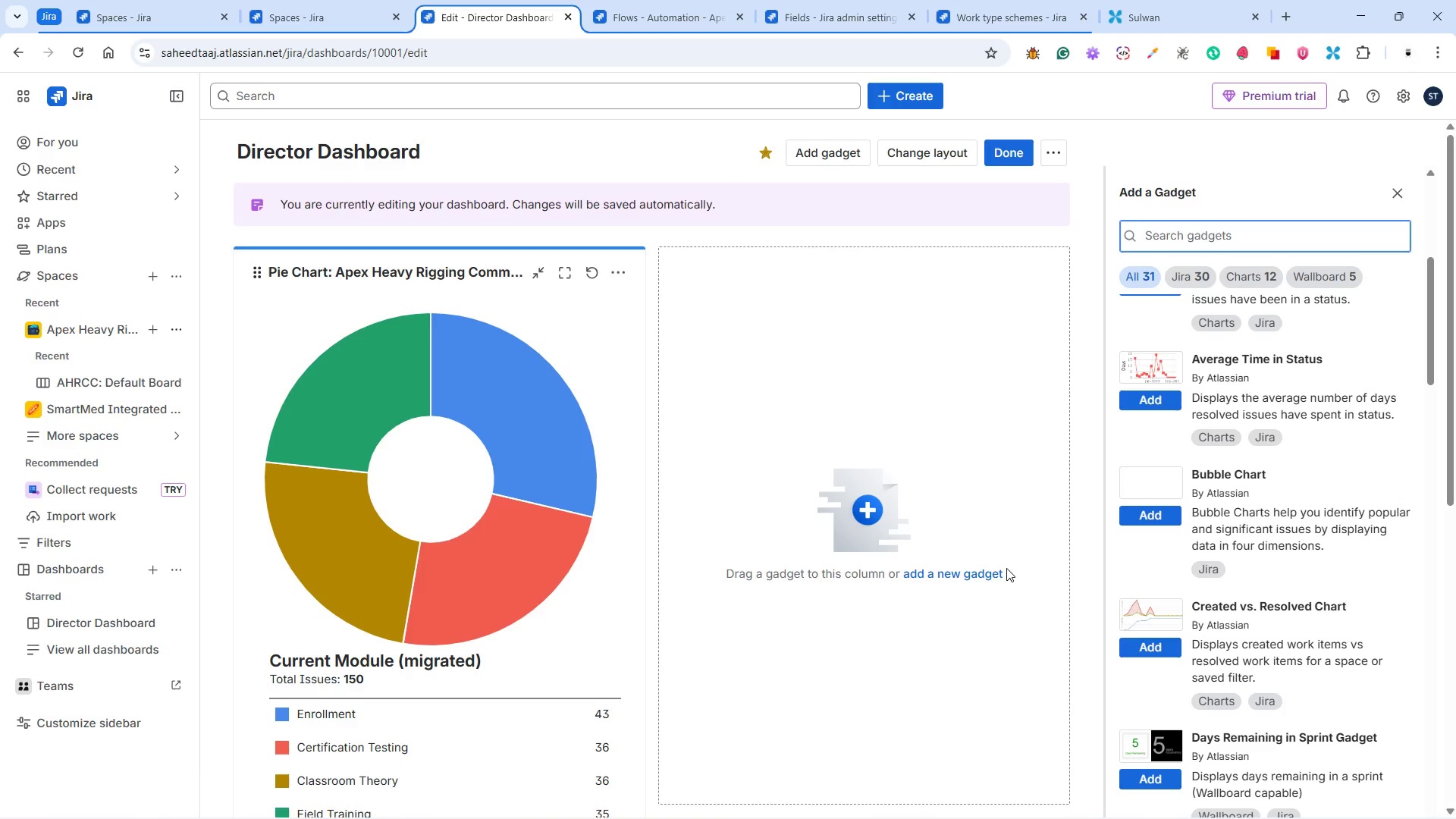 
scroll: coordinate [1236, 590], scroll_direction: down, amount: 4.0
 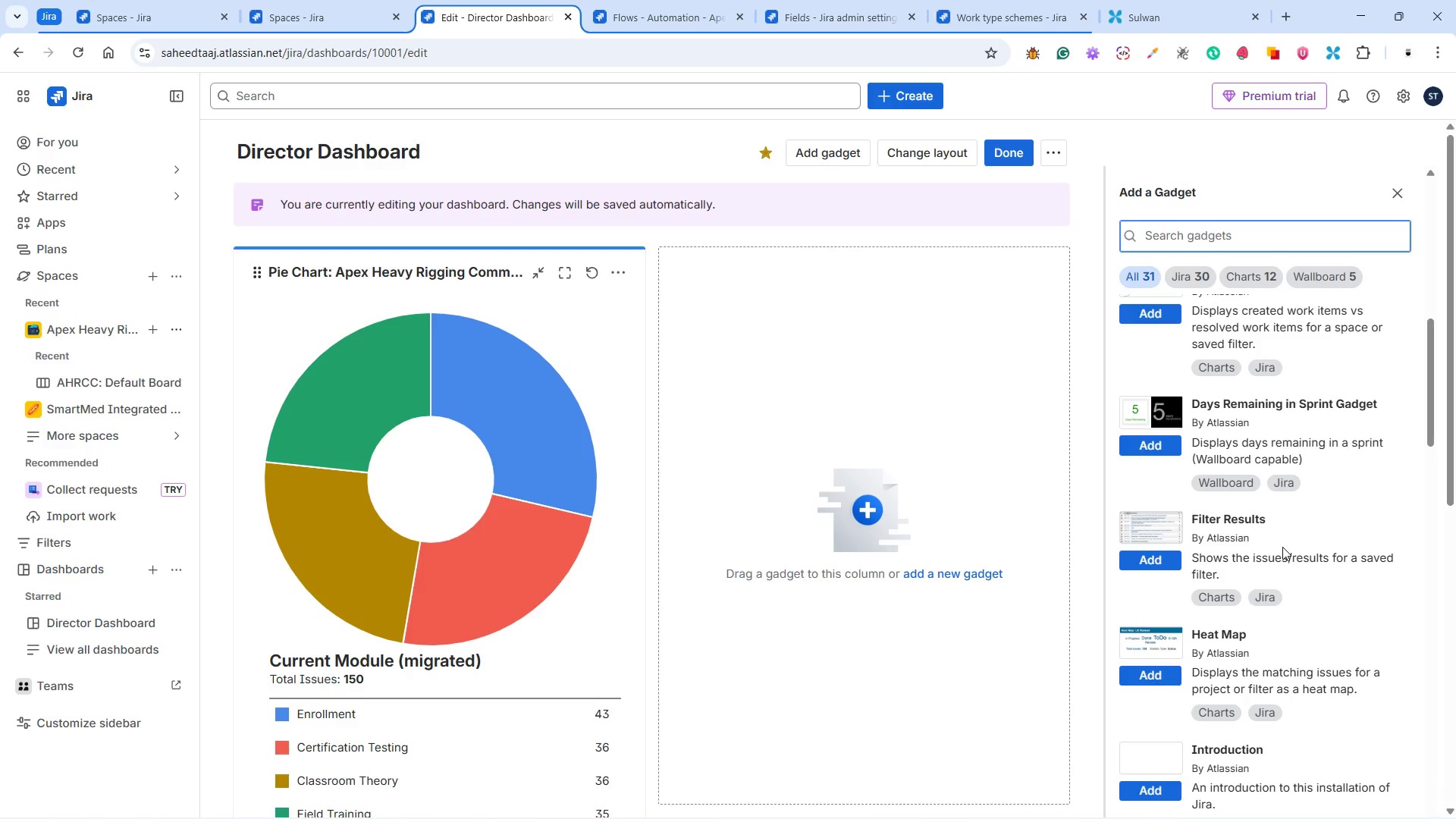 
wait(8.13)
 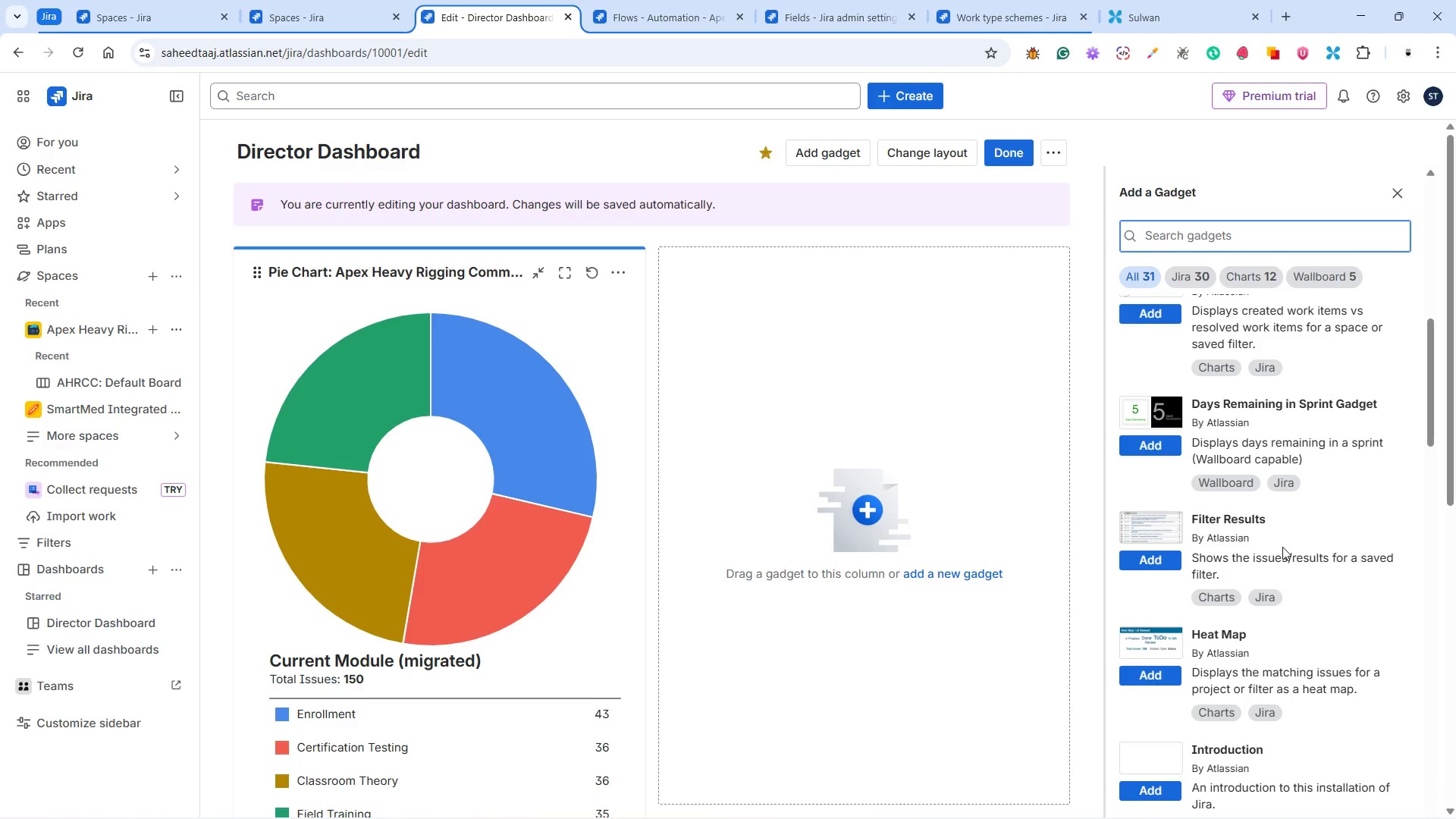 
scroll: coordinate [1300, 598], scroll_direction: down, amount: 4.0
 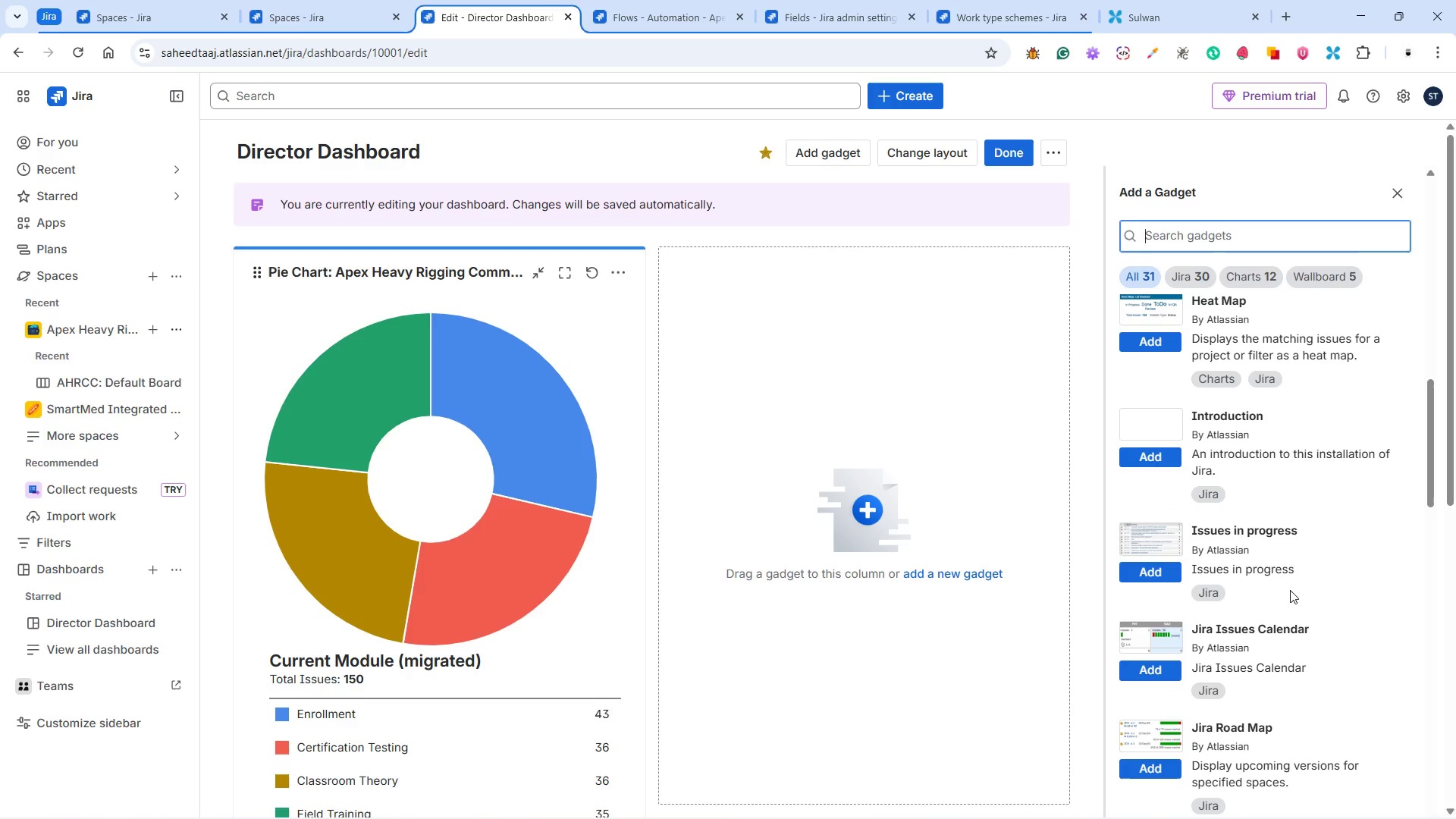 
wait(5.01)
 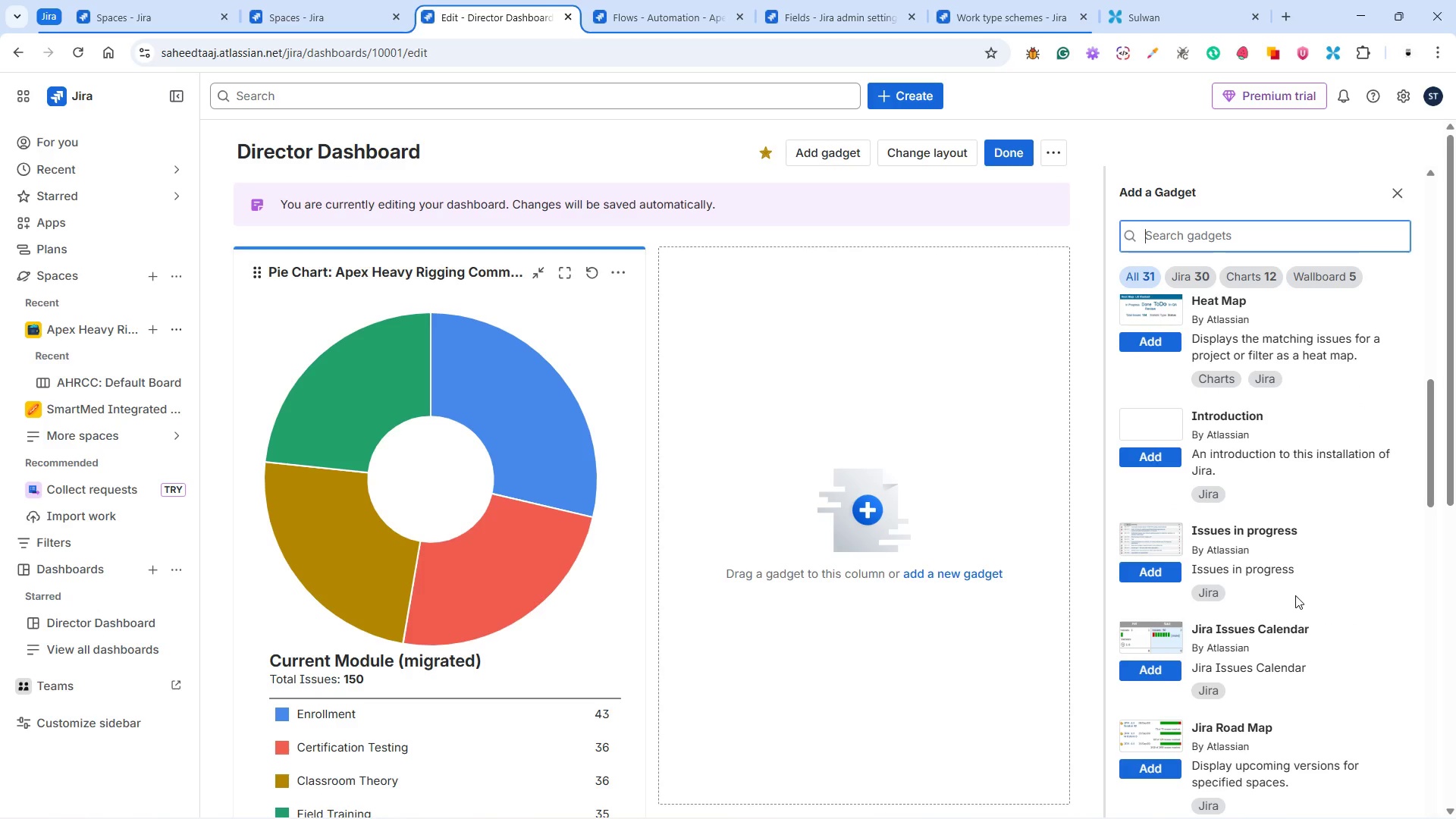 
left_click([1147, 564])
 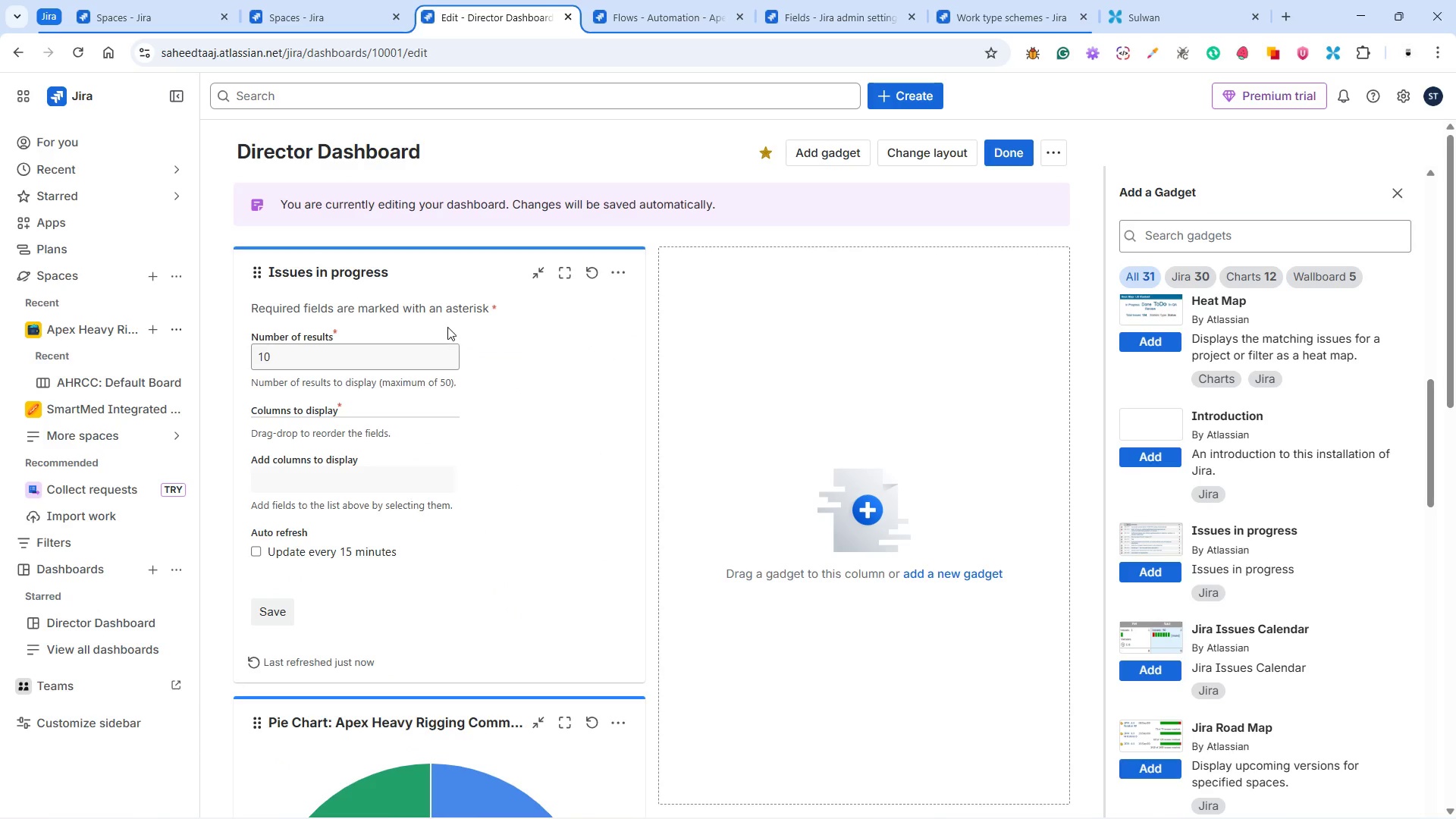 
wait(8.23)
 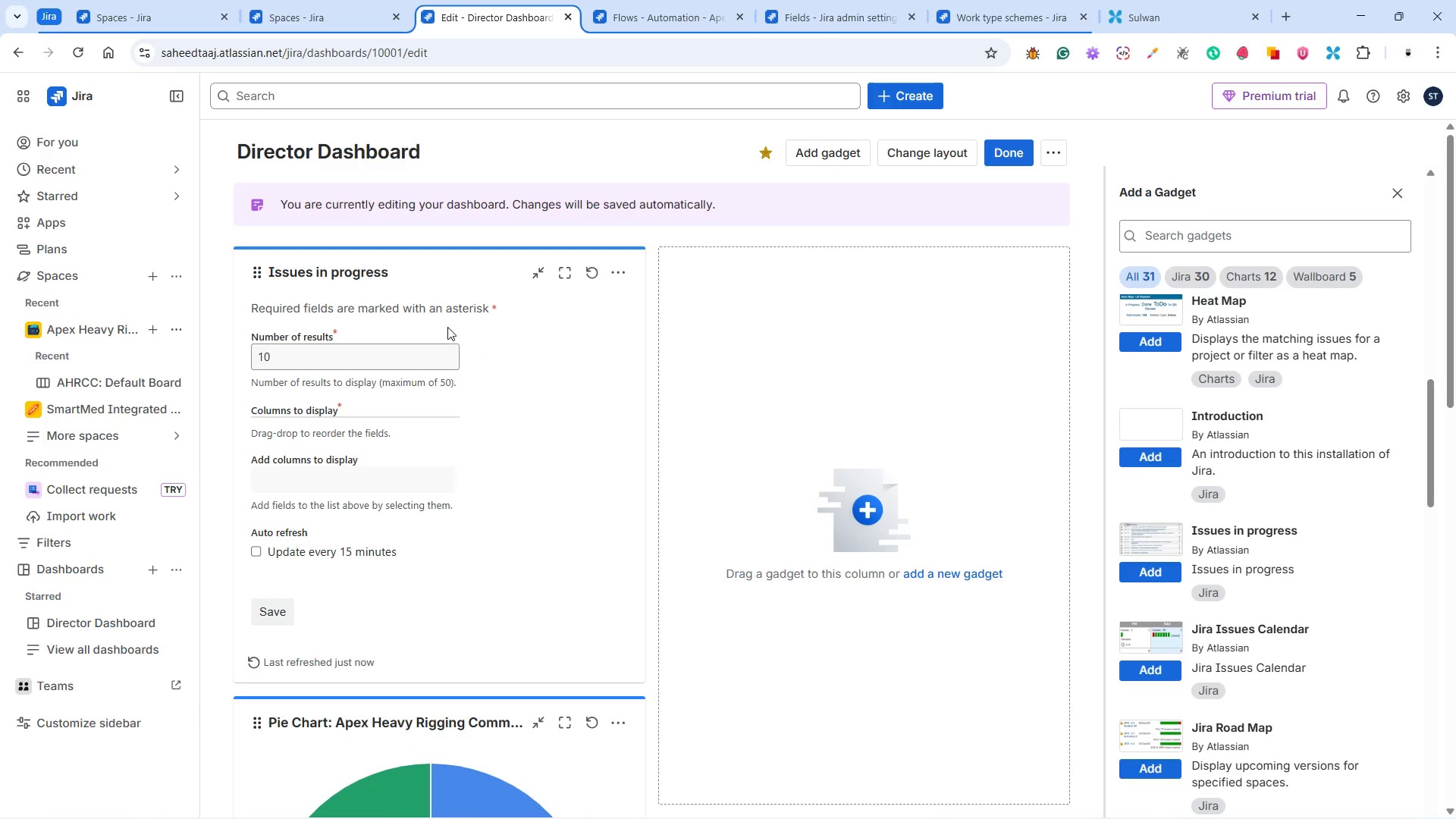 
scroll: coordinate [344, 434], scroll_direction: down, amount: 1.0
 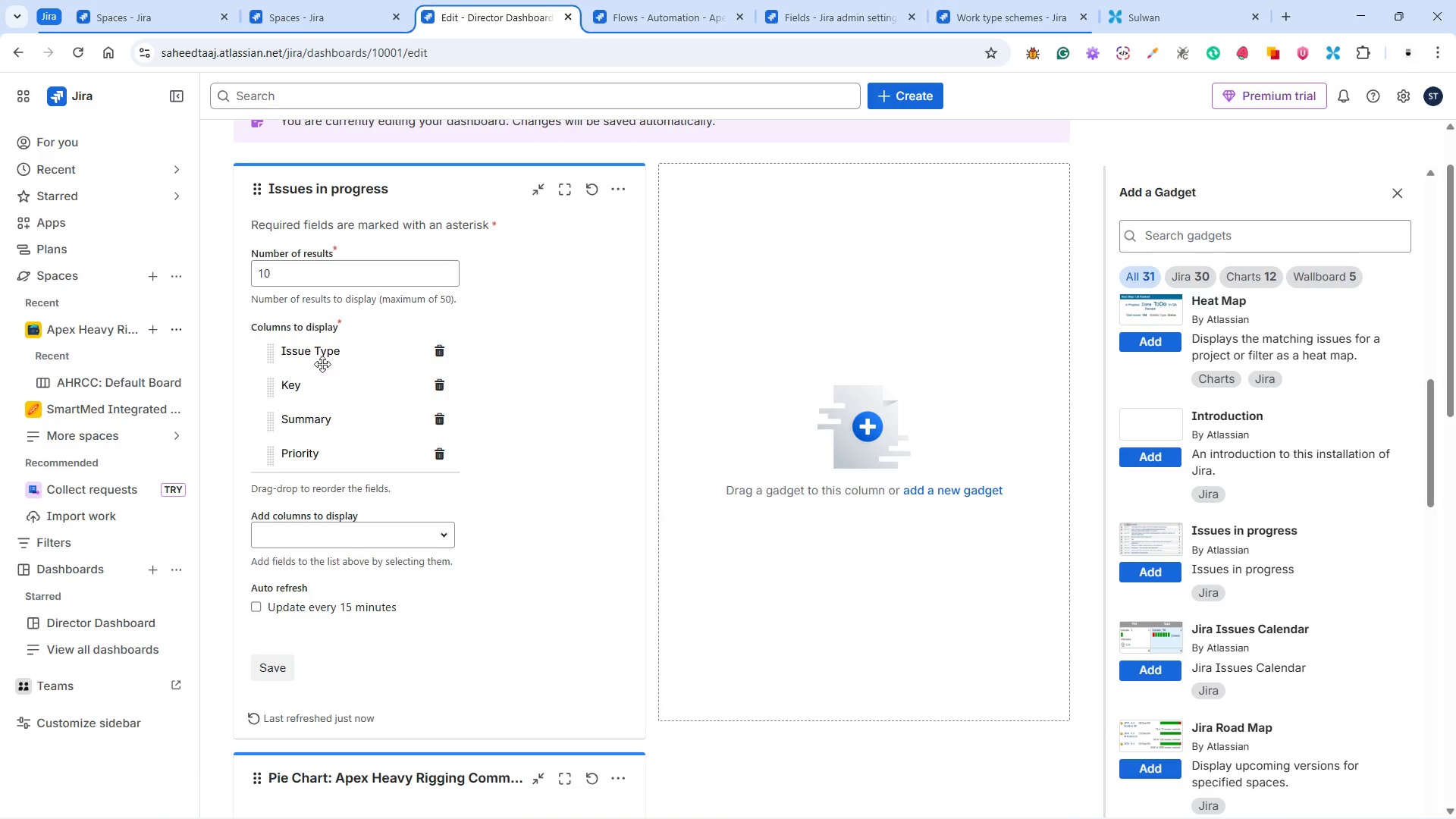 
left_click([331, 535])
 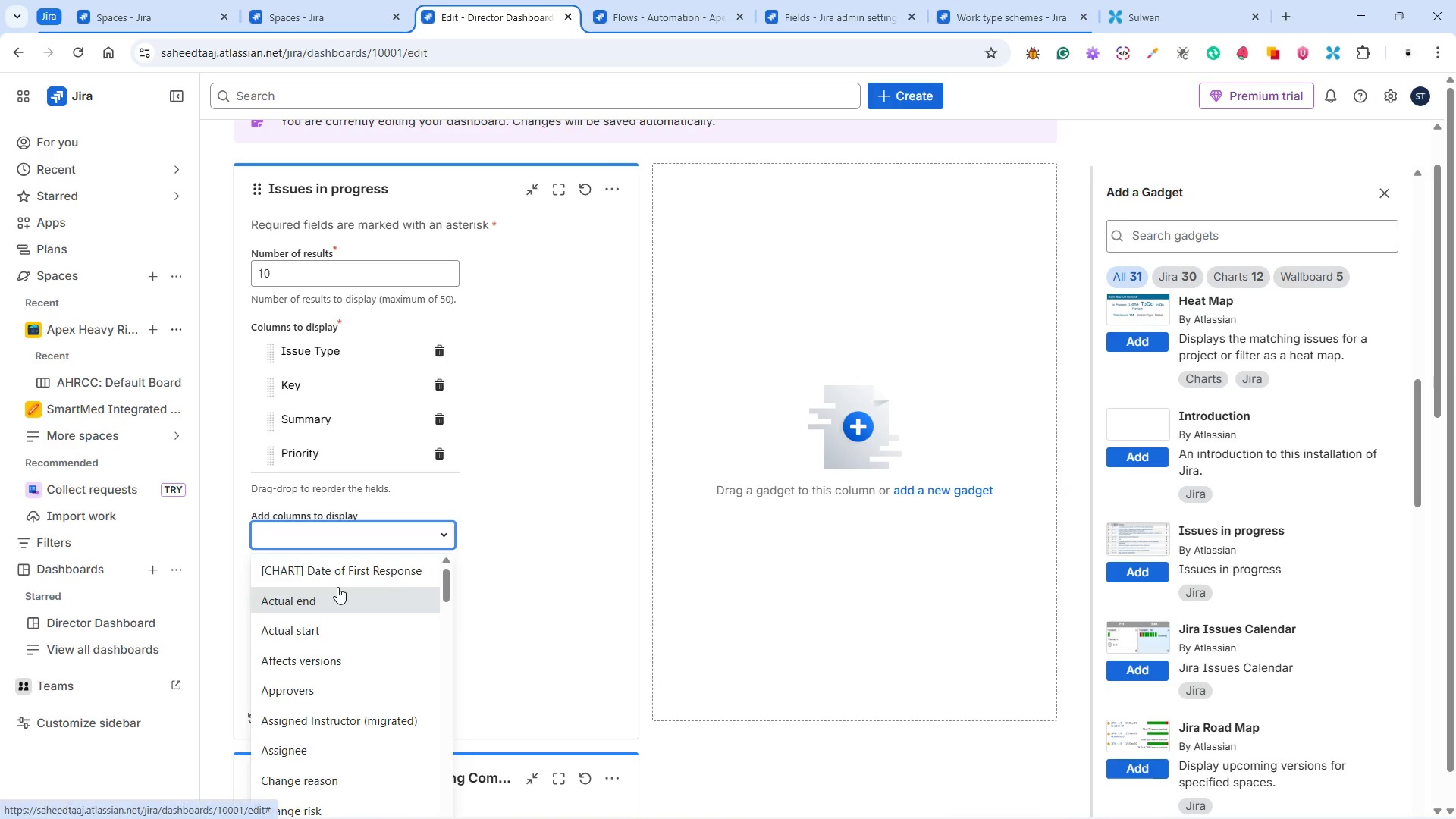 
scroll: coordinate [344, 592], scroll_direction: down, amount: 3.0
 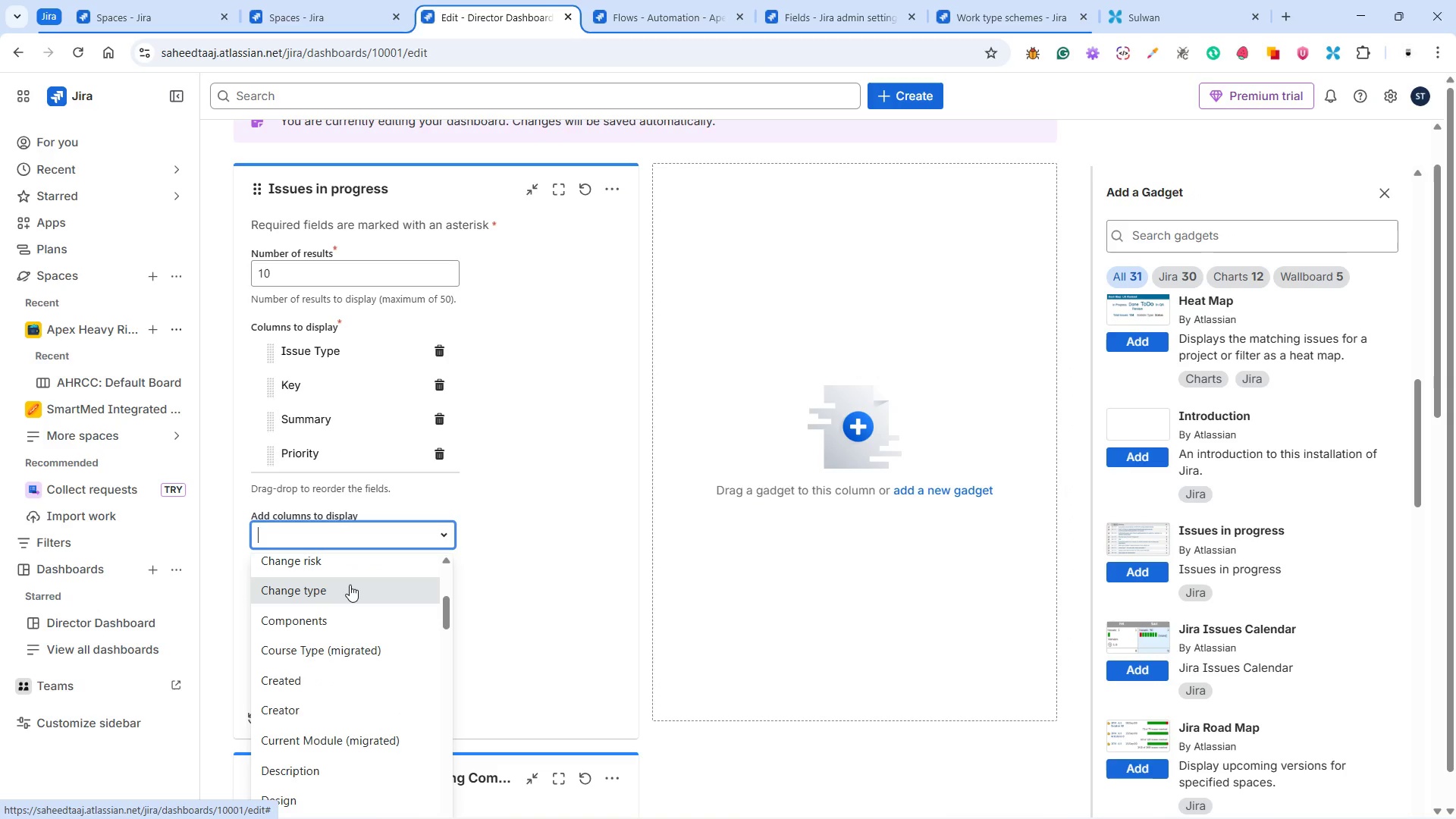 
key(Shift+ShiftLeft)
 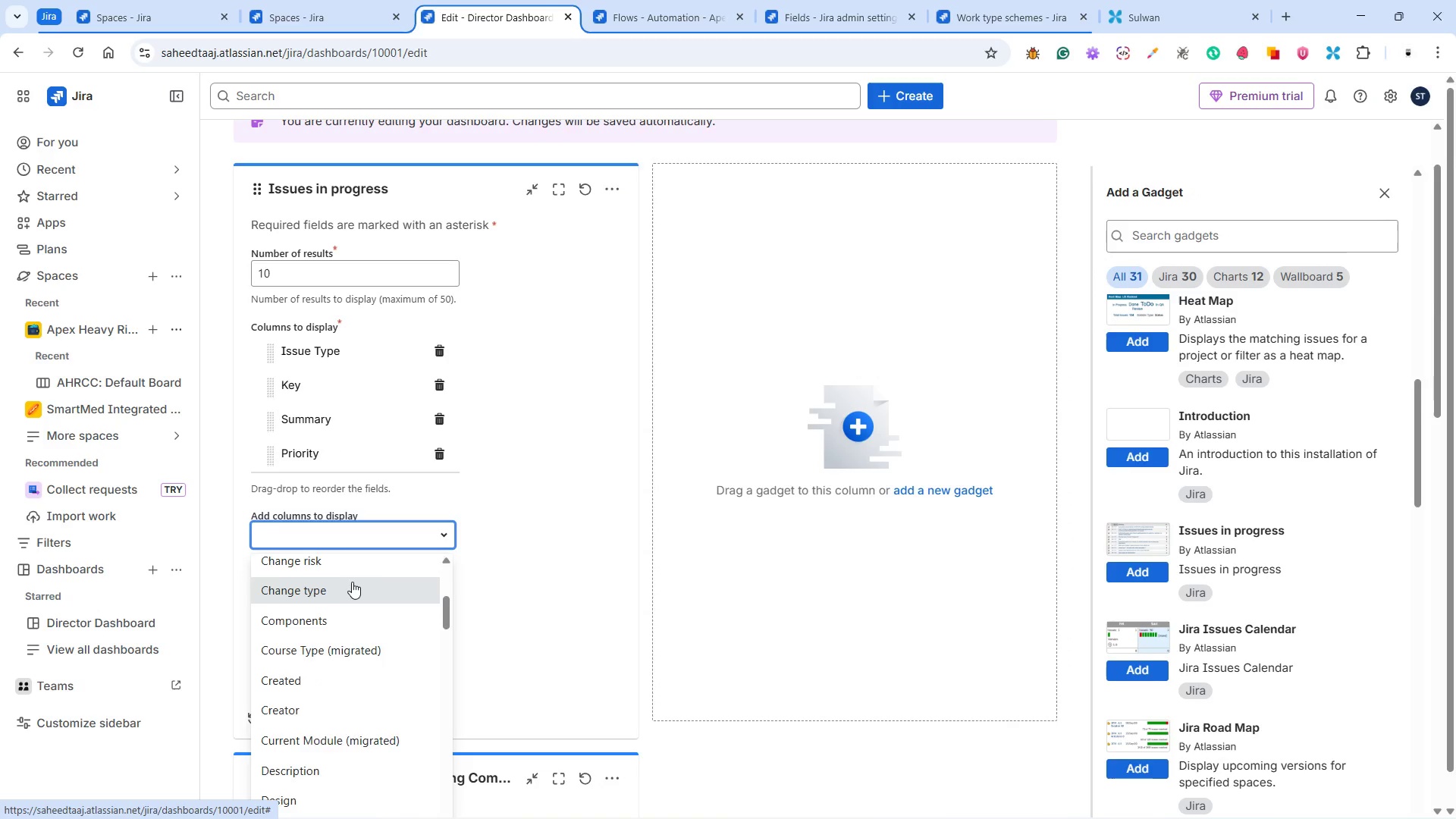 
key(Shift+A)
 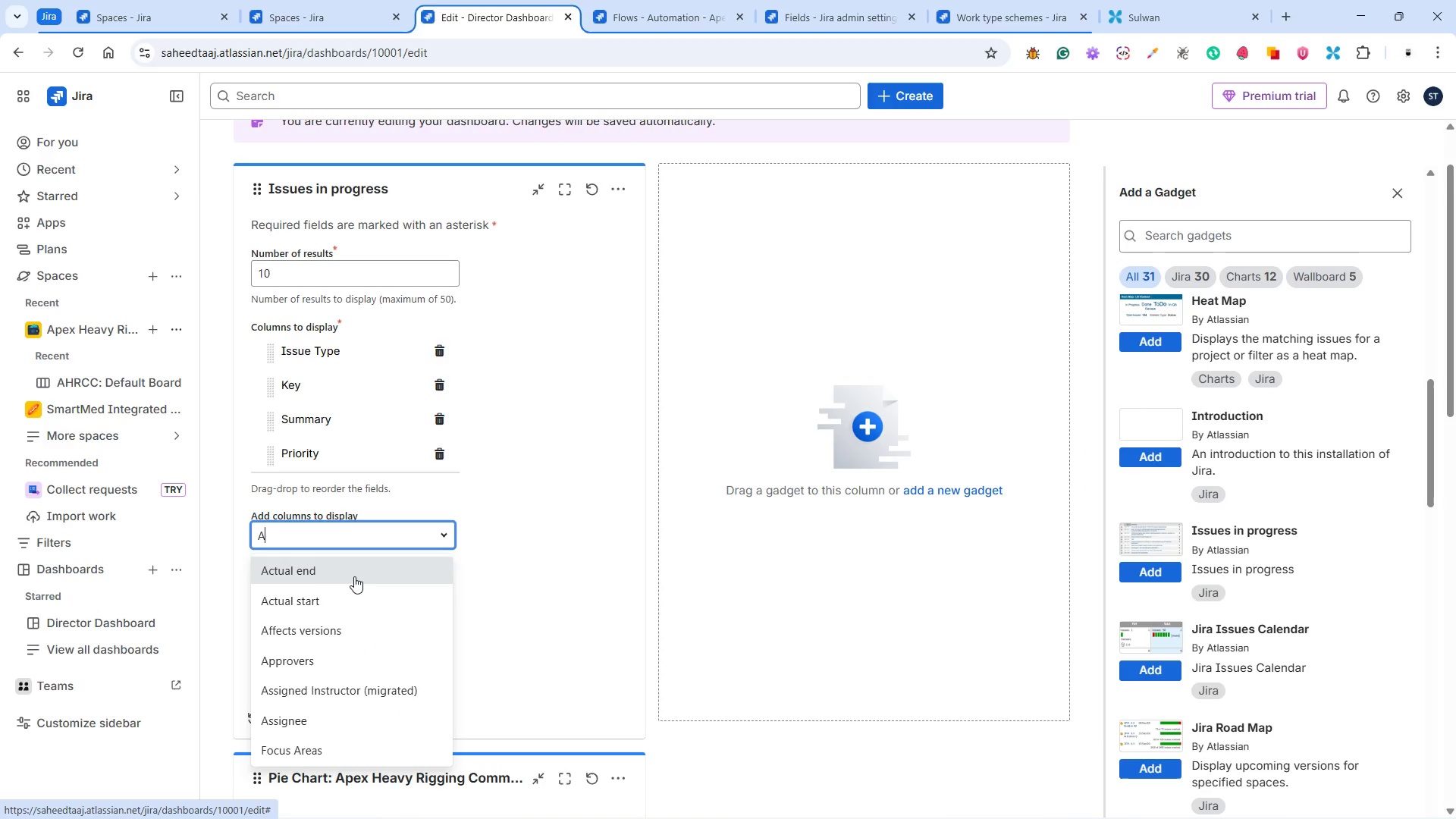 
key(T)
 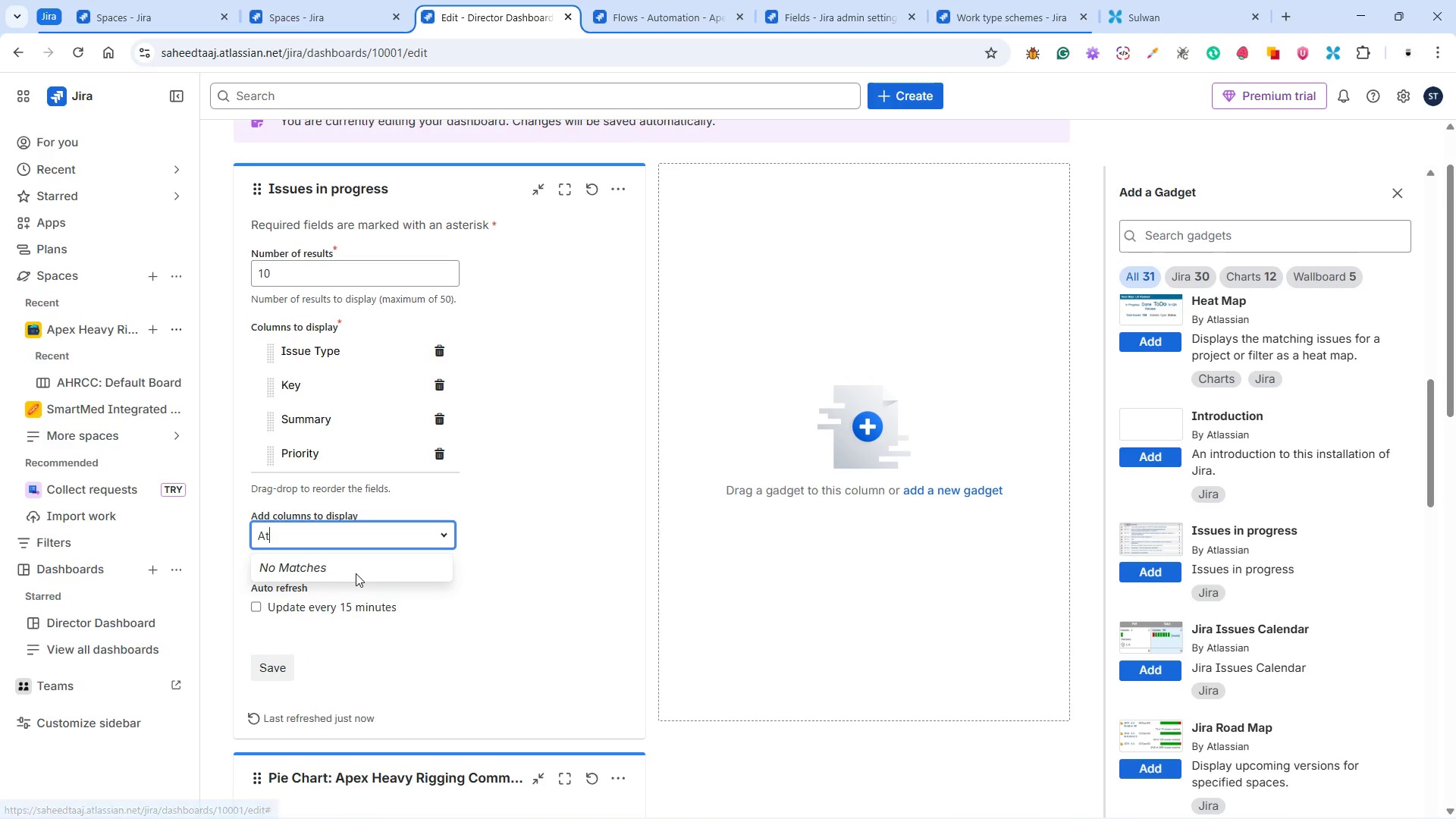 
key(Space)
 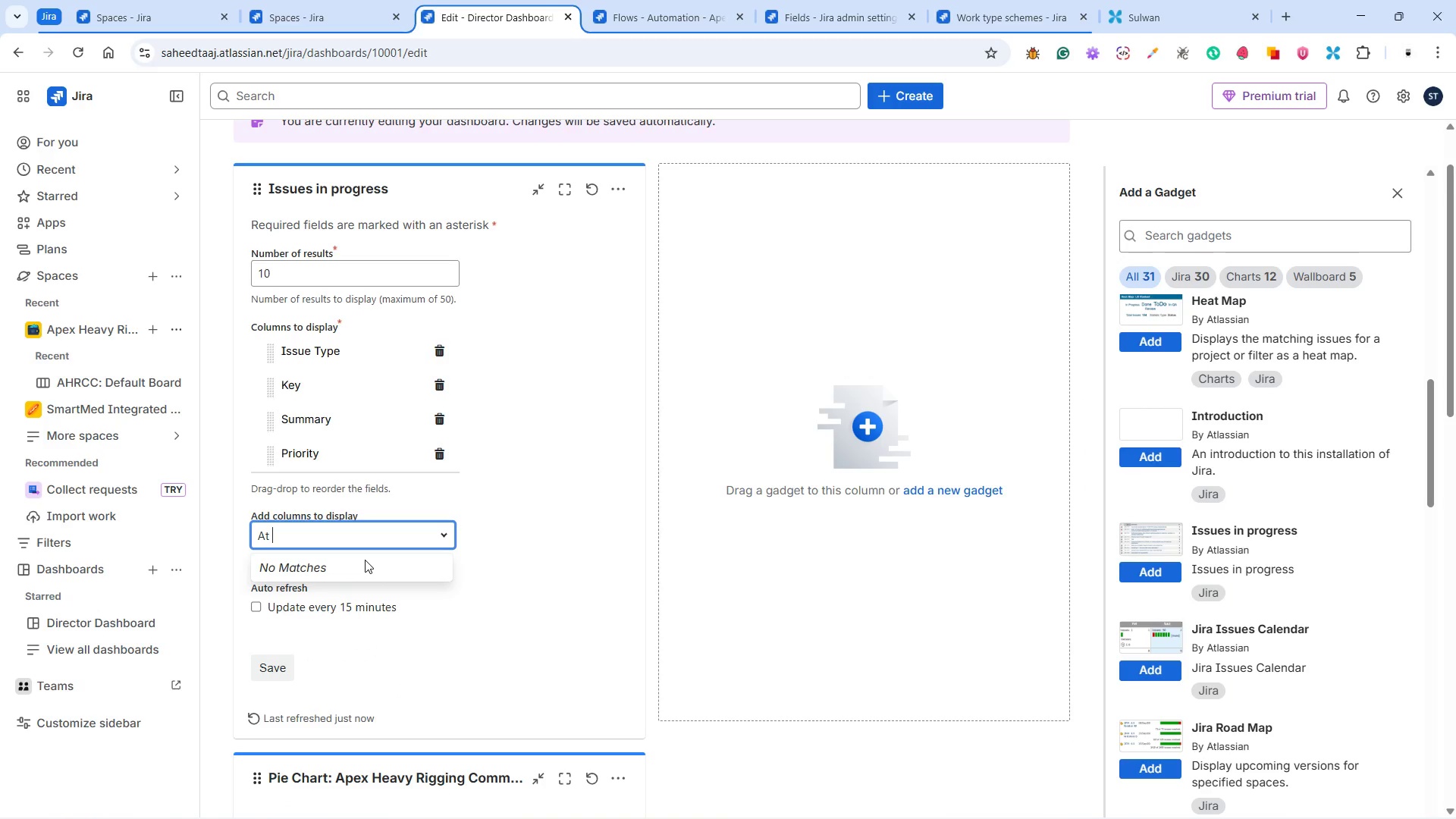 
key(Backspace)
 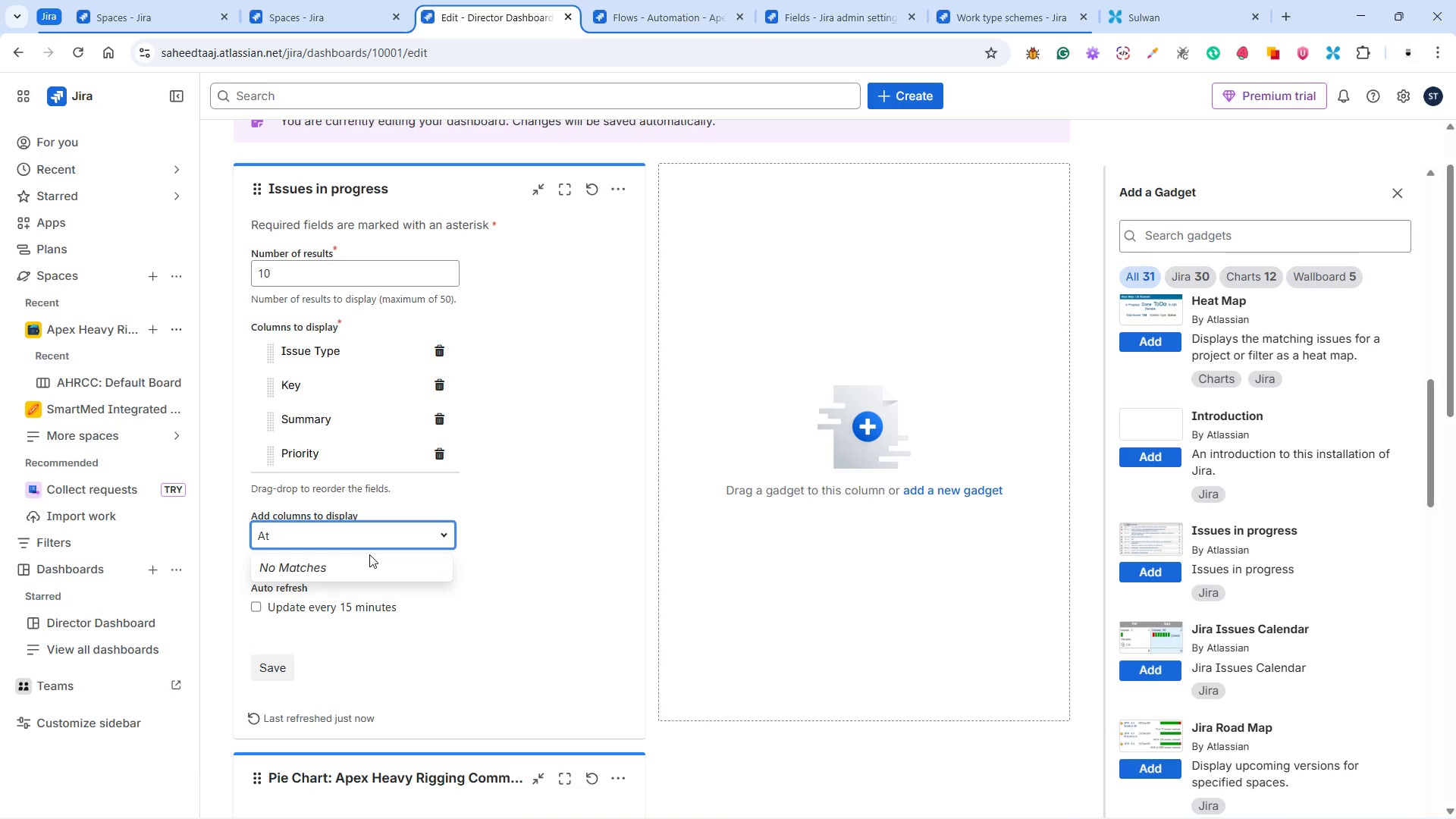 
key(Backspace)
 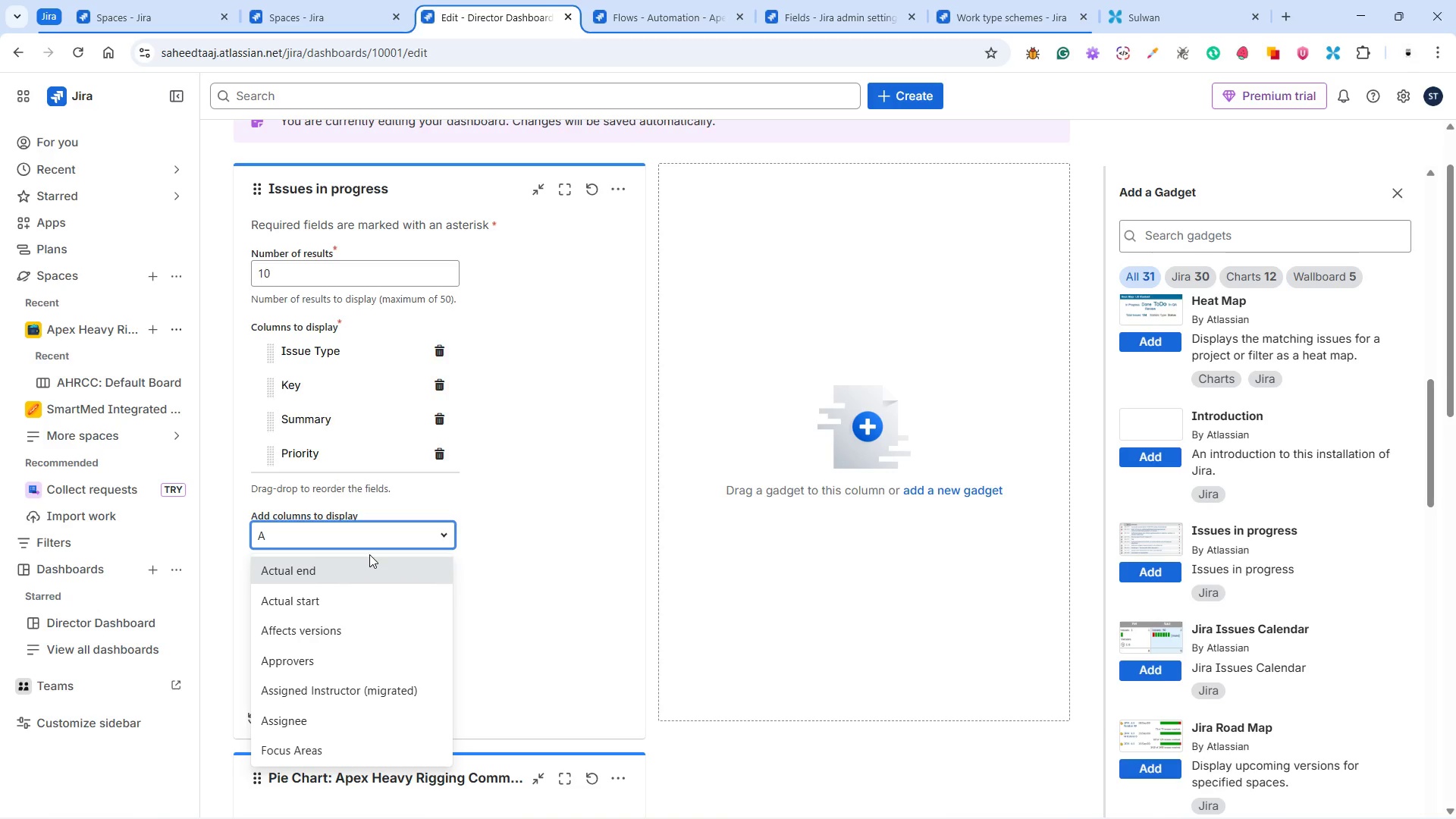 
key(Backspace)
 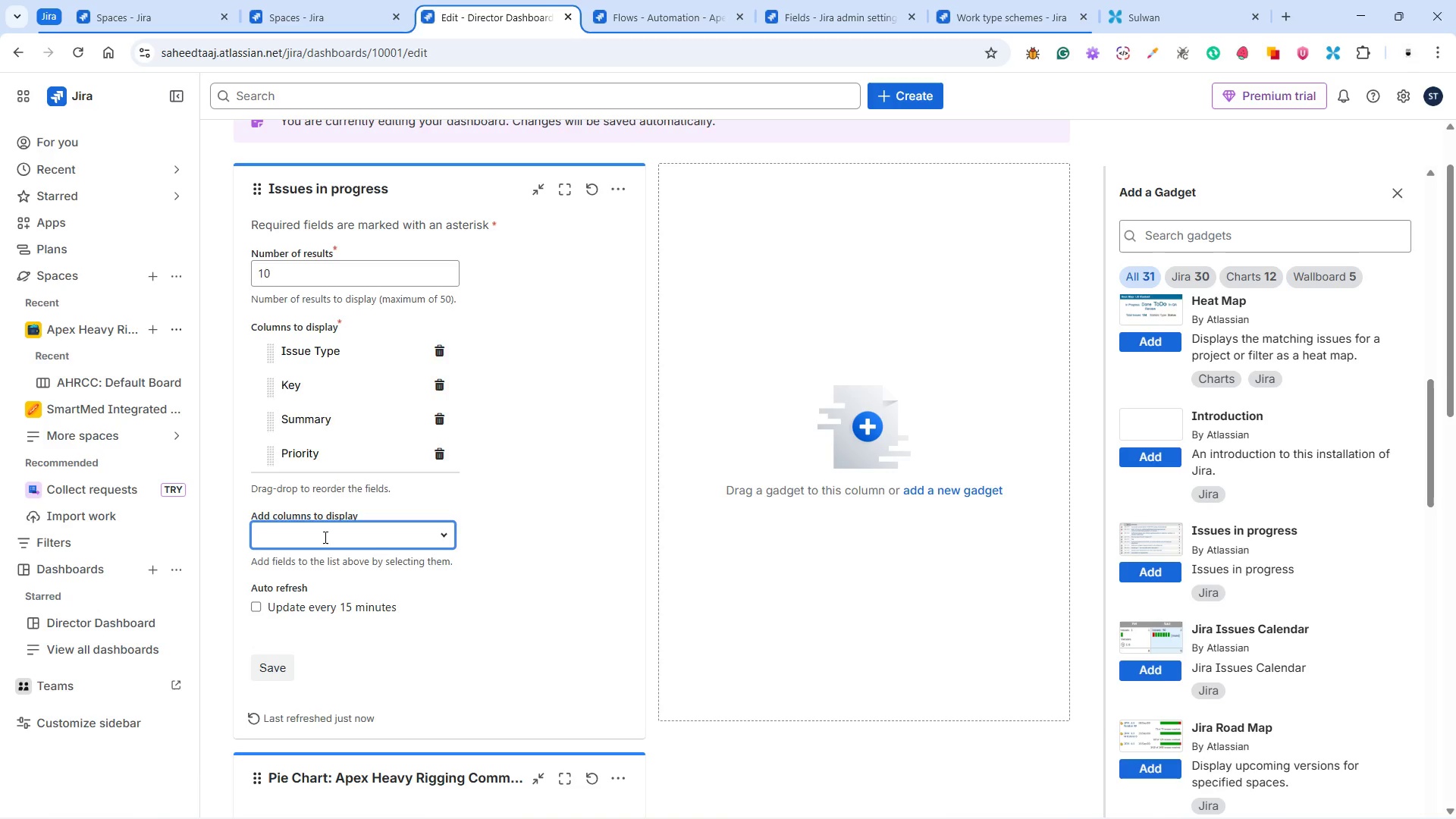 
left_click([324, 537])
 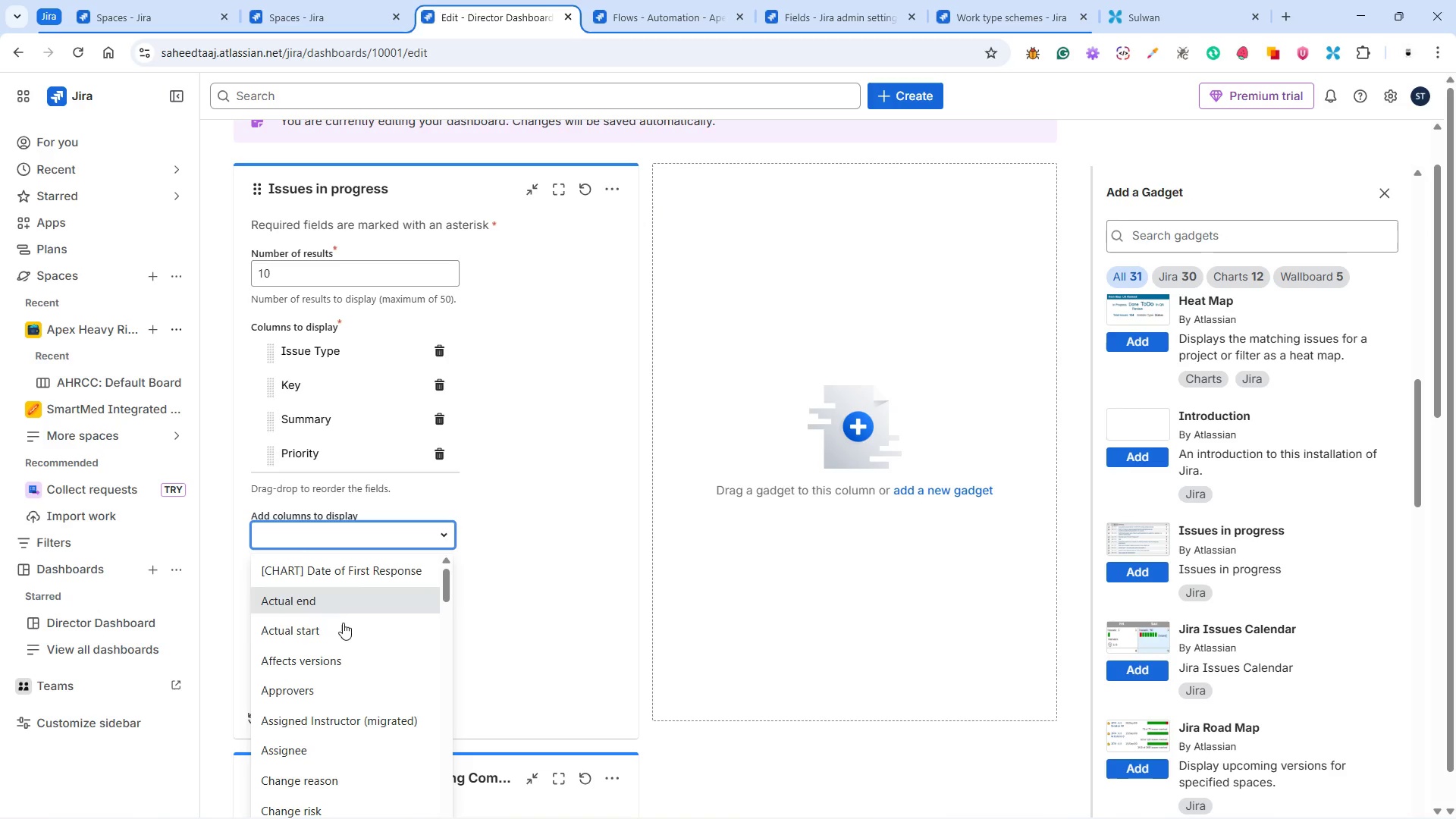 
scroll: coordinate [339, 626], scroll_direction: down, amount: 14.0
 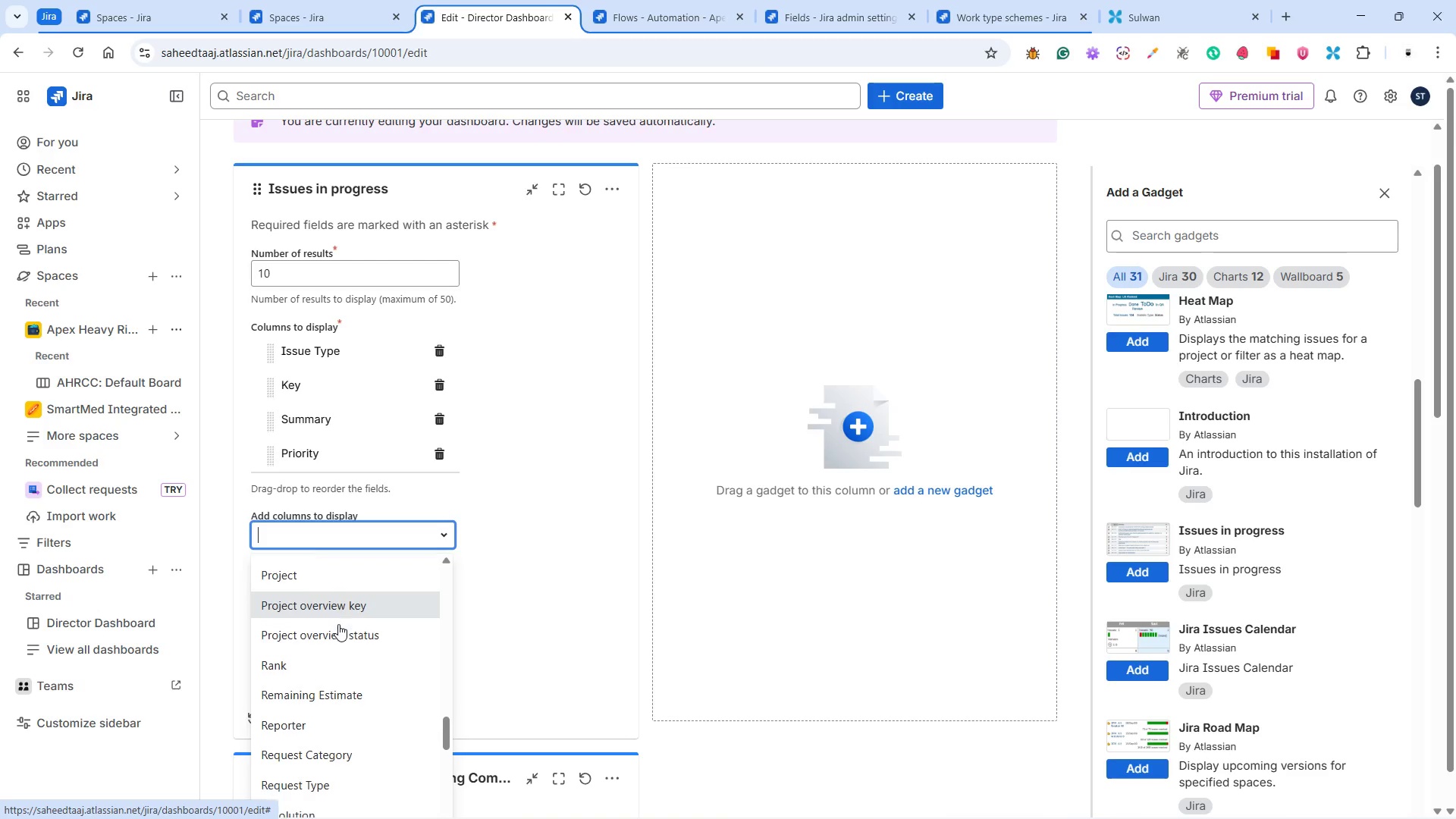 
scroll: coordinate [337, 623], scroll_direction: down, amount: 6.0
 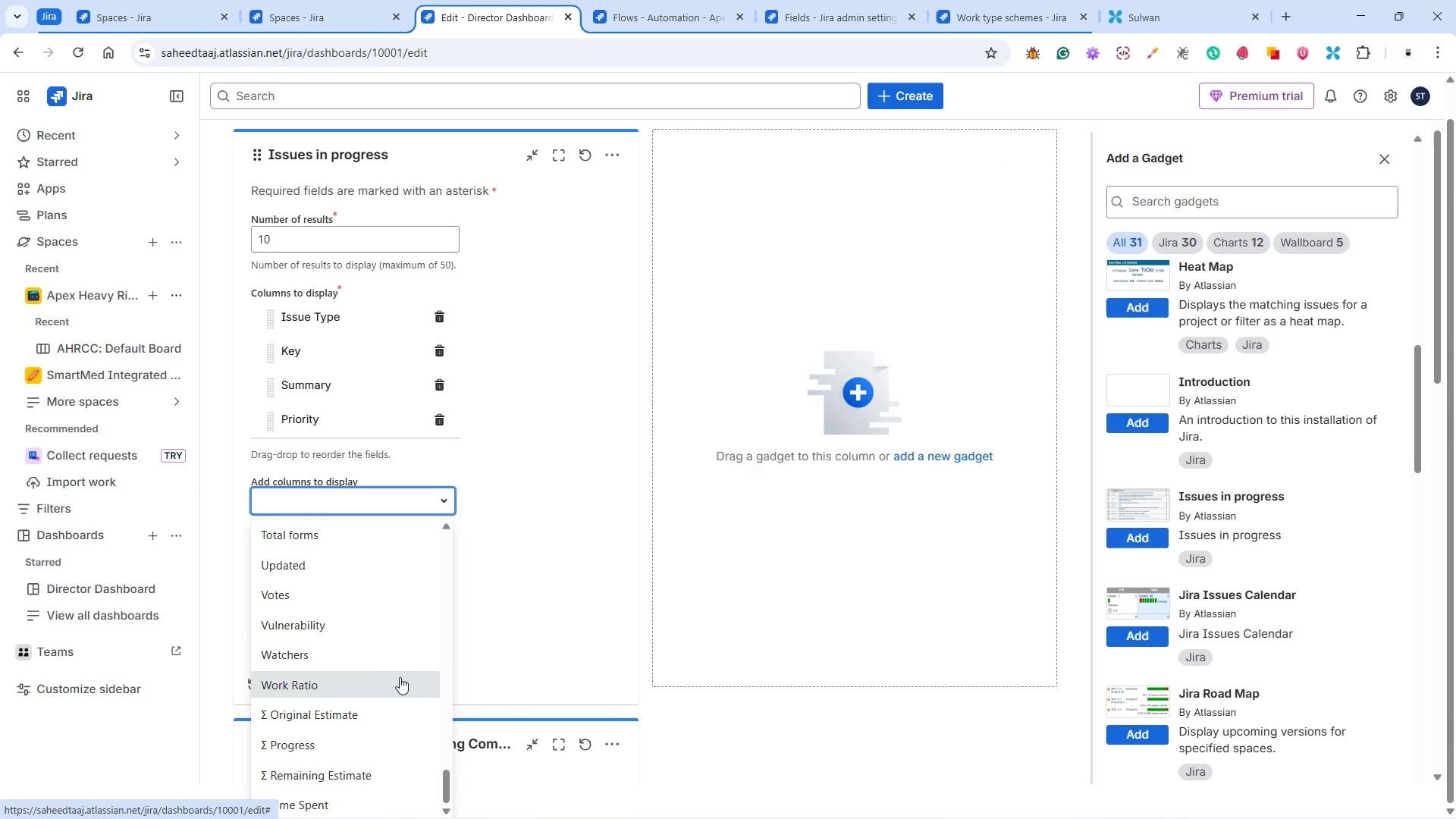 
scroll: coordinate [397, 638], scroll_direction: up, amount: 11.0
 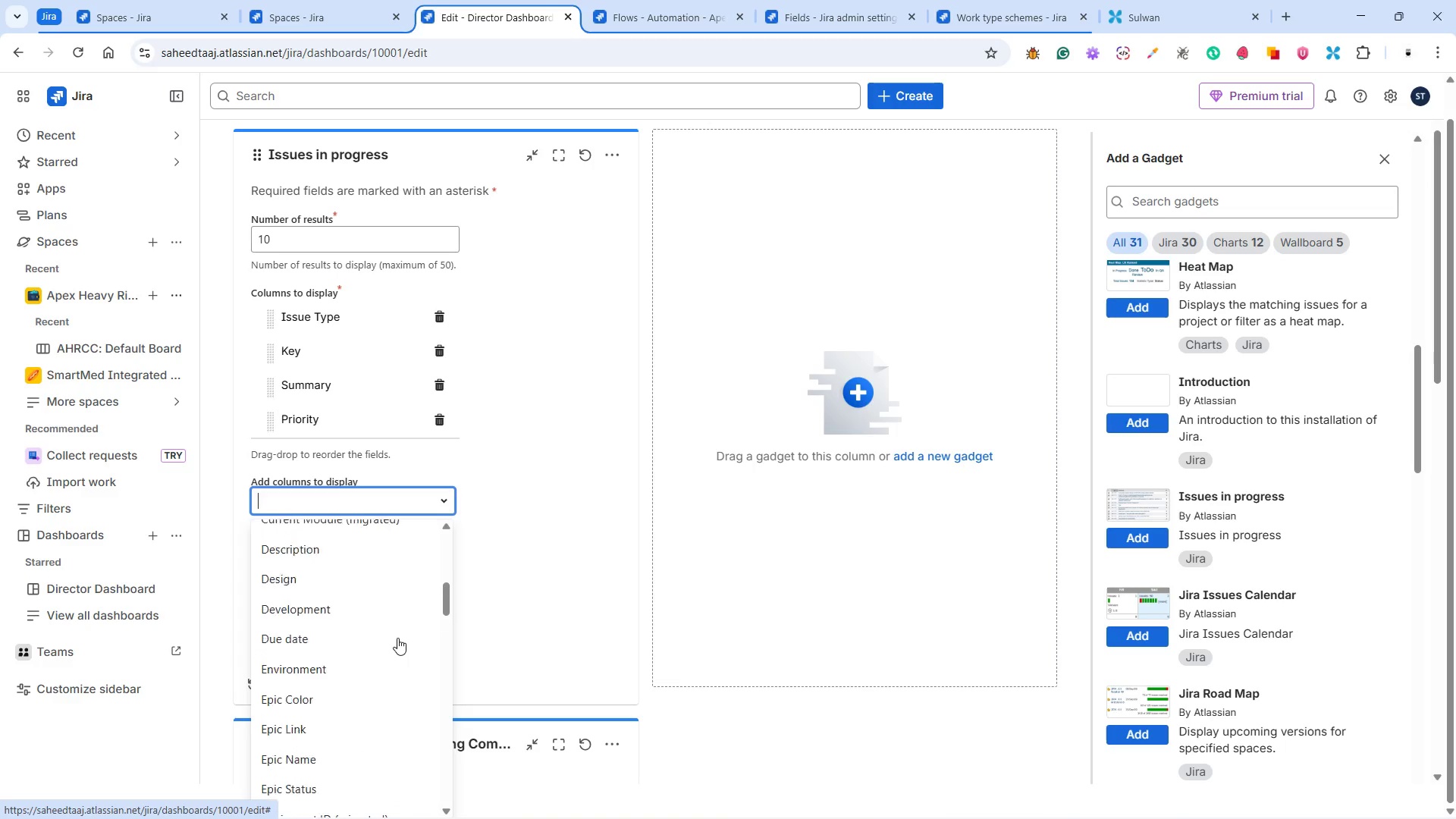 
left_click([536, 534])
 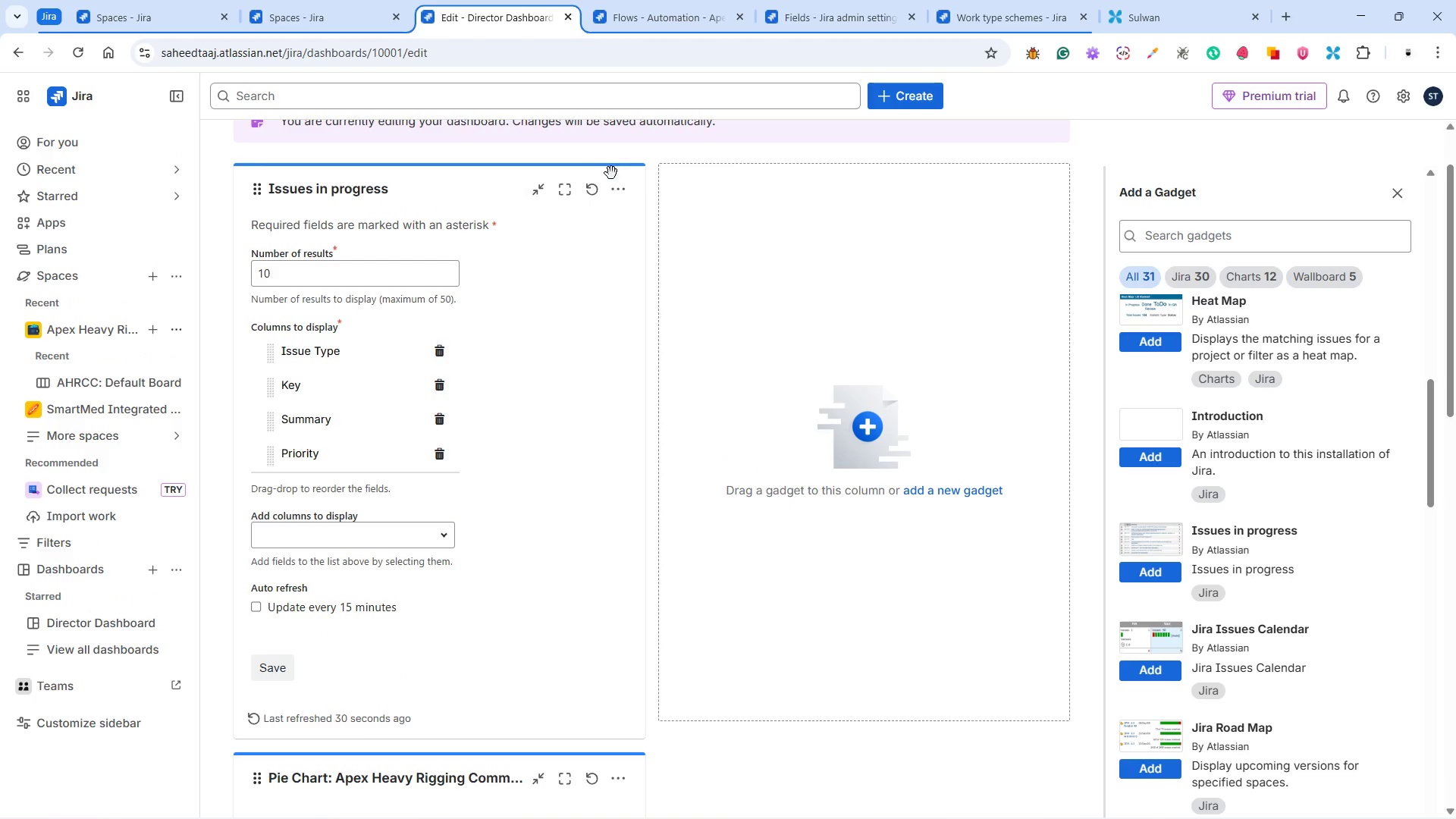 
left_click([610, 190])
 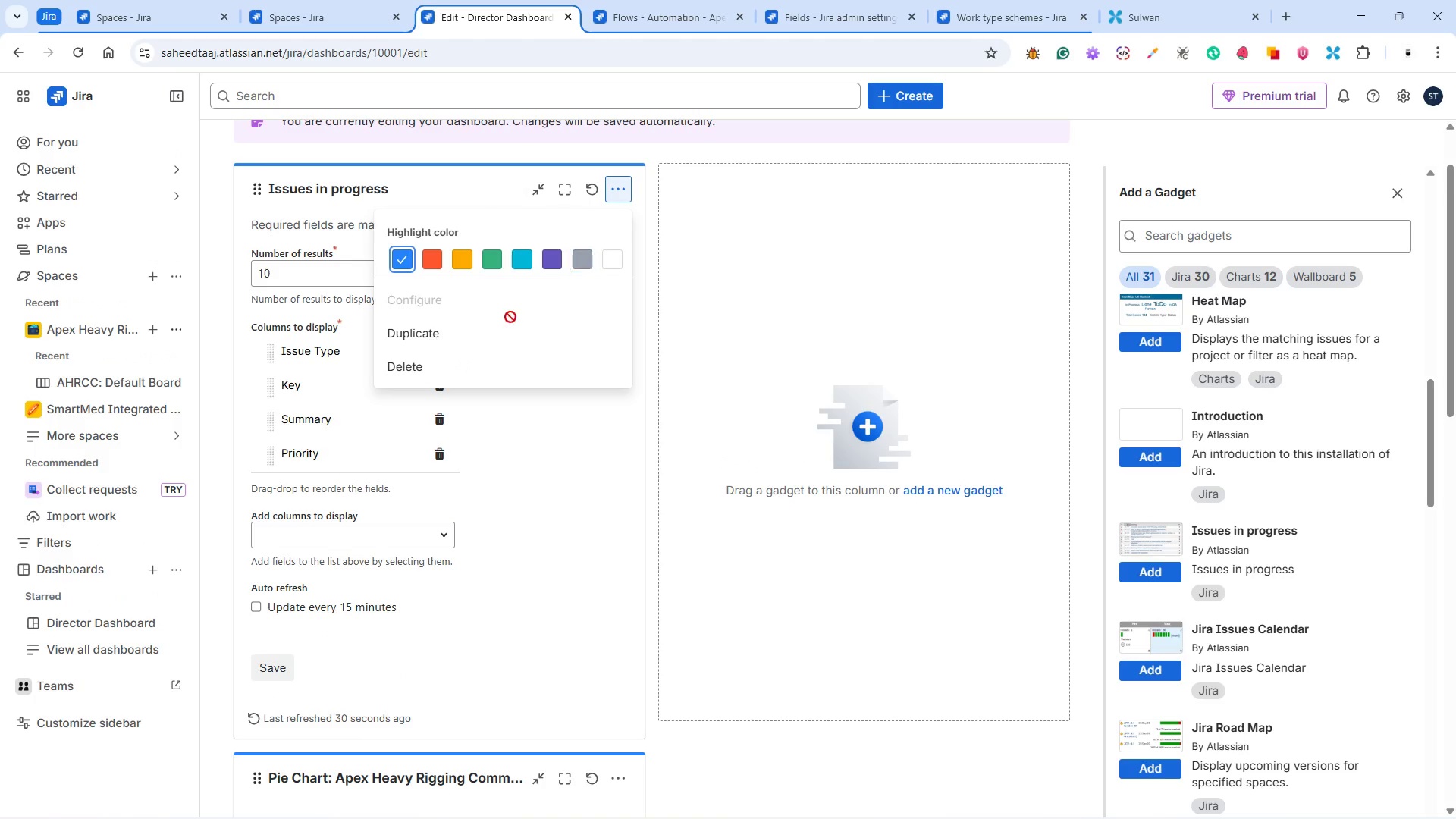 
left_click([426, 372])
 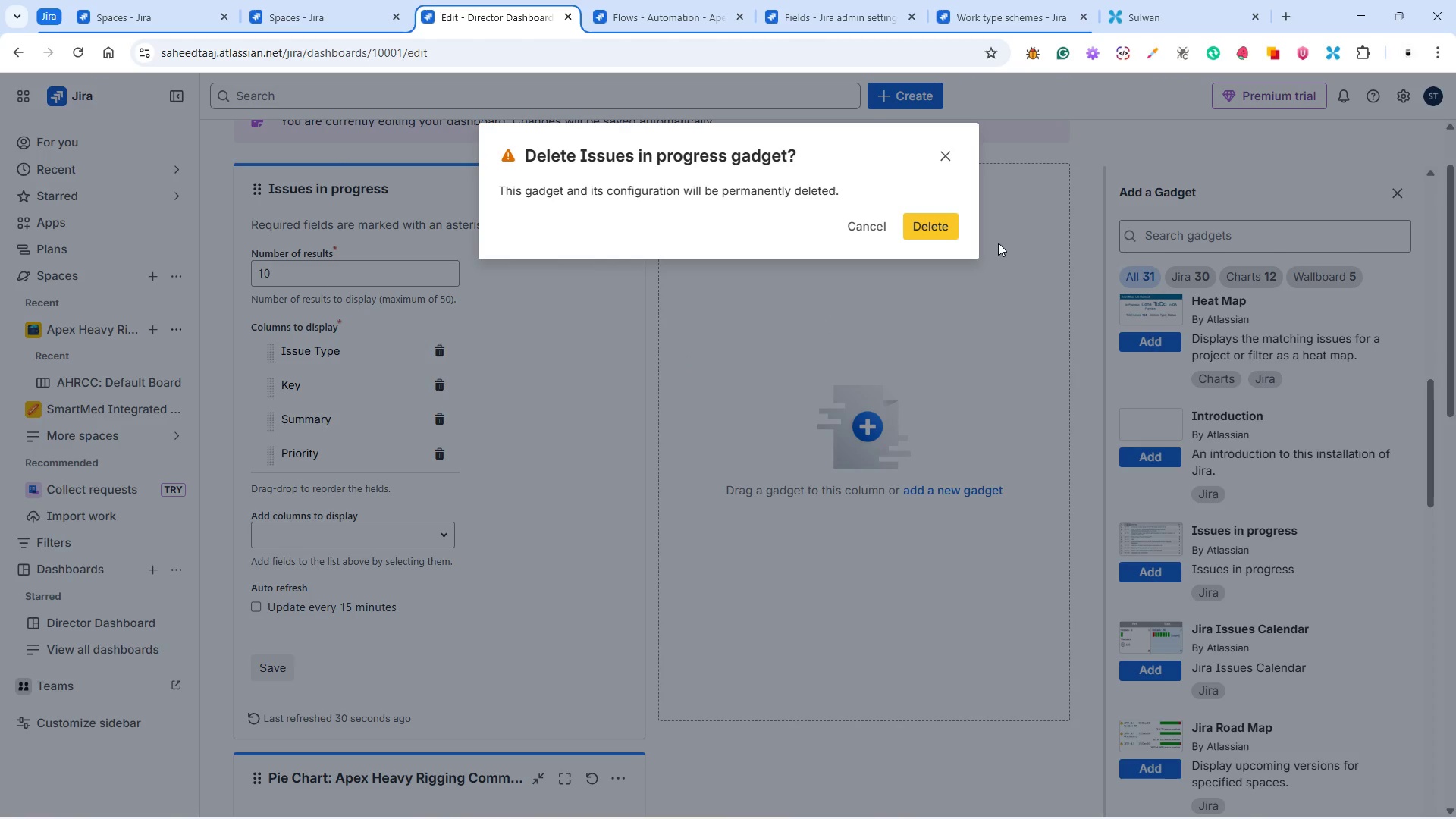 
left_click([946, 222])
 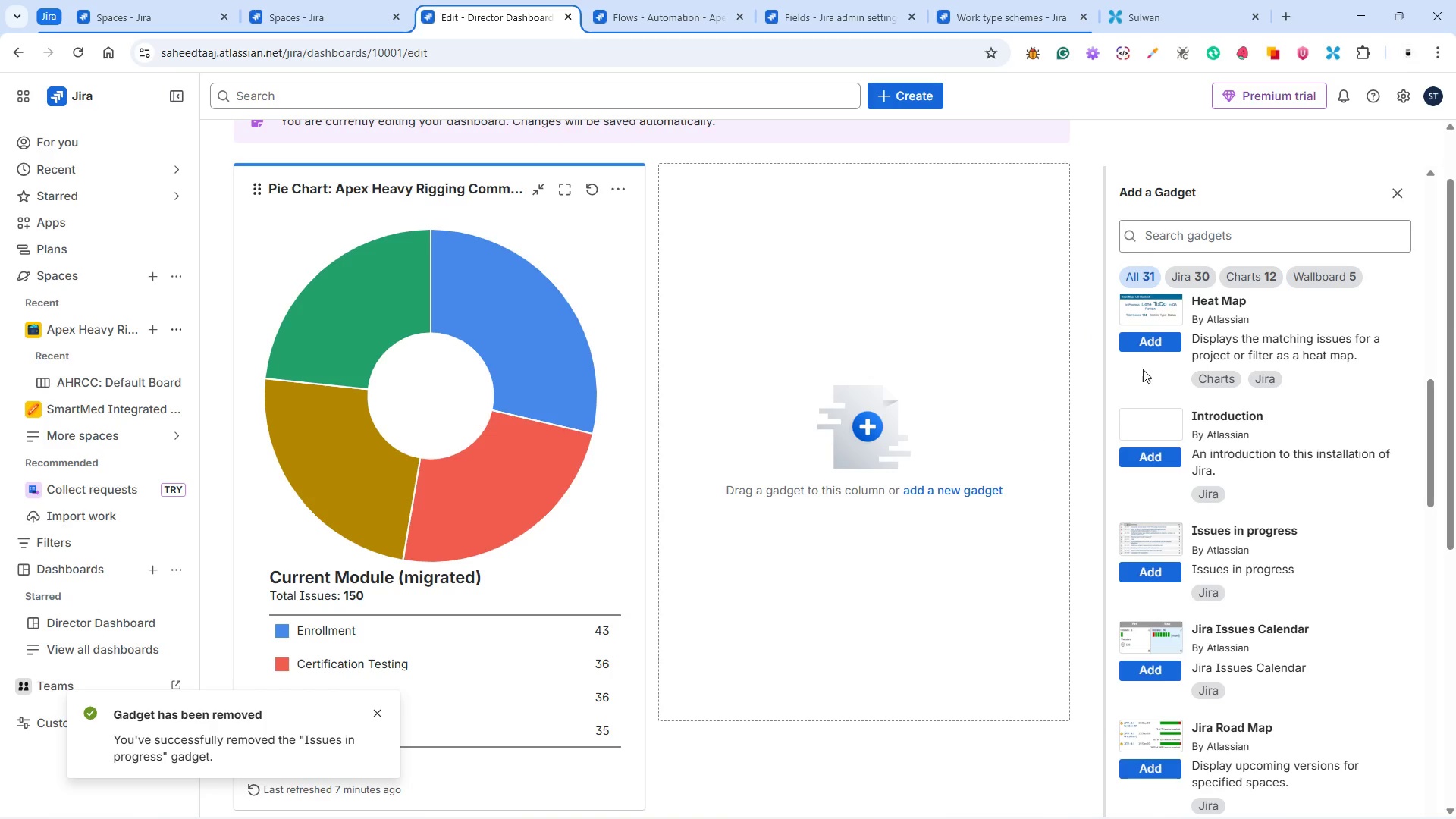 
wait(5.88)
 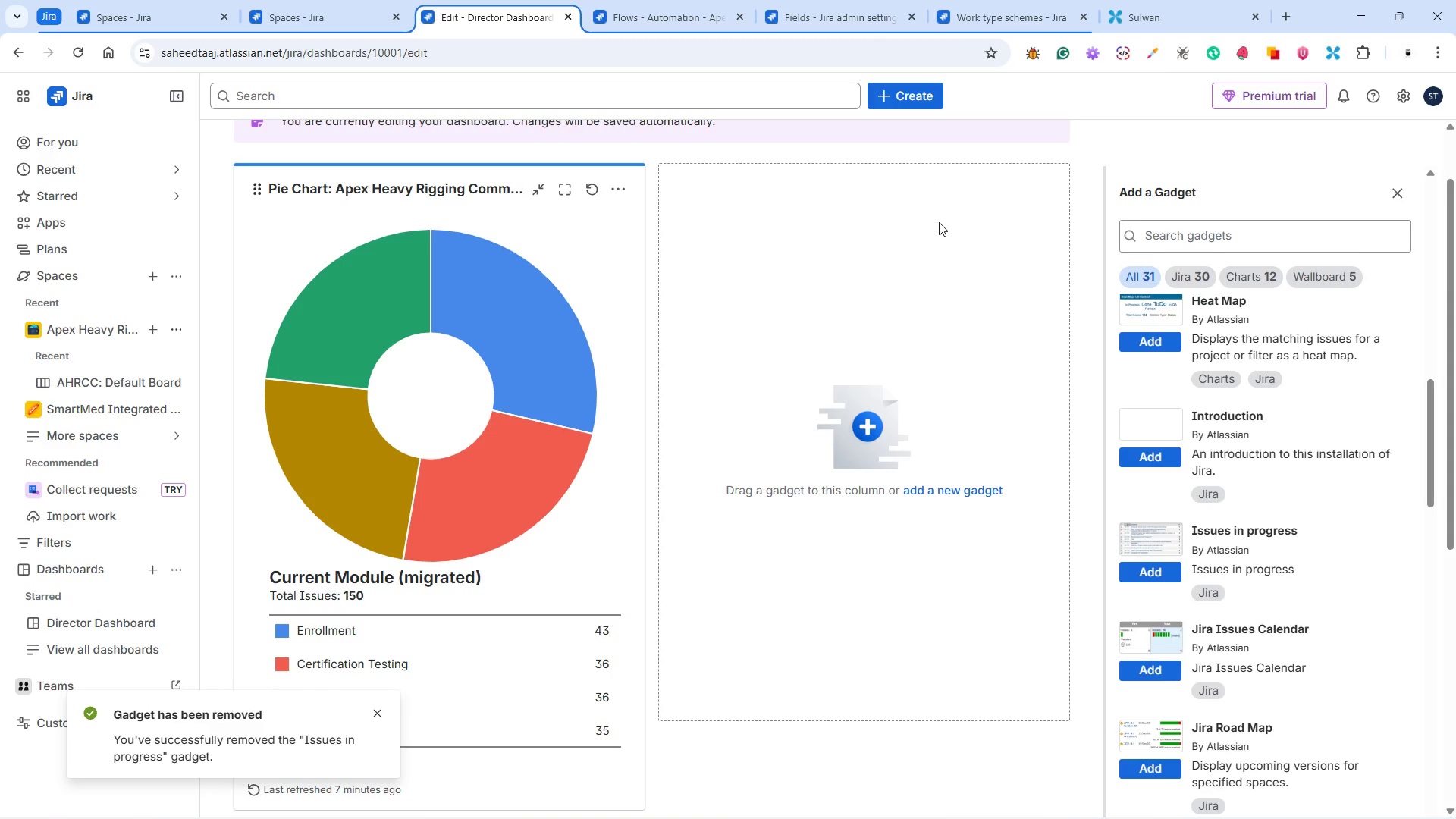 
scroll: coordinate [1267, 530], scroll_direction: down, amount: 10.0
 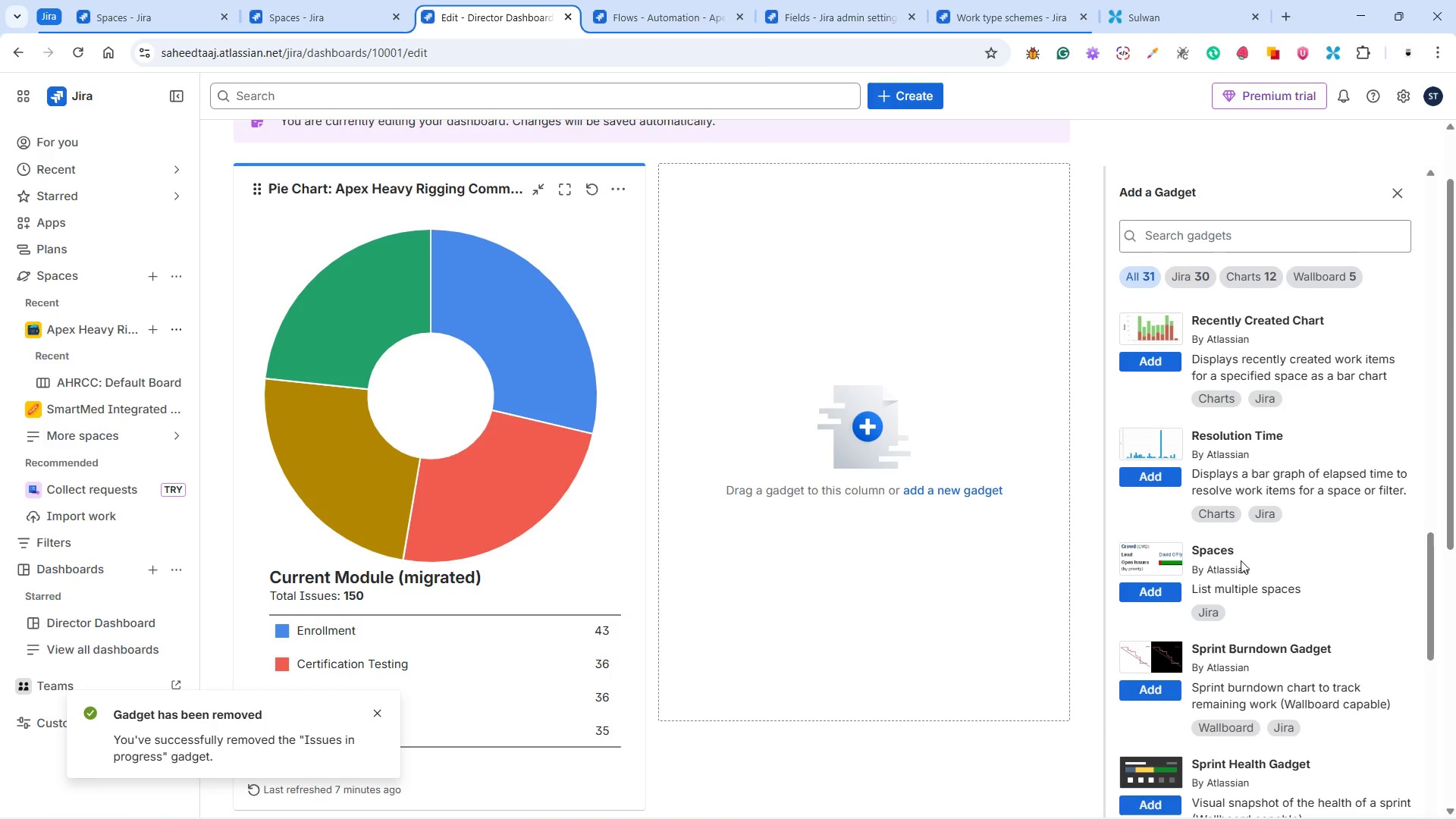 
scroll: coordinate [1258, 566], scroll_direction: down, amount: 9.0
 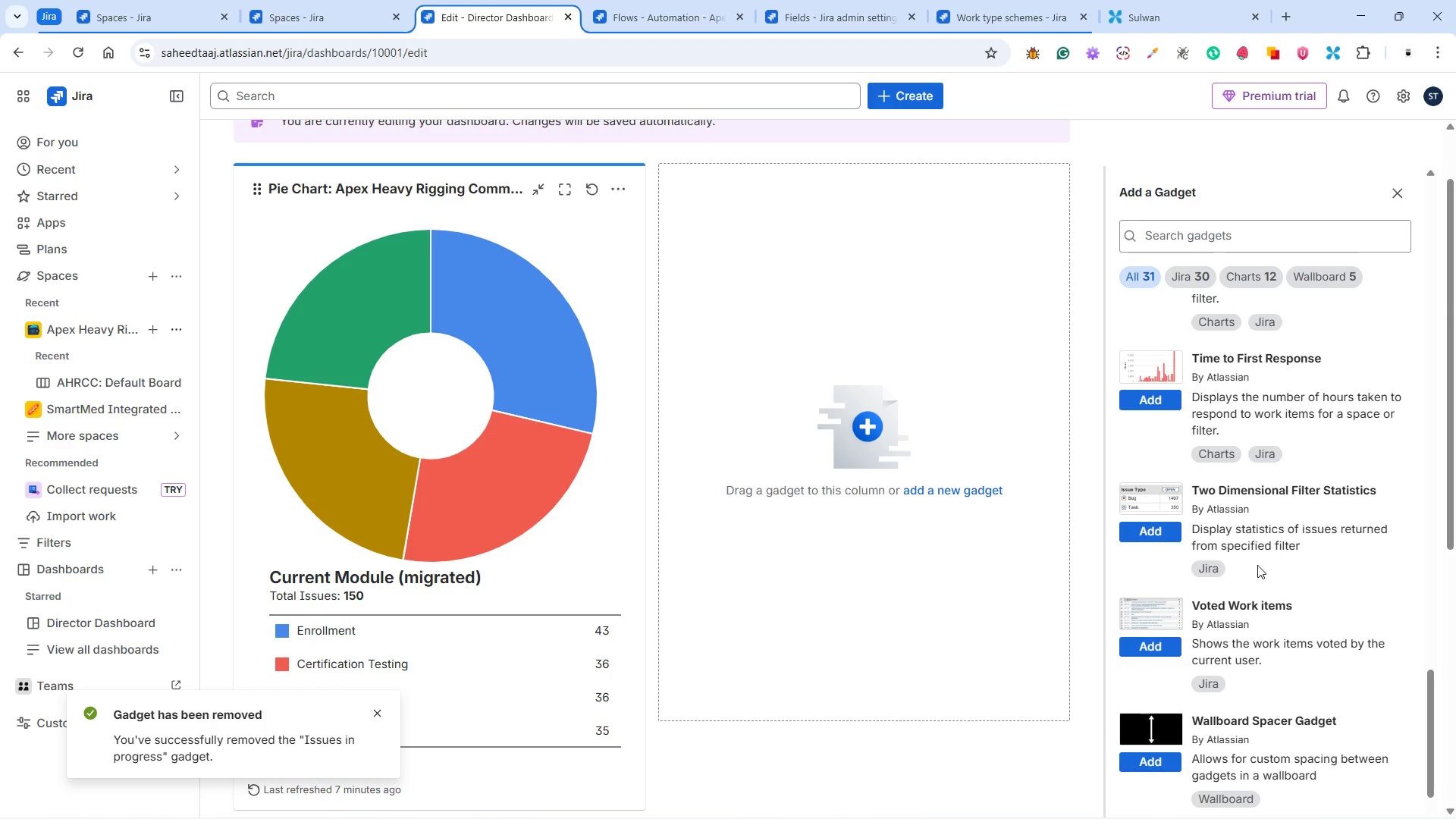 
scroll: coordinate [1257, 565], scroll_direction: down, amount: 5.0
 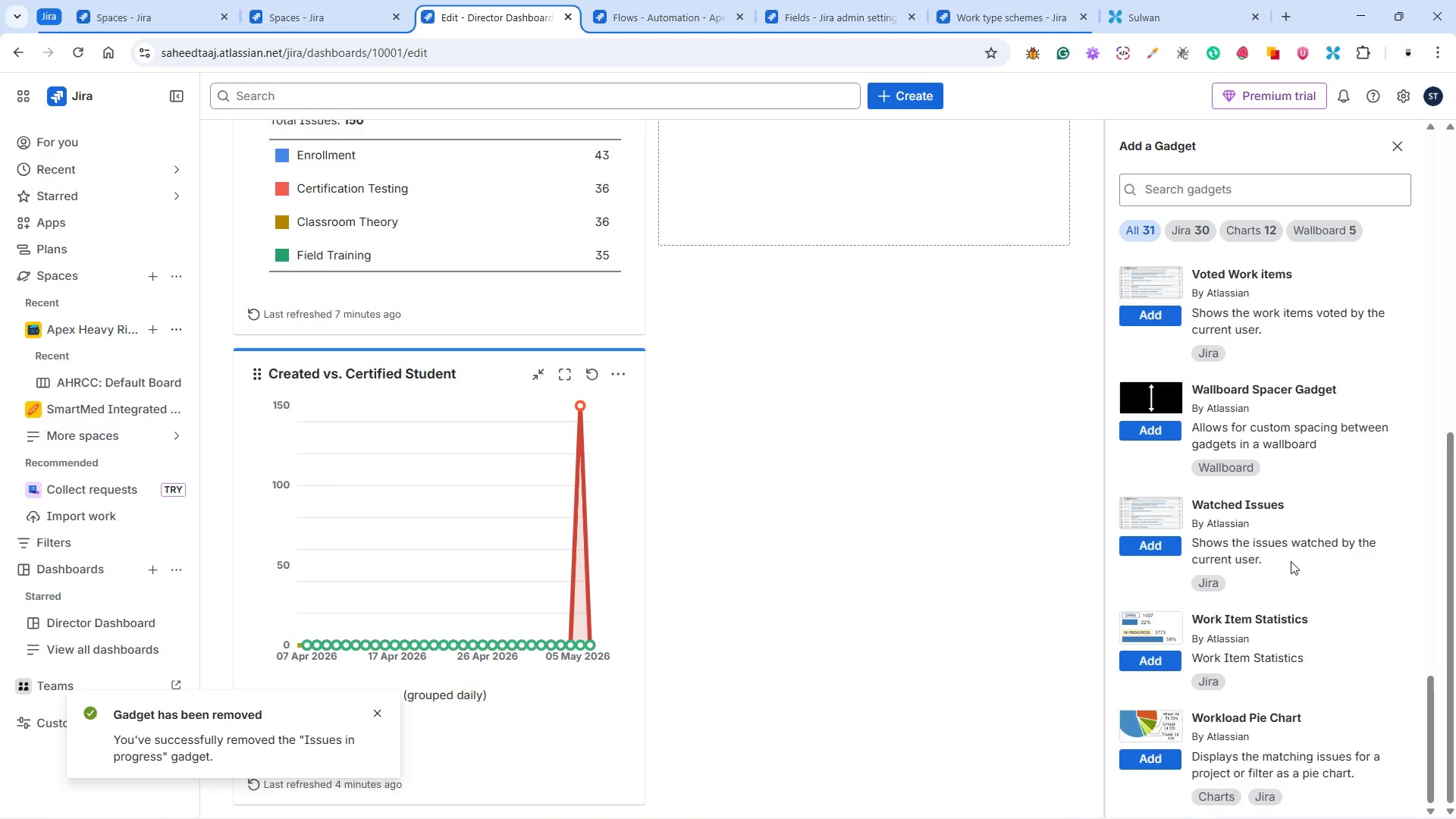 
wait(21.77)
 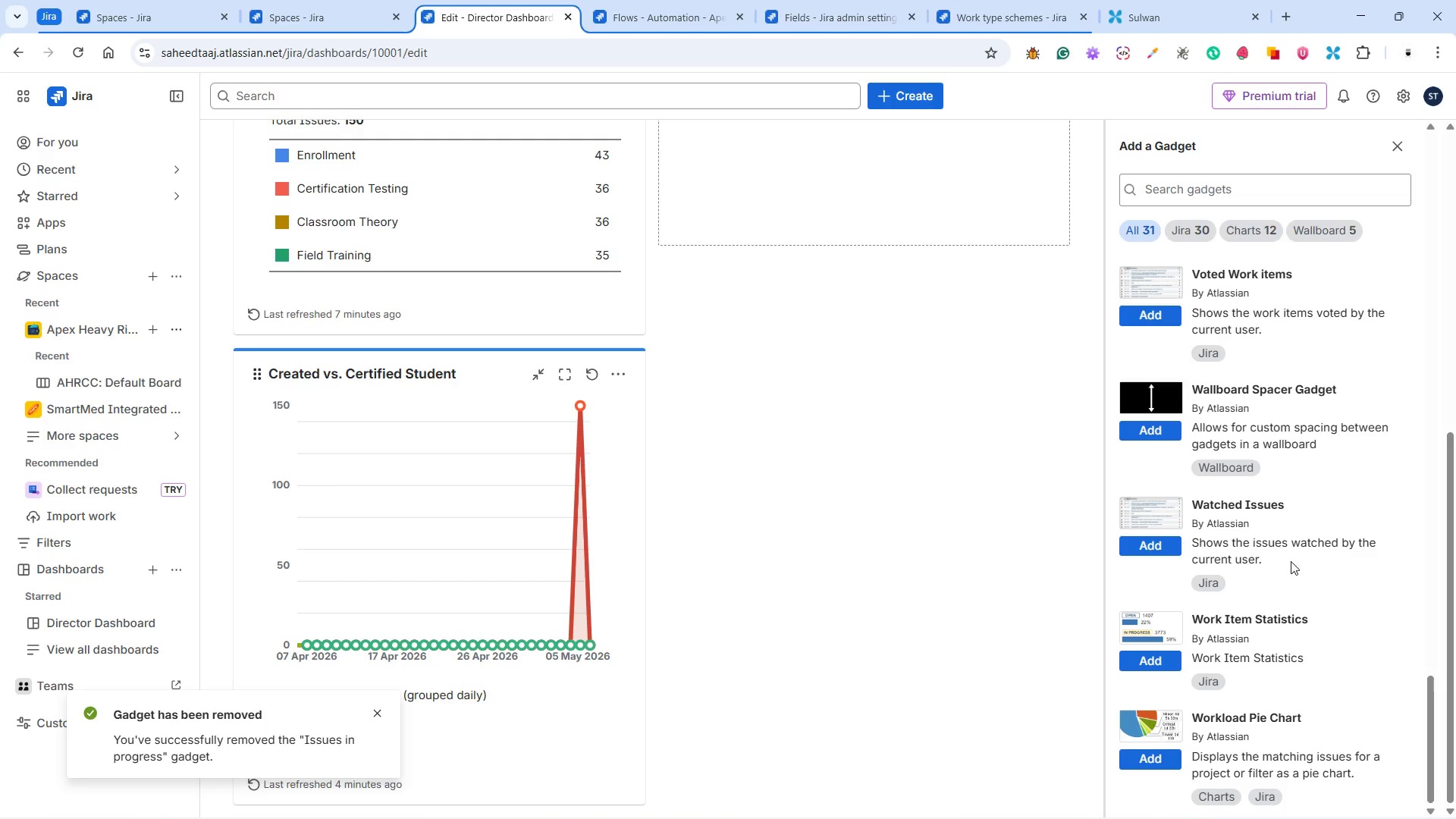 
left_click([1167, 759])
 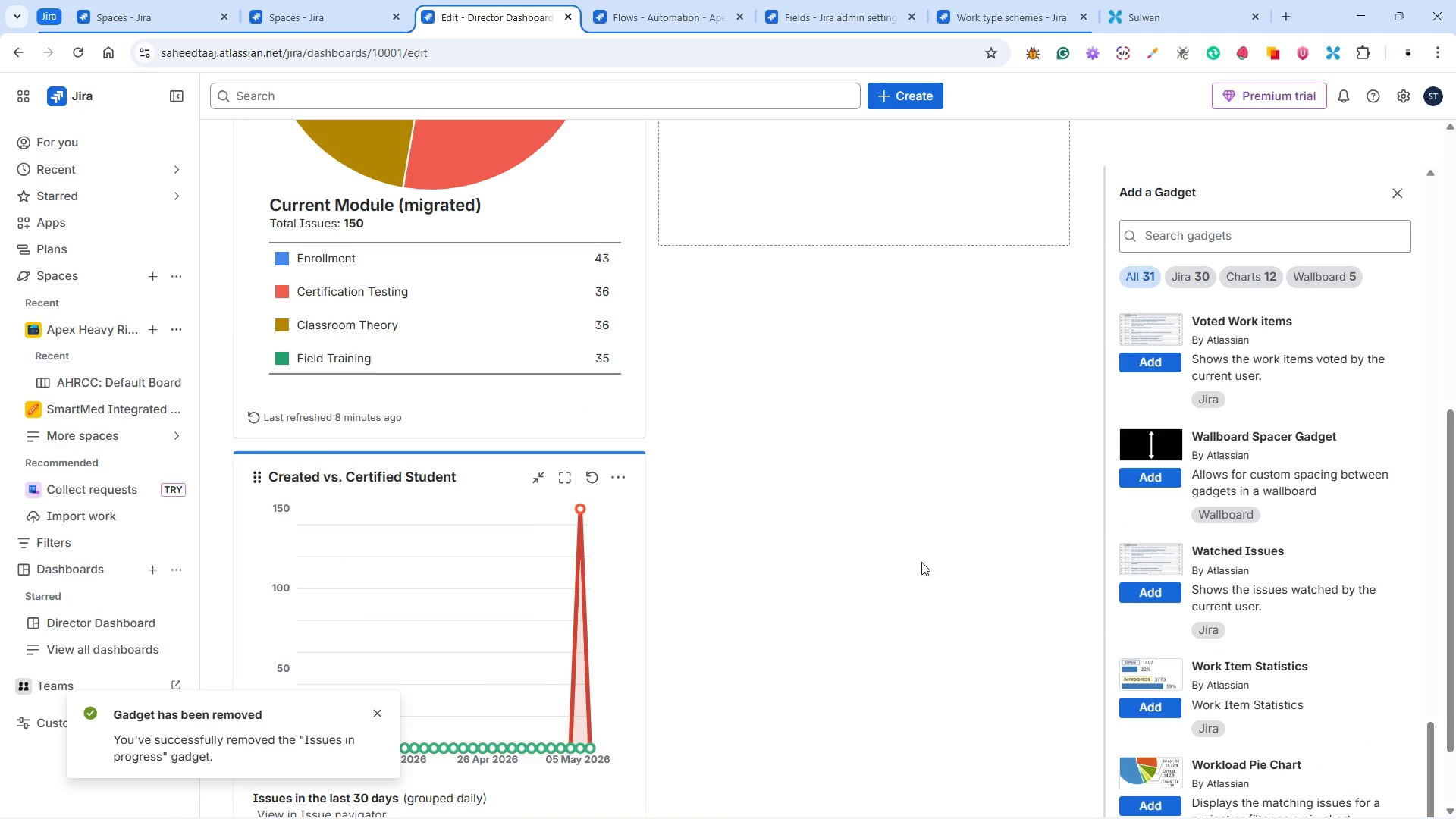 
scroll: coordinate [921, 562], scroll_direction: up, amount: 9.0
 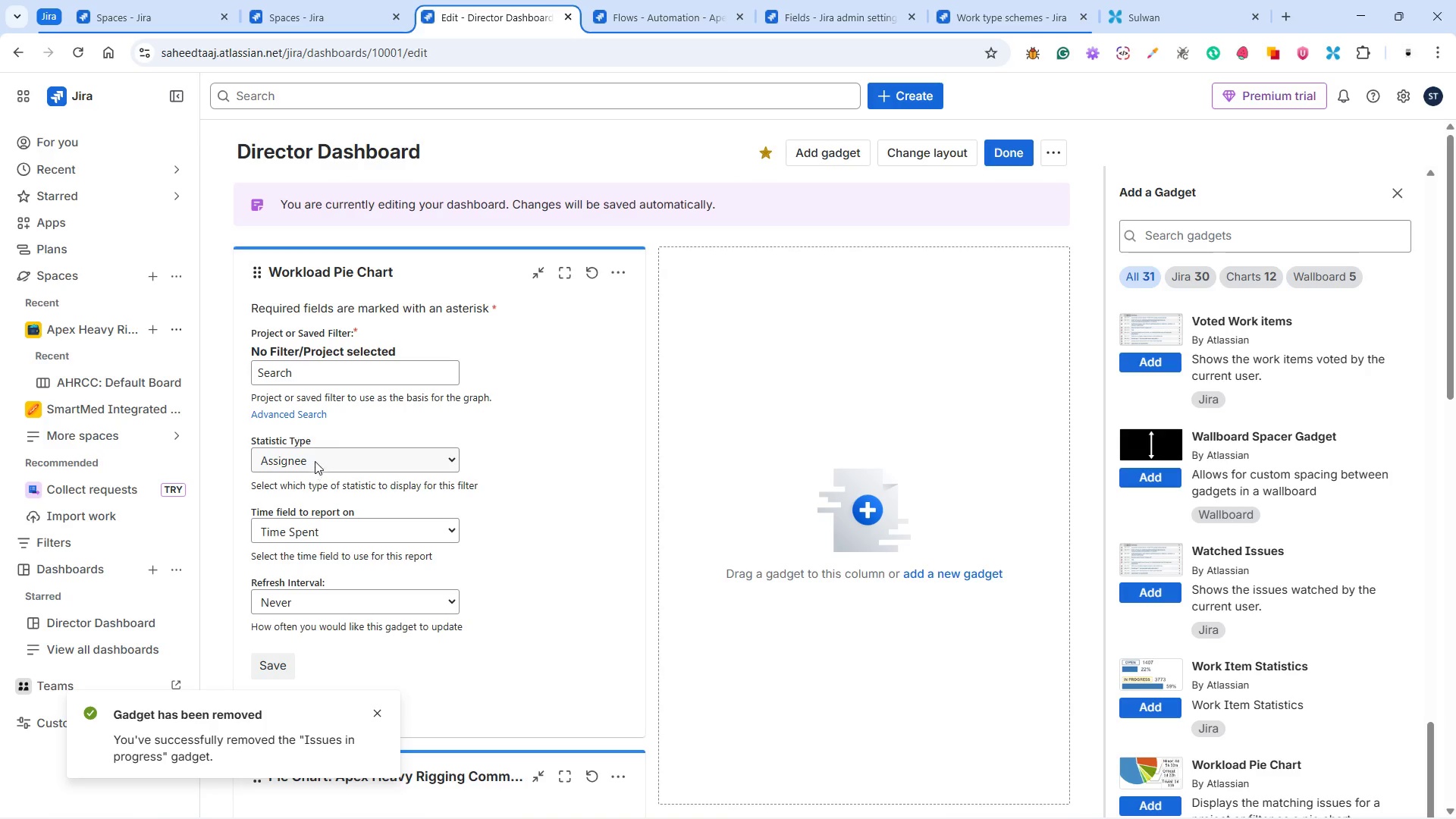 
left_click([309, 460])
 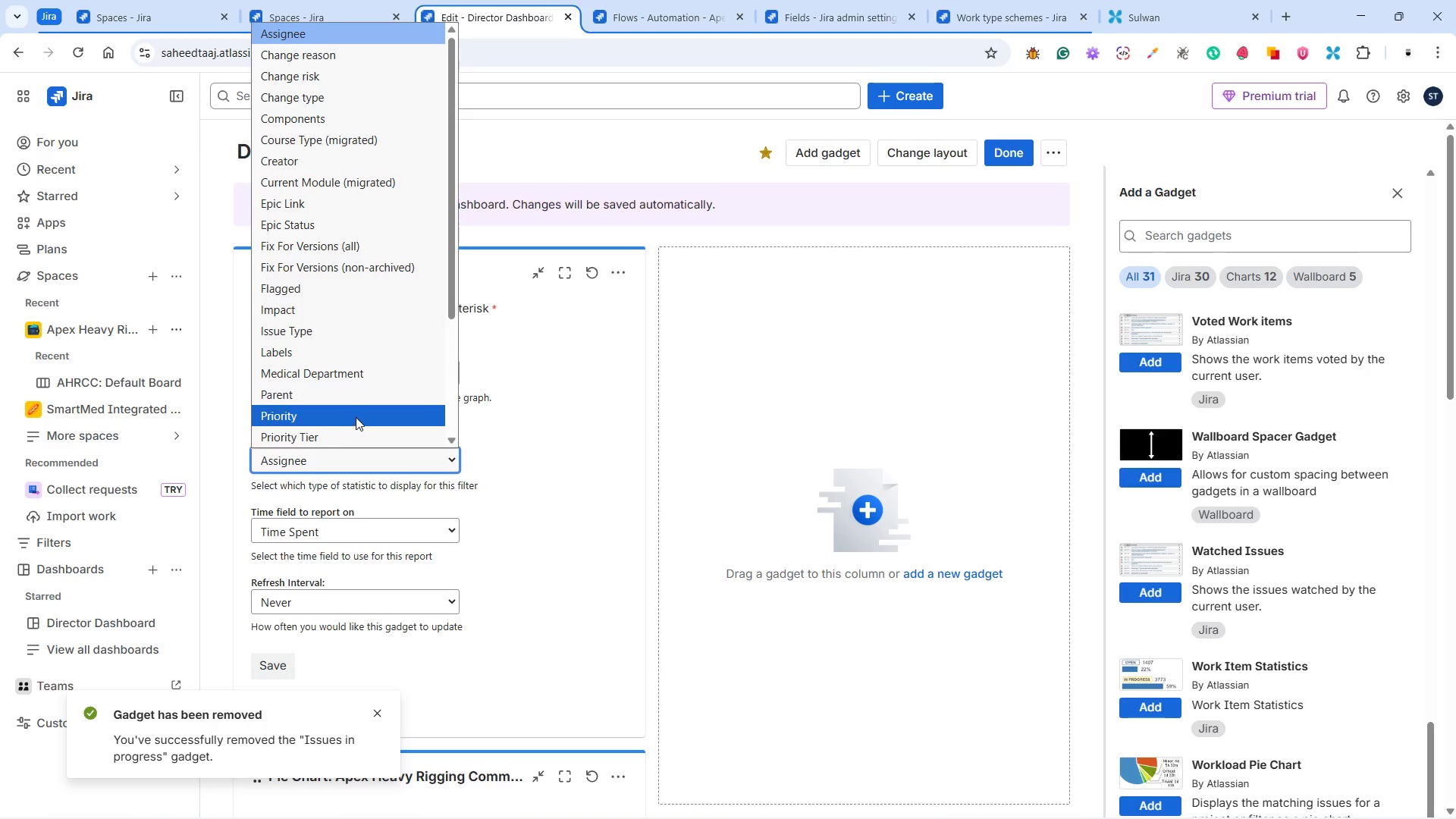 
scroll: coordinate [362, 415], scroll_direction: down, amount: 6.0
 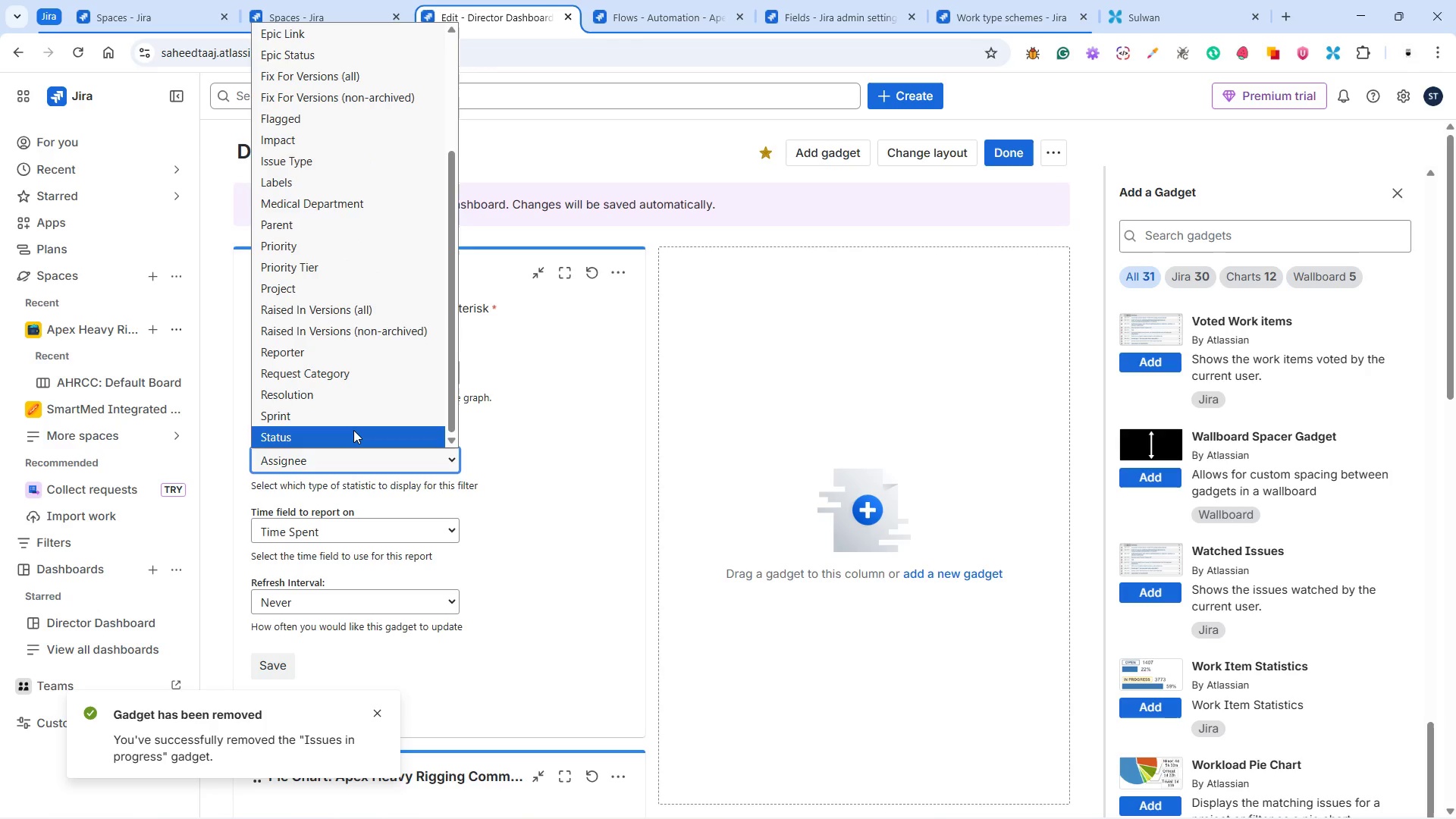 
left_click([353, 430])
 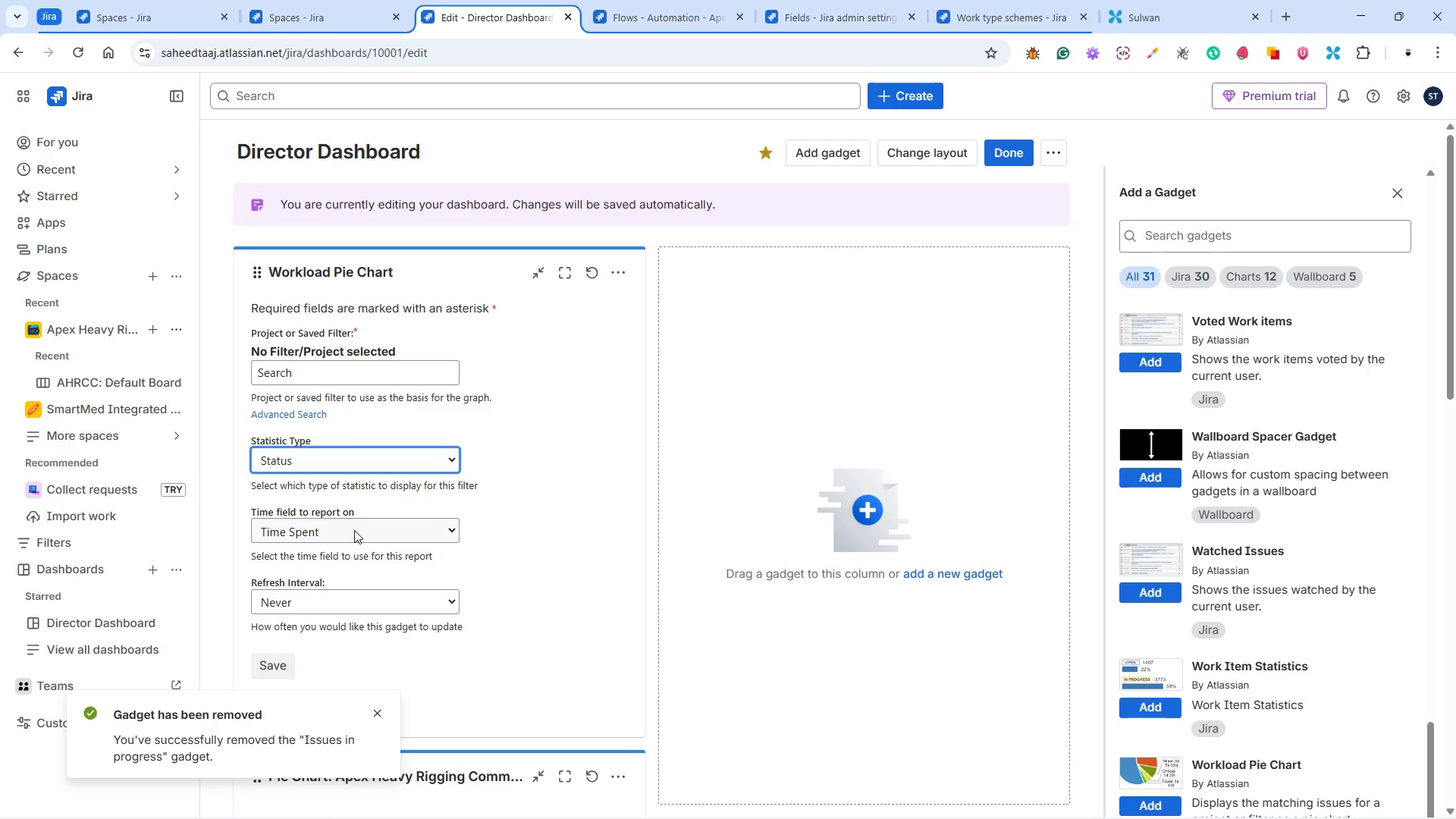 
left_click([354, 530])
 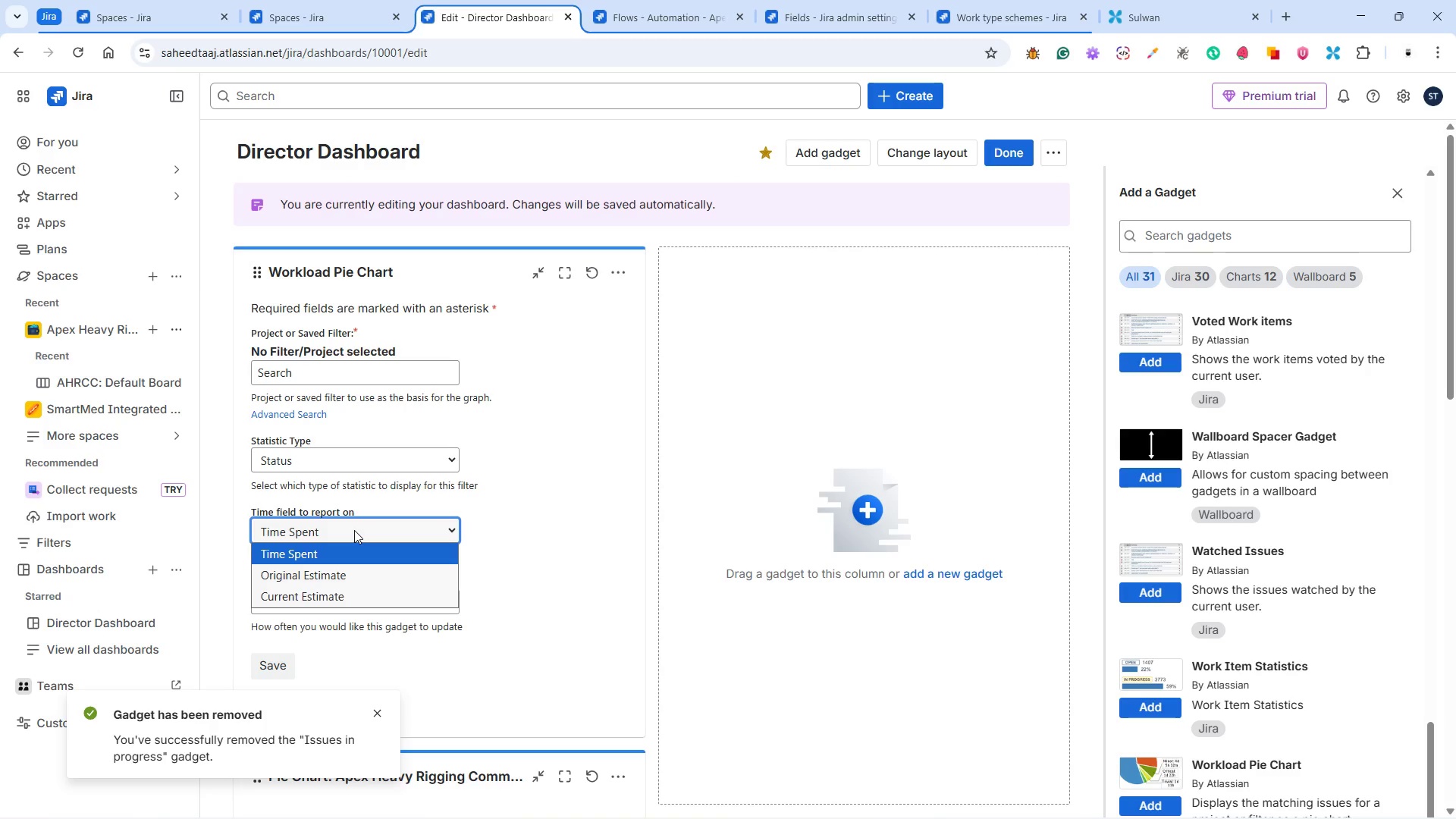 
left_click([354, 530])
 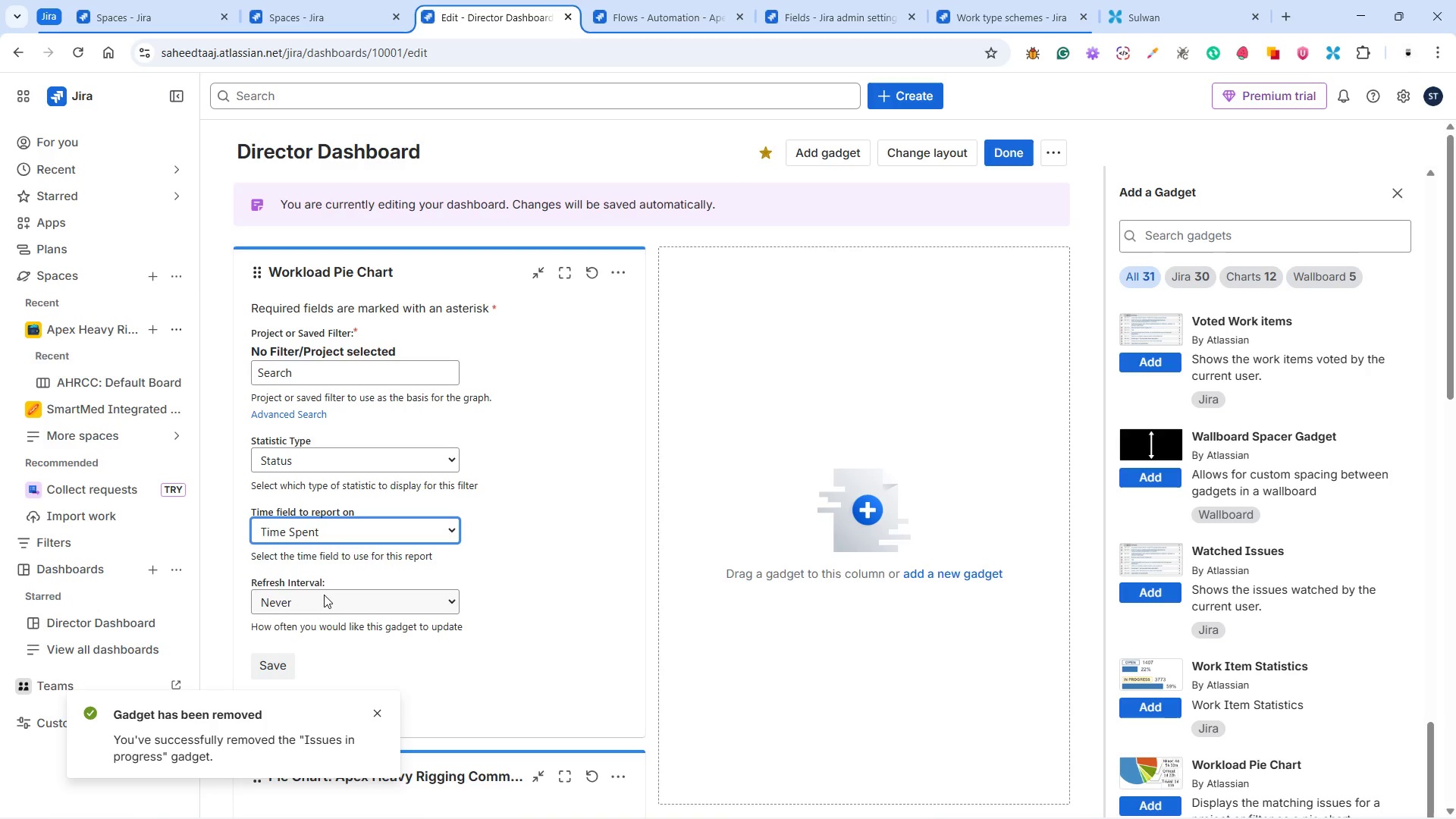 
left_click([322, 597])
 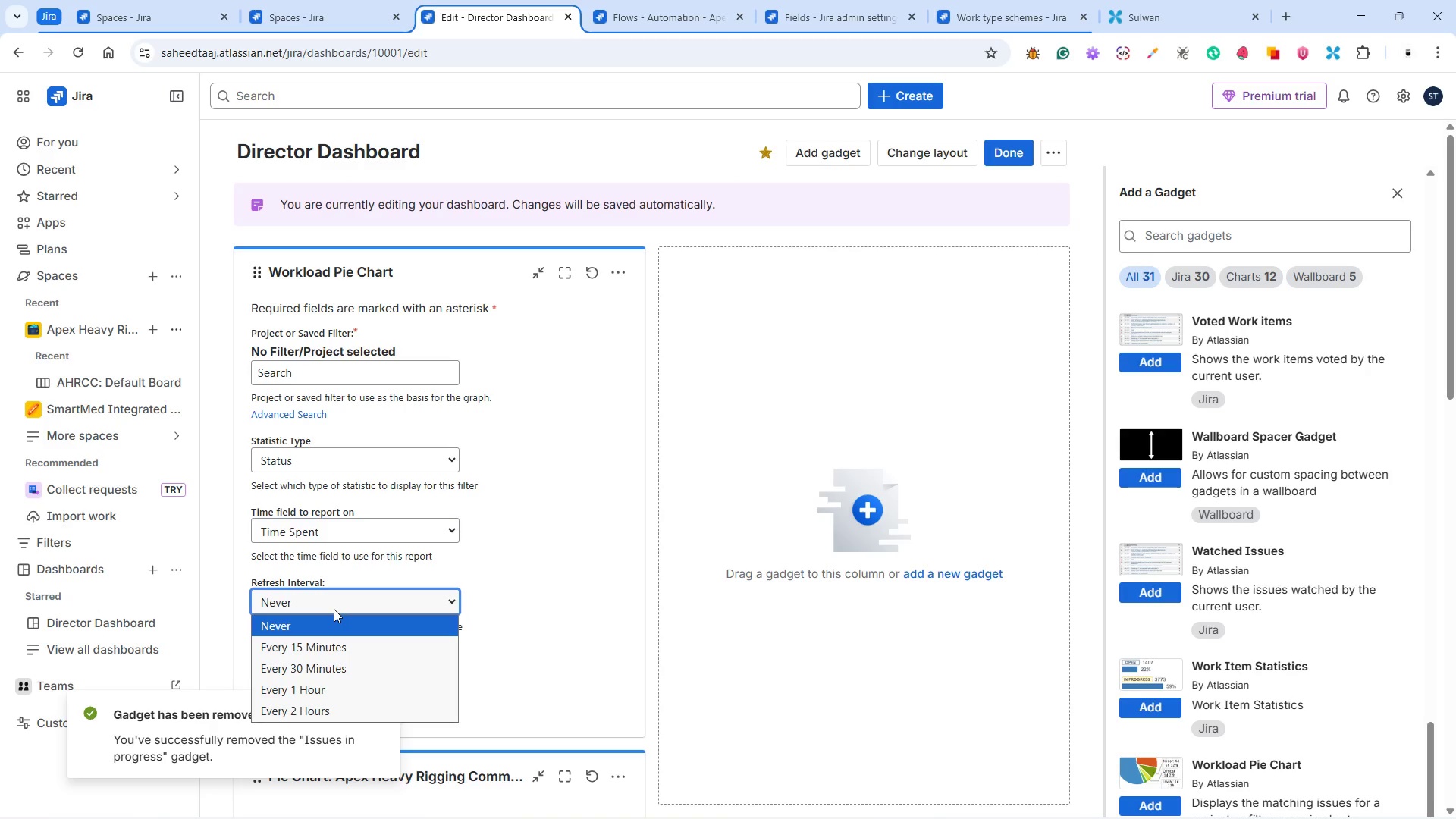 
left_click([334, 606])
 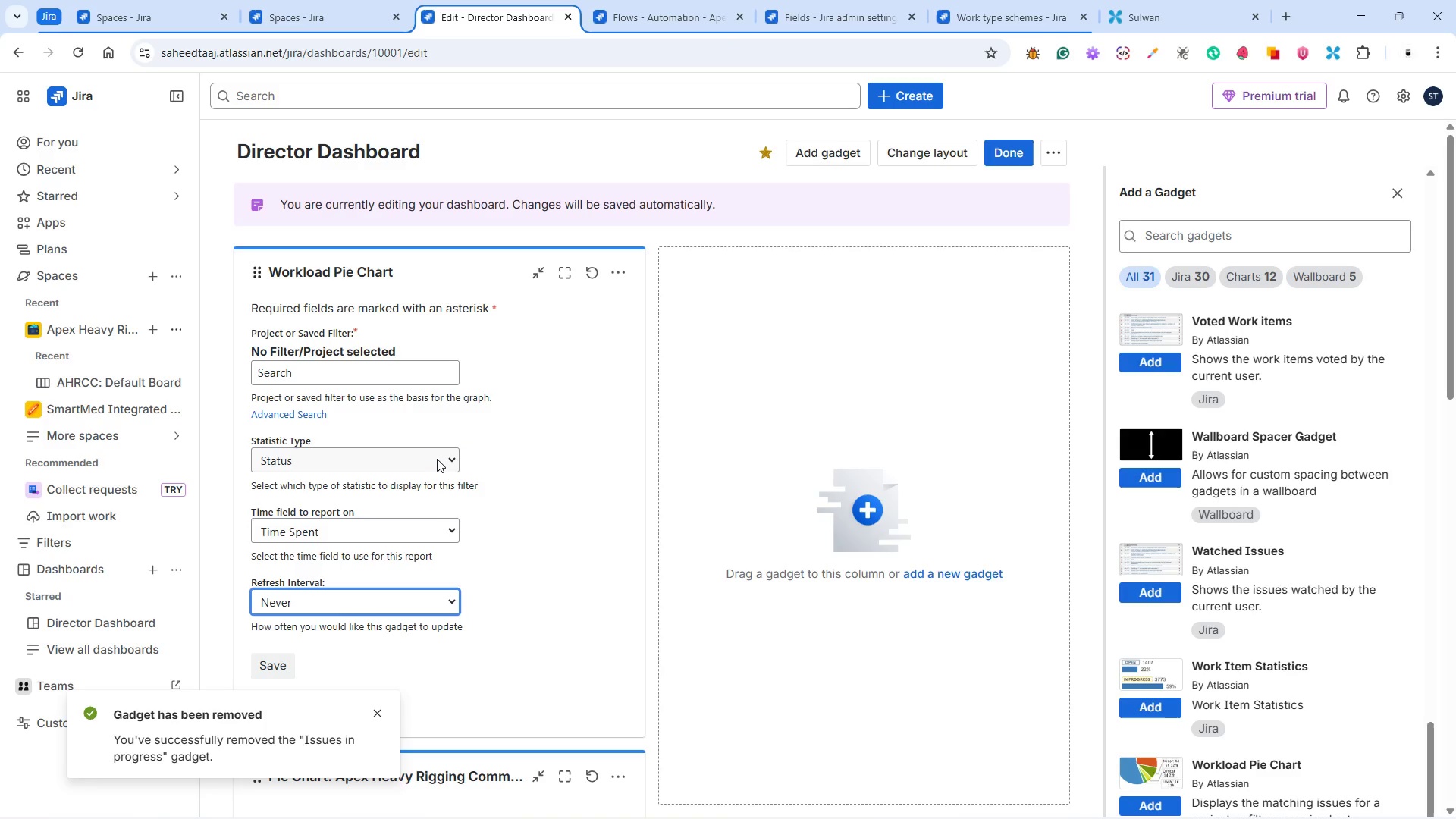 
wait(9.25)
 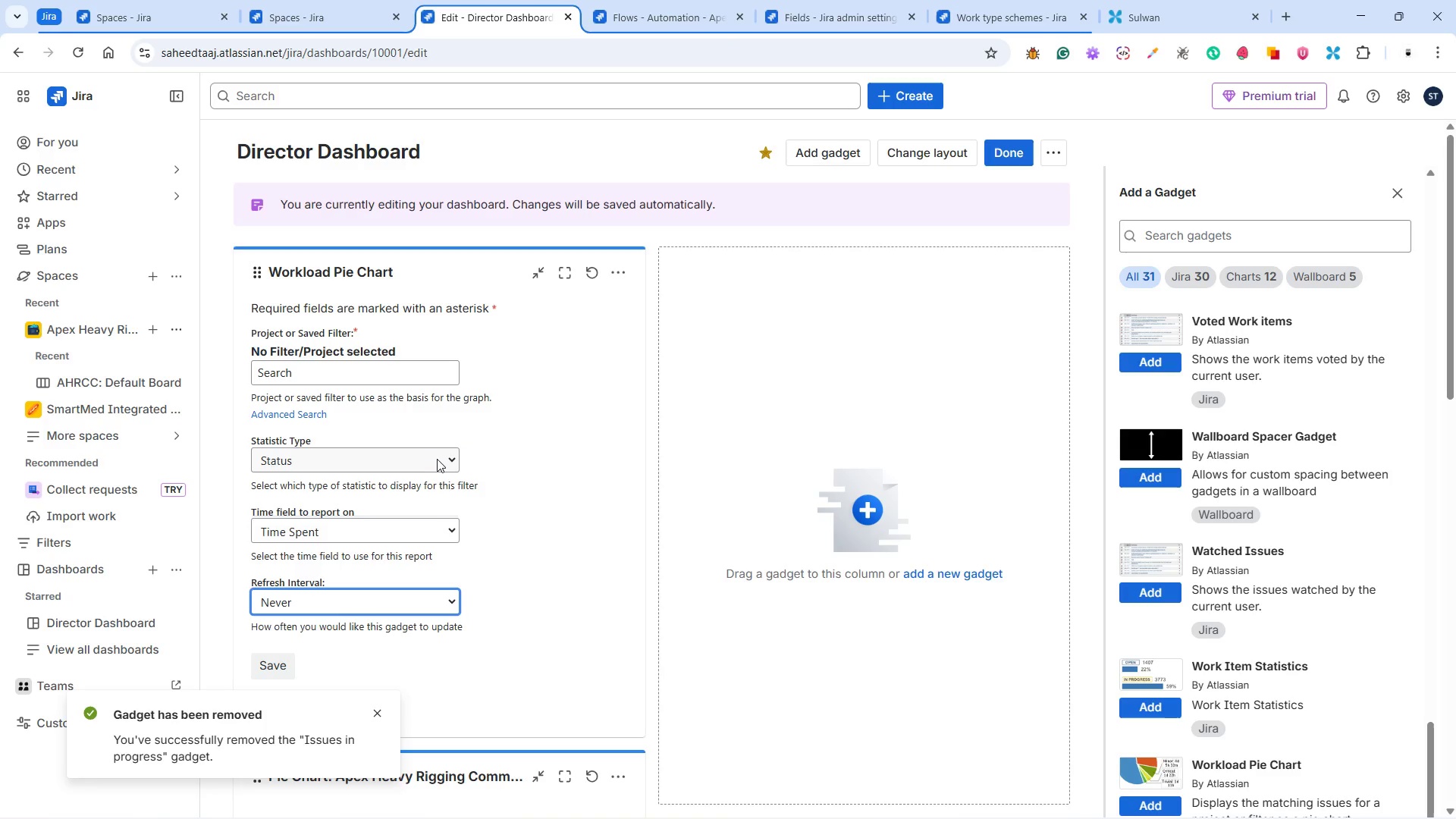 
left_click([432, 457])
 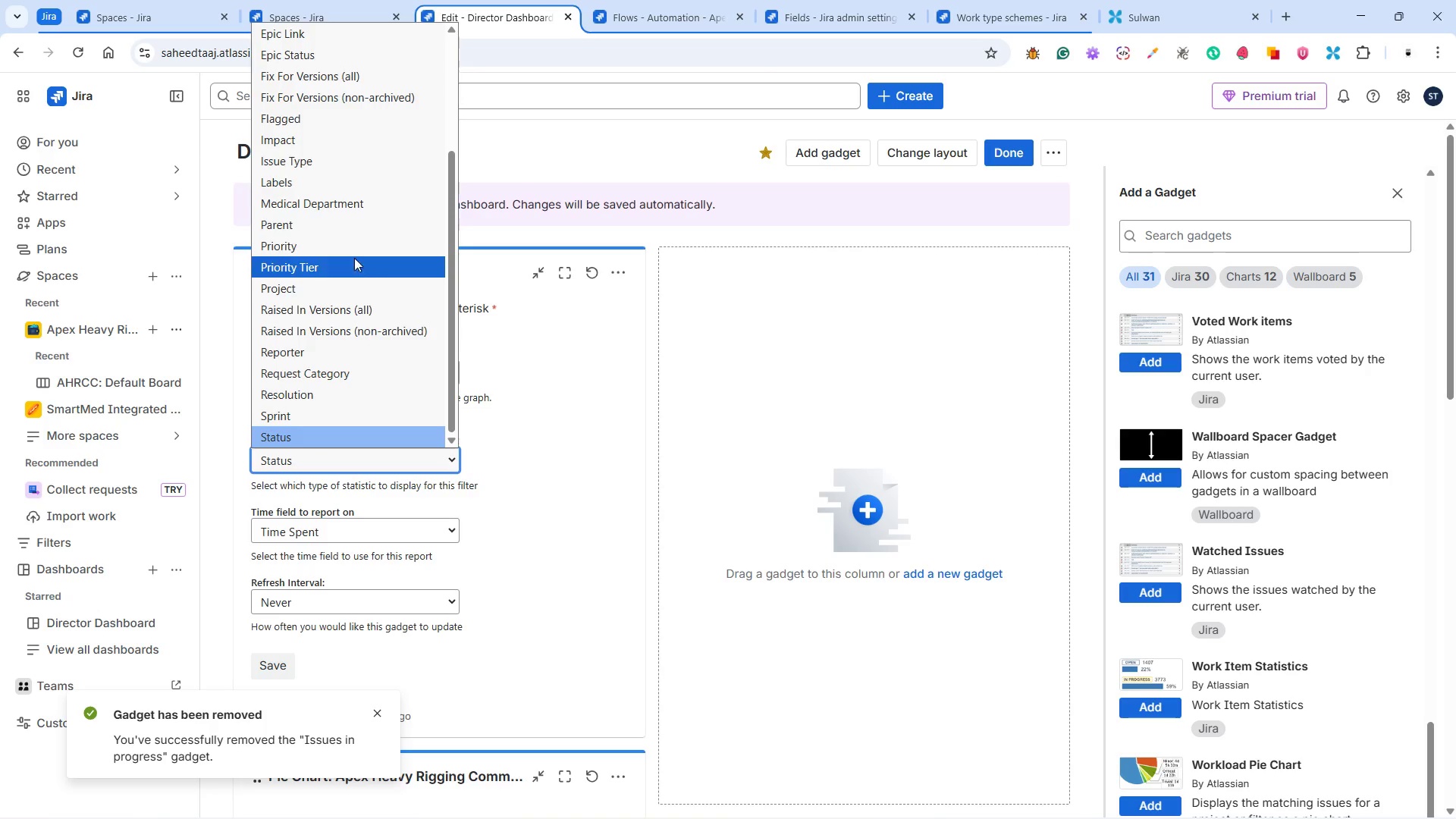 
wait(5.67)
 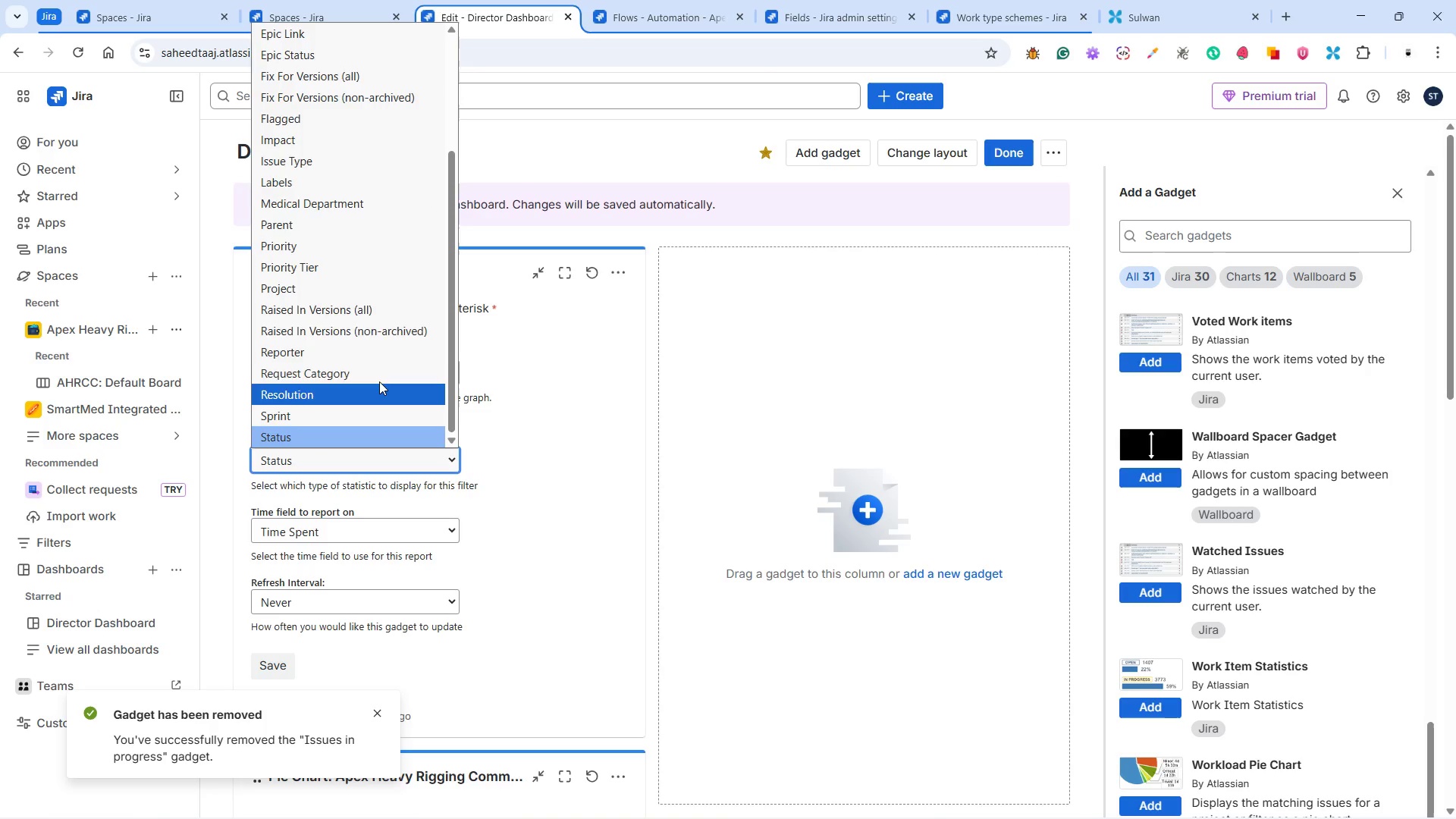 
scroll: coordinate [381, 312], scroll_direction: up, amount: 12.0
 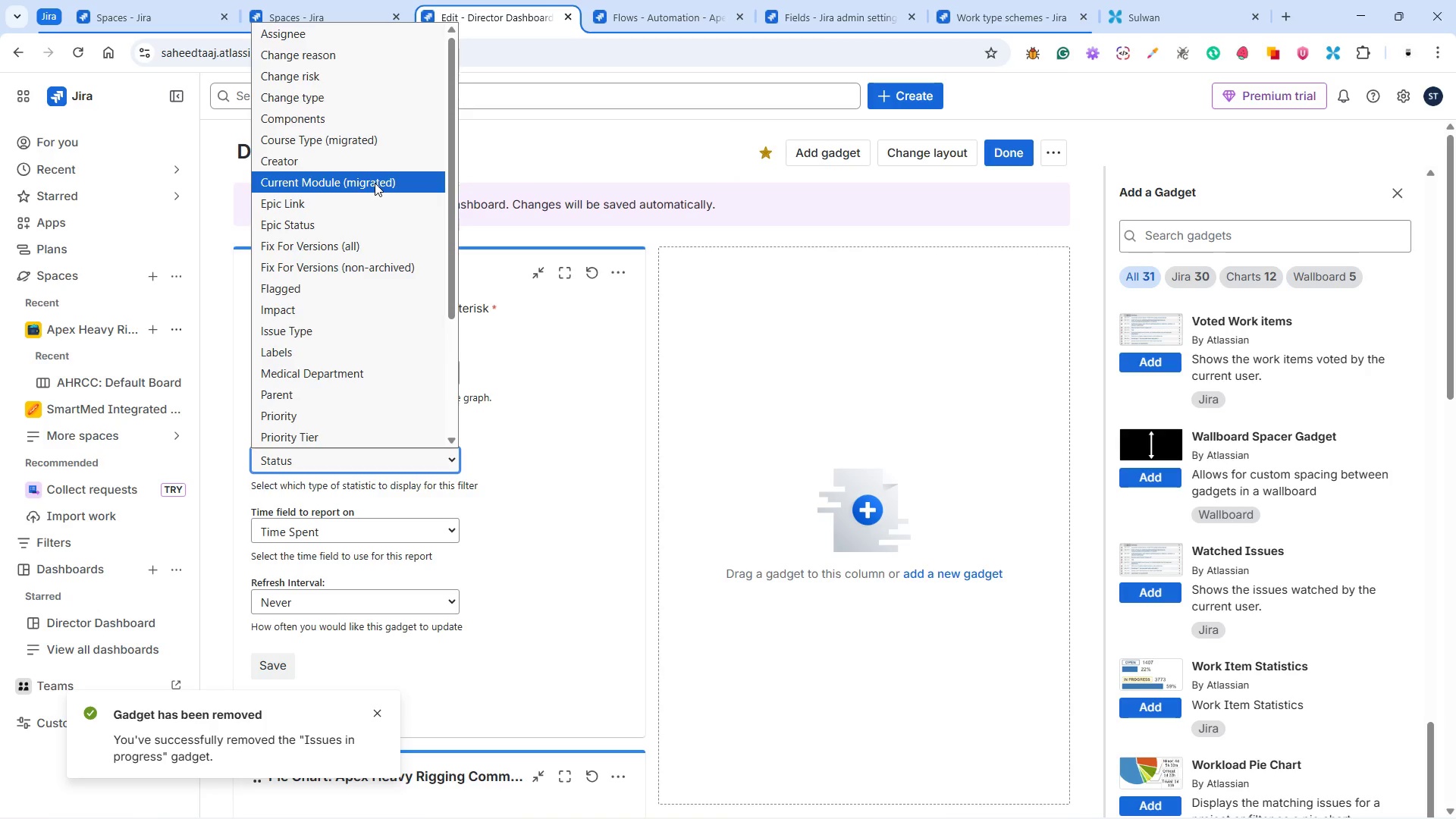 
wait(28.99)
 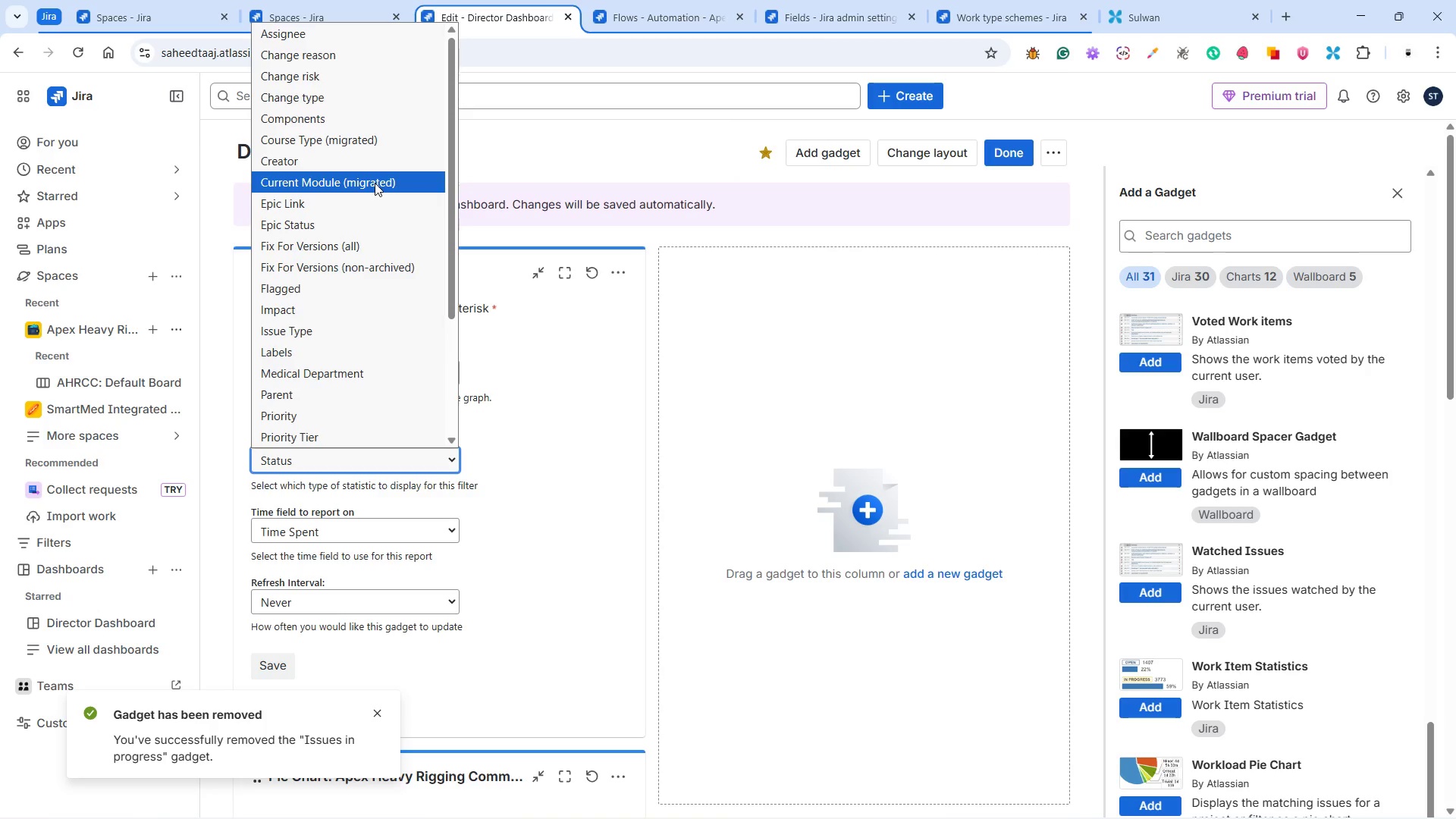 
scroll: coordinate [372, 375], scroll_direction: down, amount: 1.0
 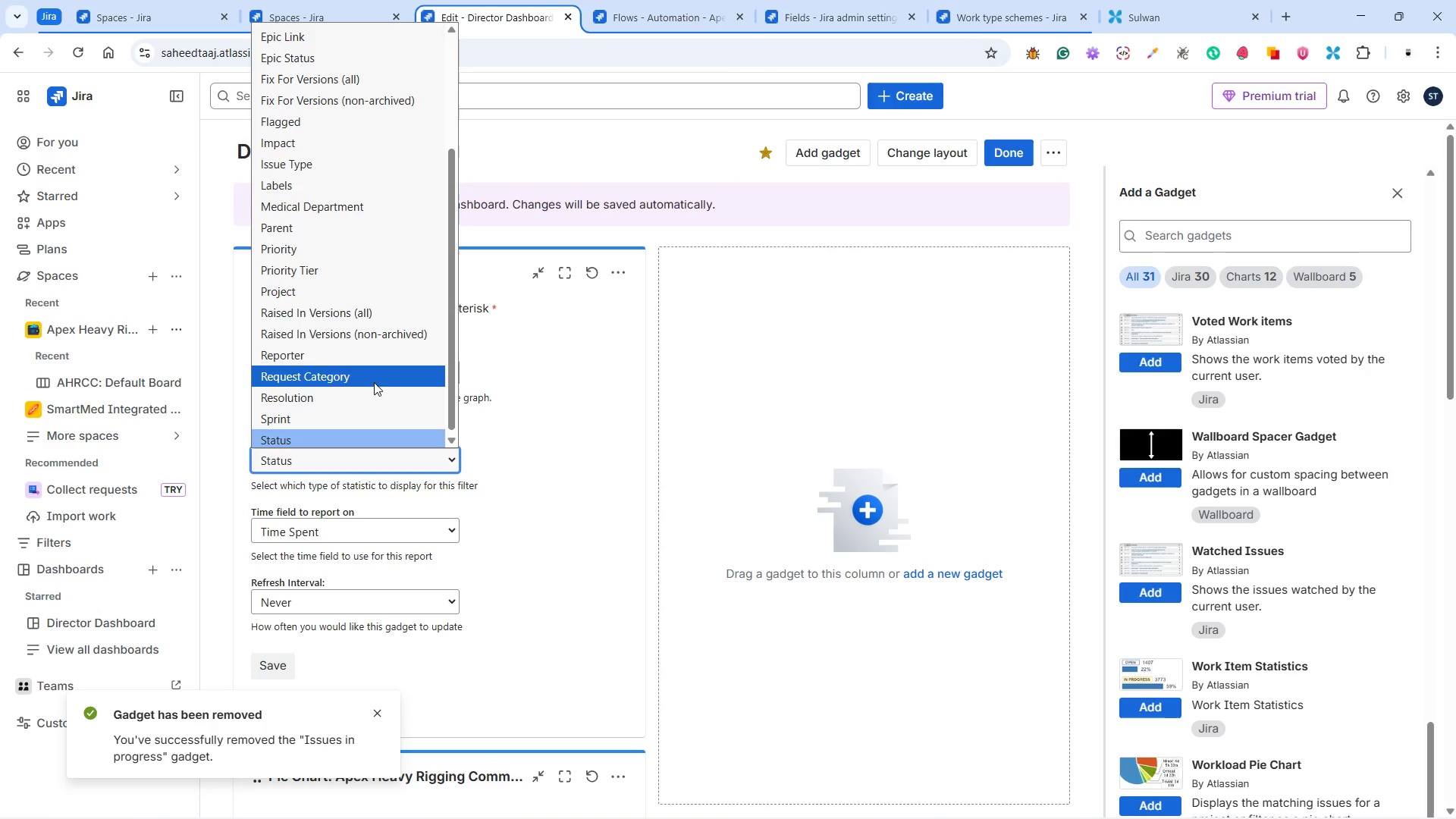 
wait(6.71)
 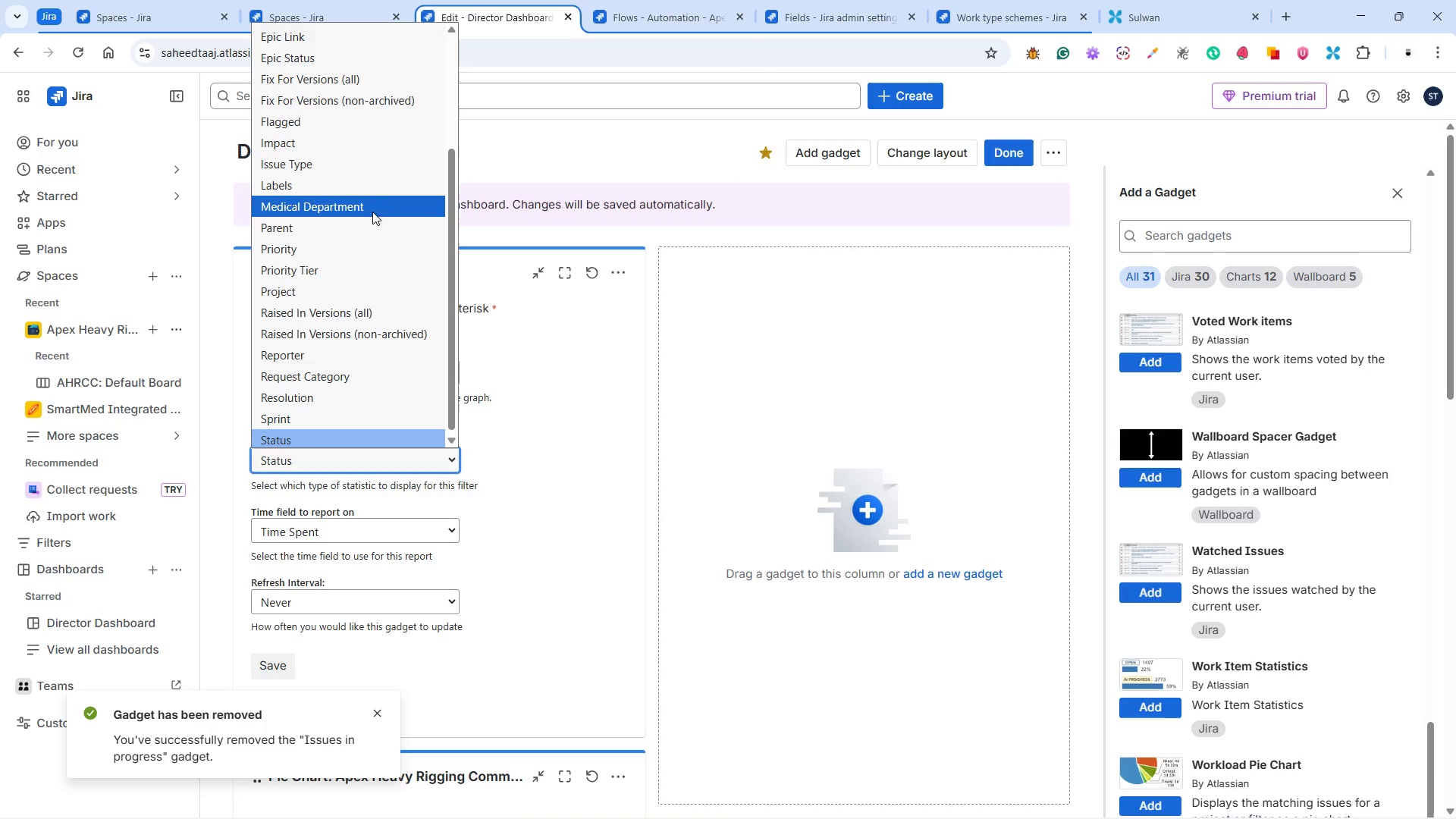 
left_click([344, 435])
 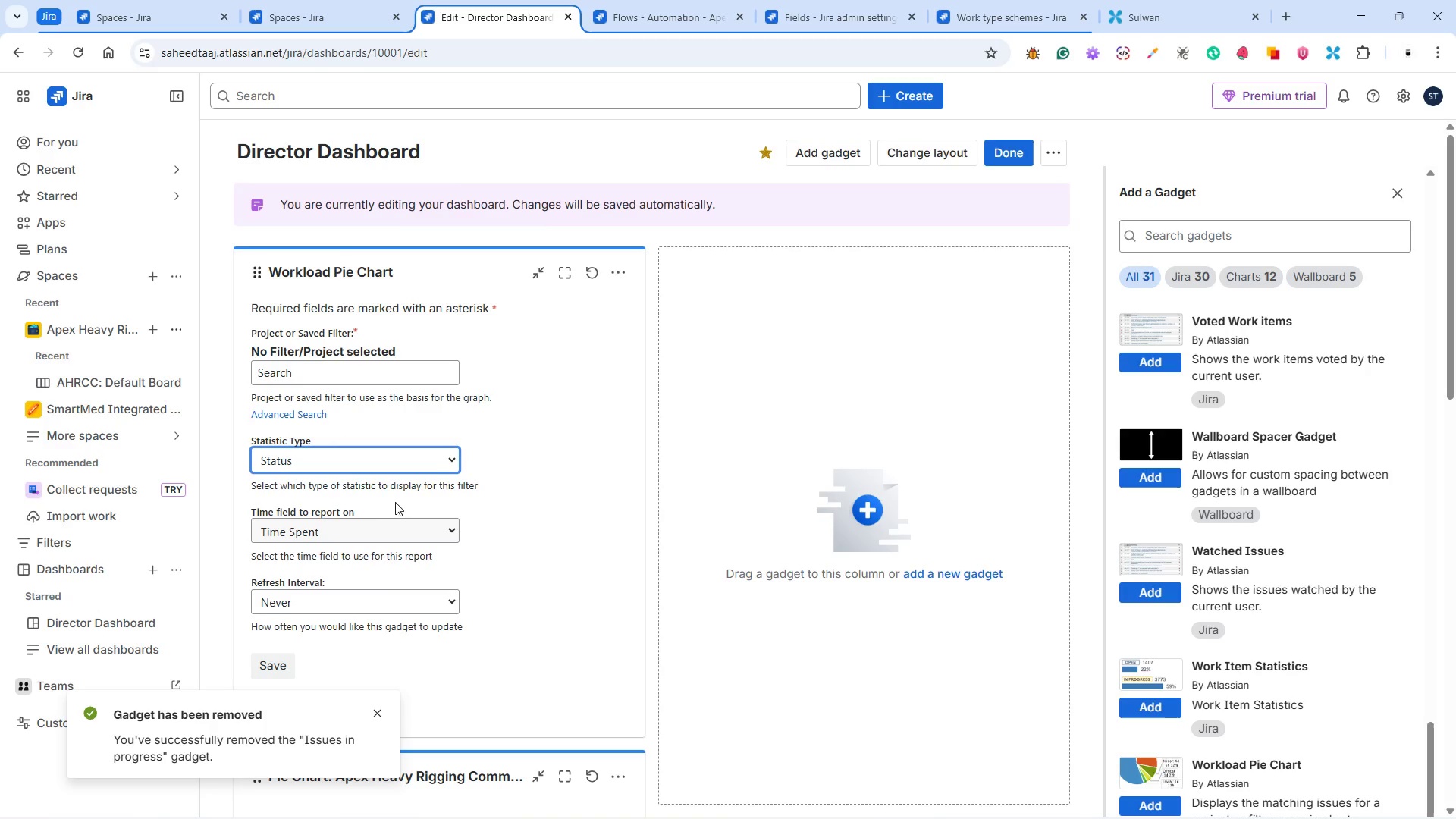 
scroll: coordinate [396, 504], scroll_direction: down, amount: 1.0
 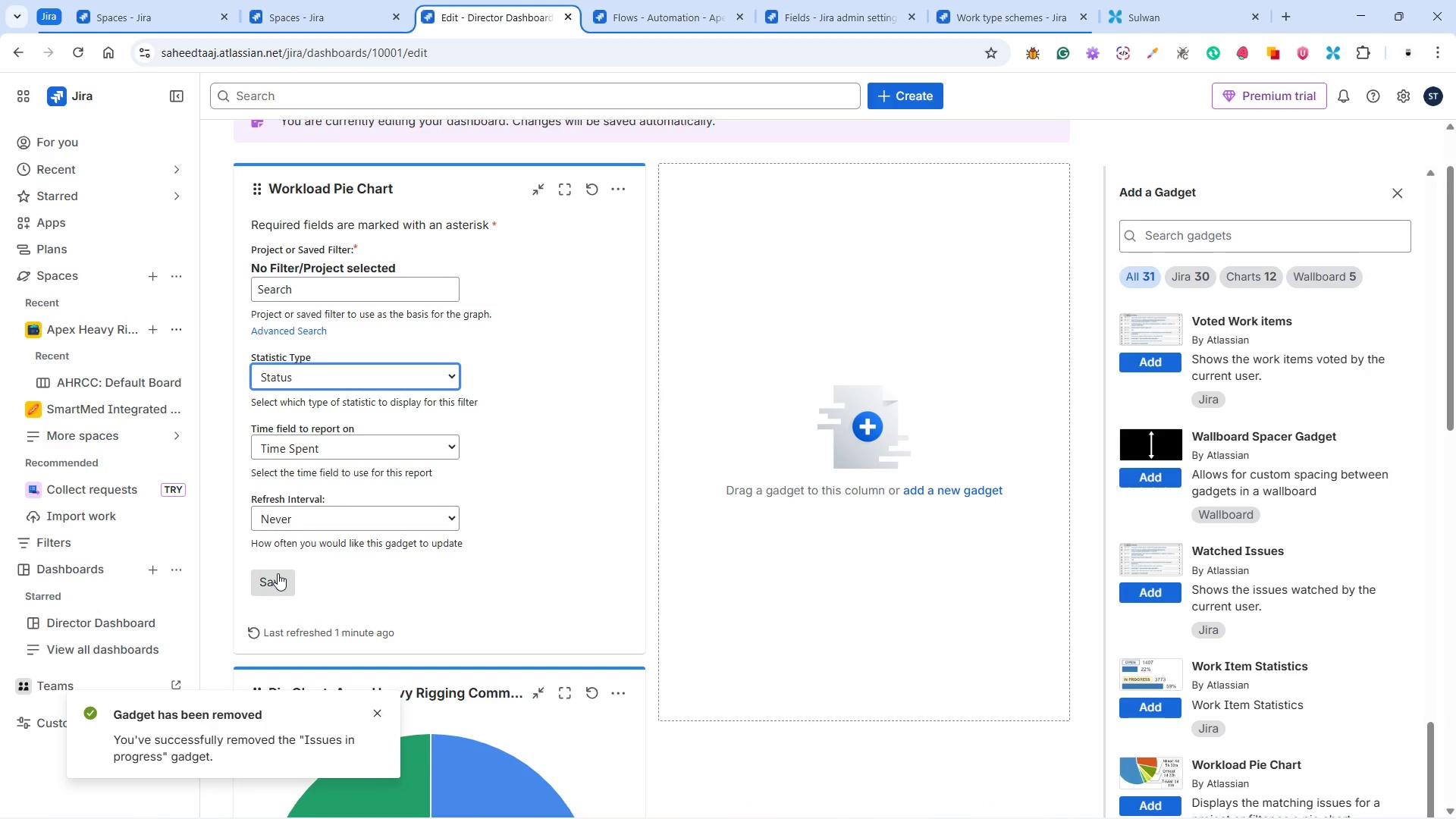 
left_click([320, 278])
 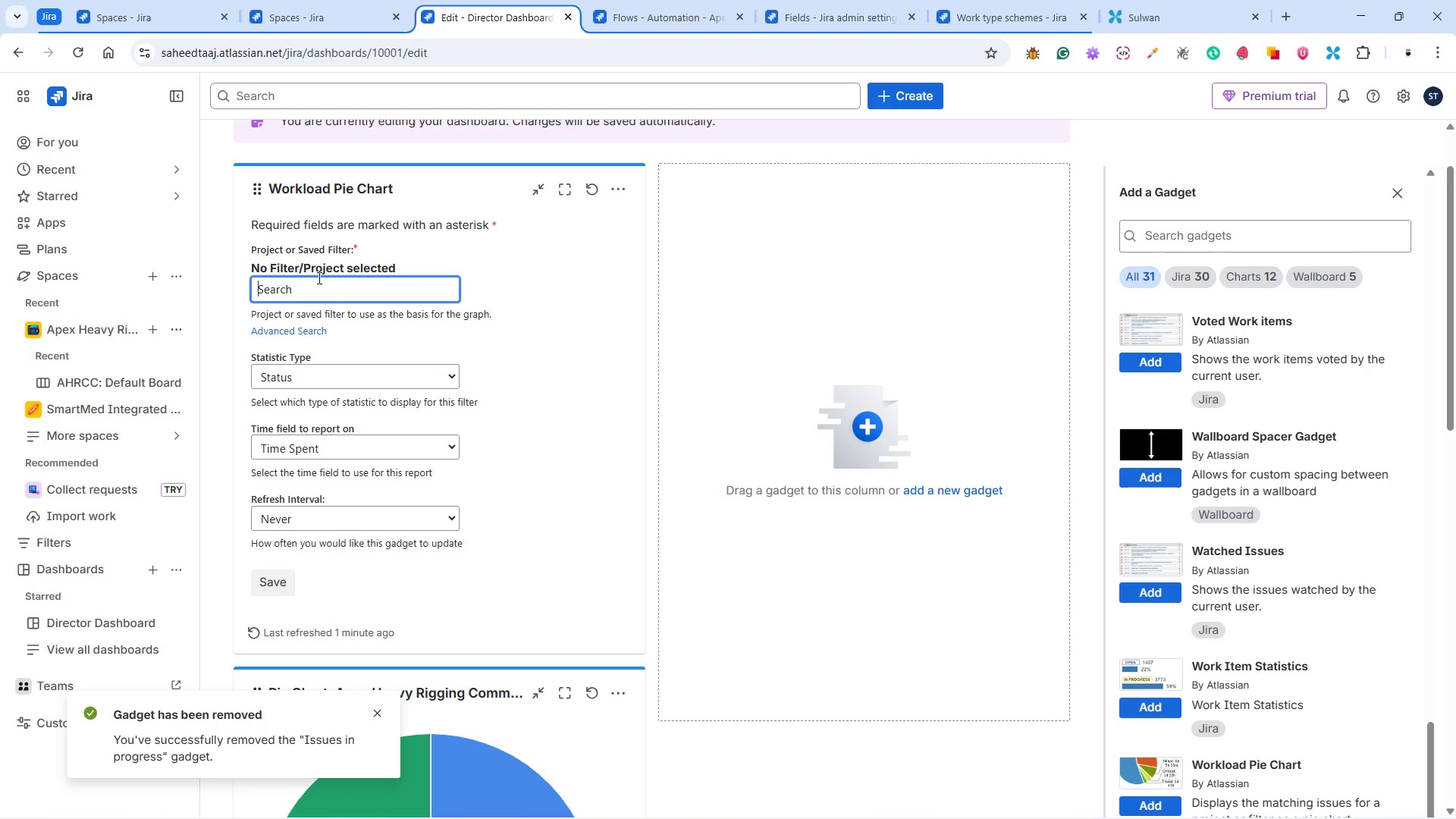 
key(Shift+A)
 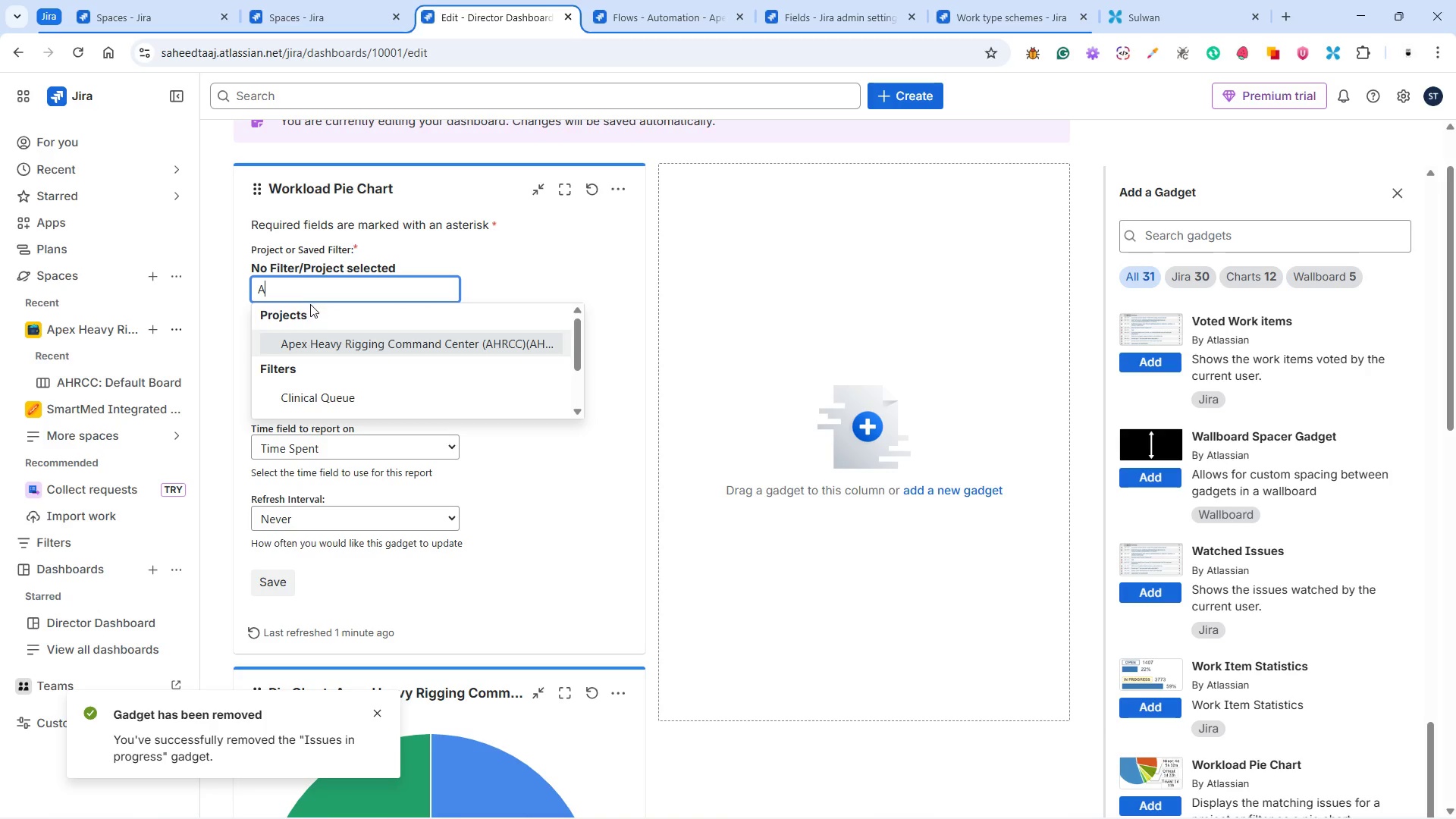 
left_click([314, 336])
 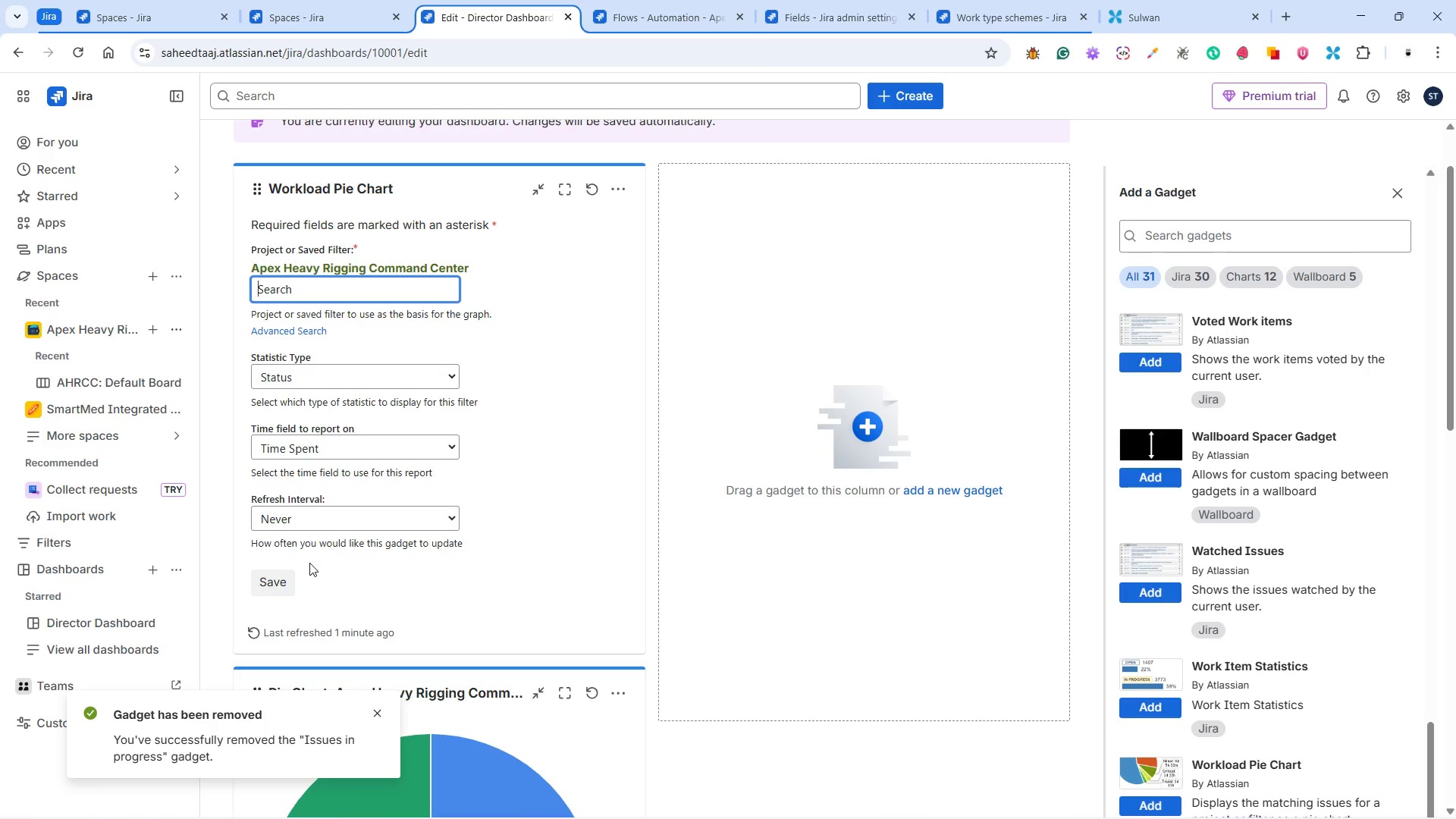 
left_click([270, 576])
 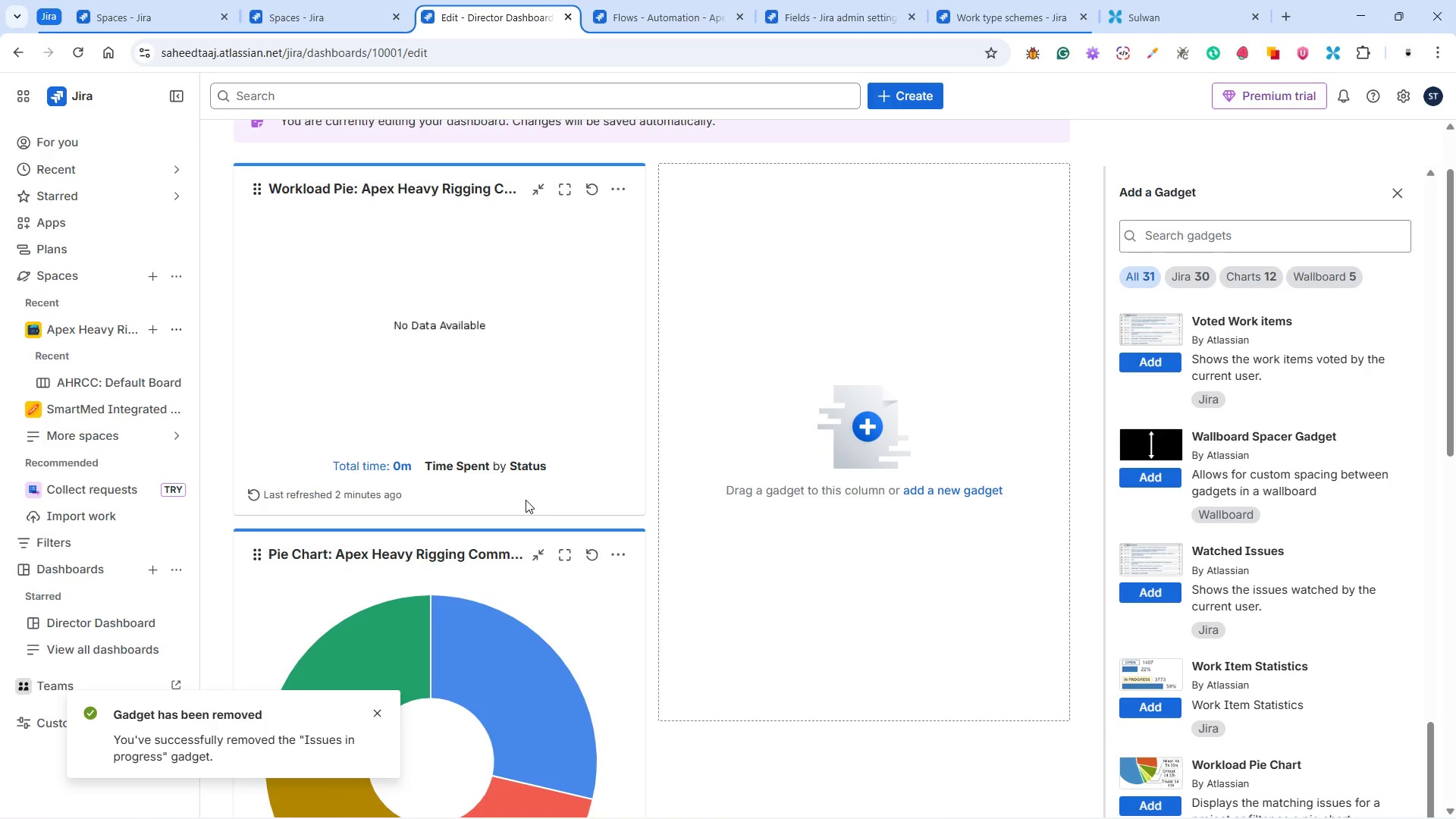 
wait(18.84)
 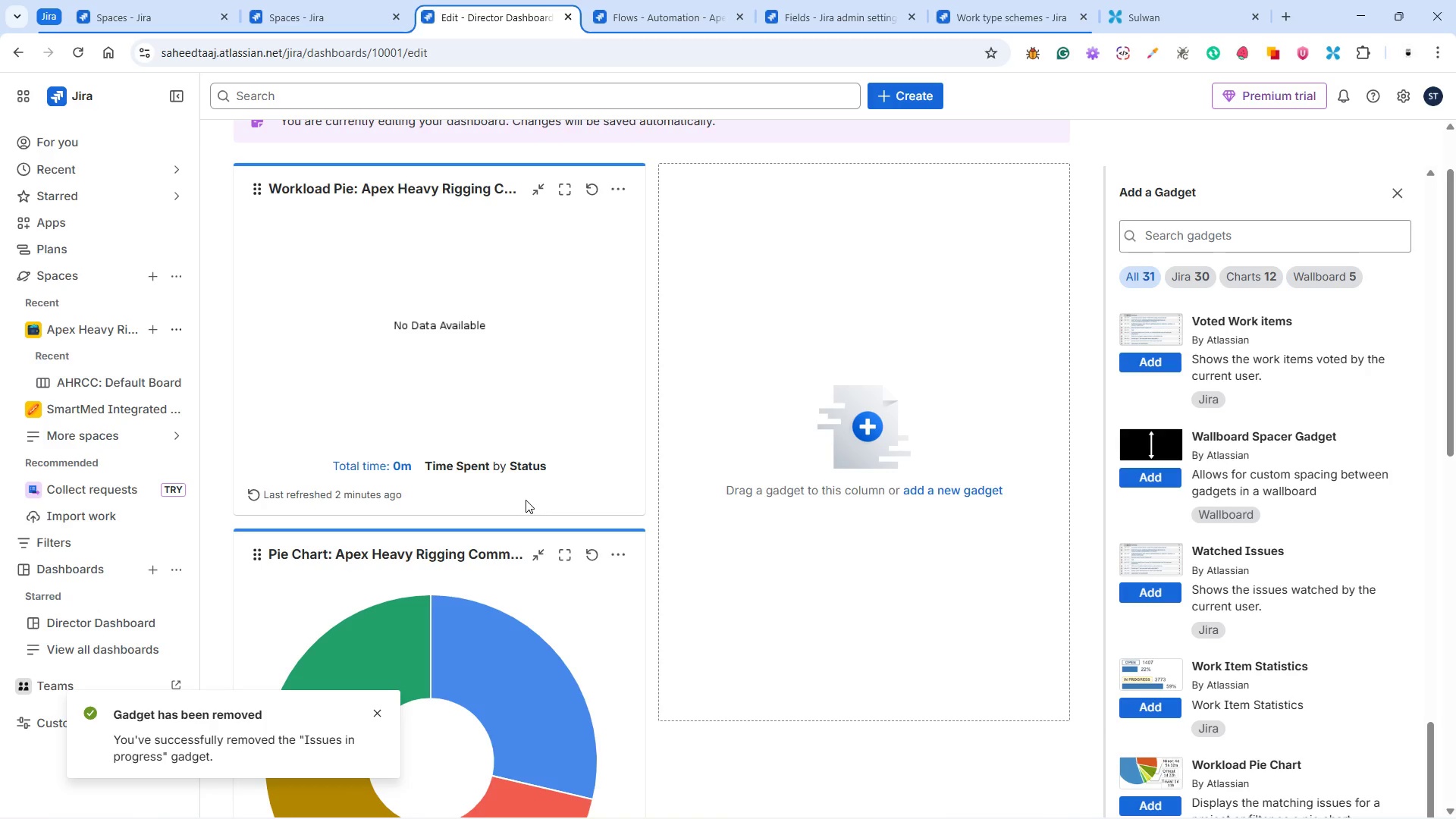 
scroll: coordinate [1329, 610], scroll_direction: down, amount: 15.0
 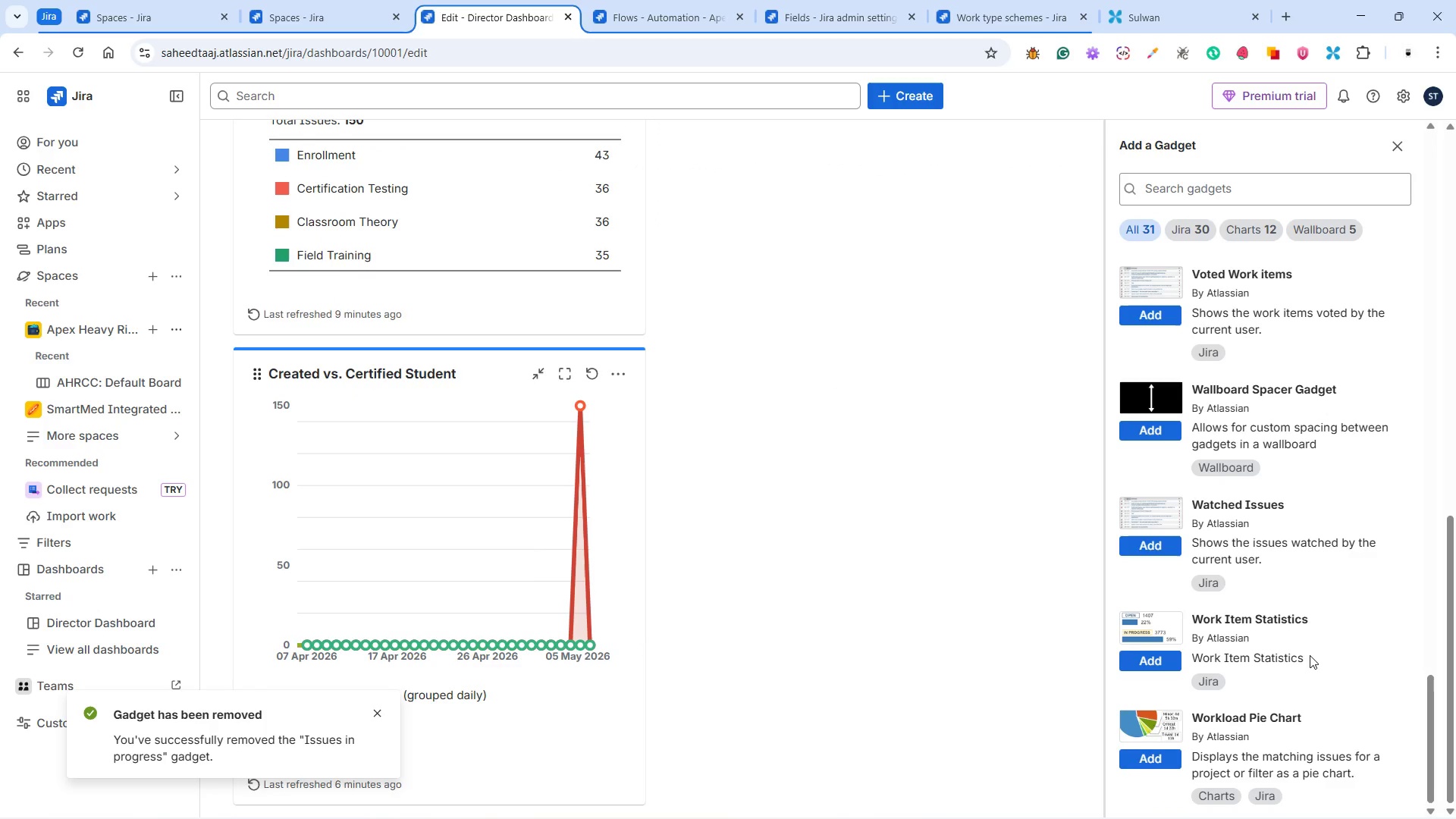 
scroll: coordinate [1306, 622], scroll_direction: up, amount: 13.0
 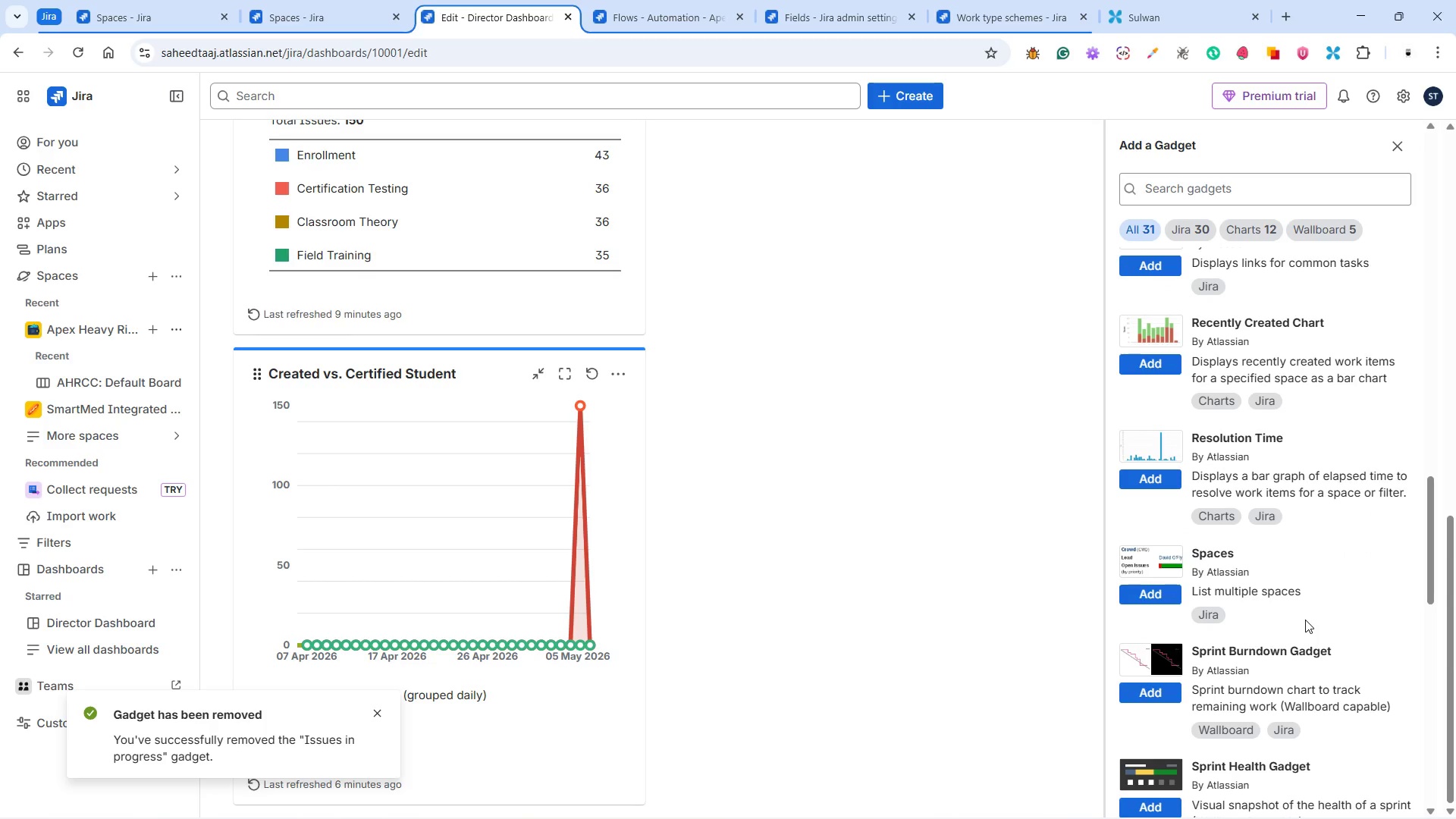 
scroll: coordinate [1305, 615], scroll_direction: up, amount: 8.0
 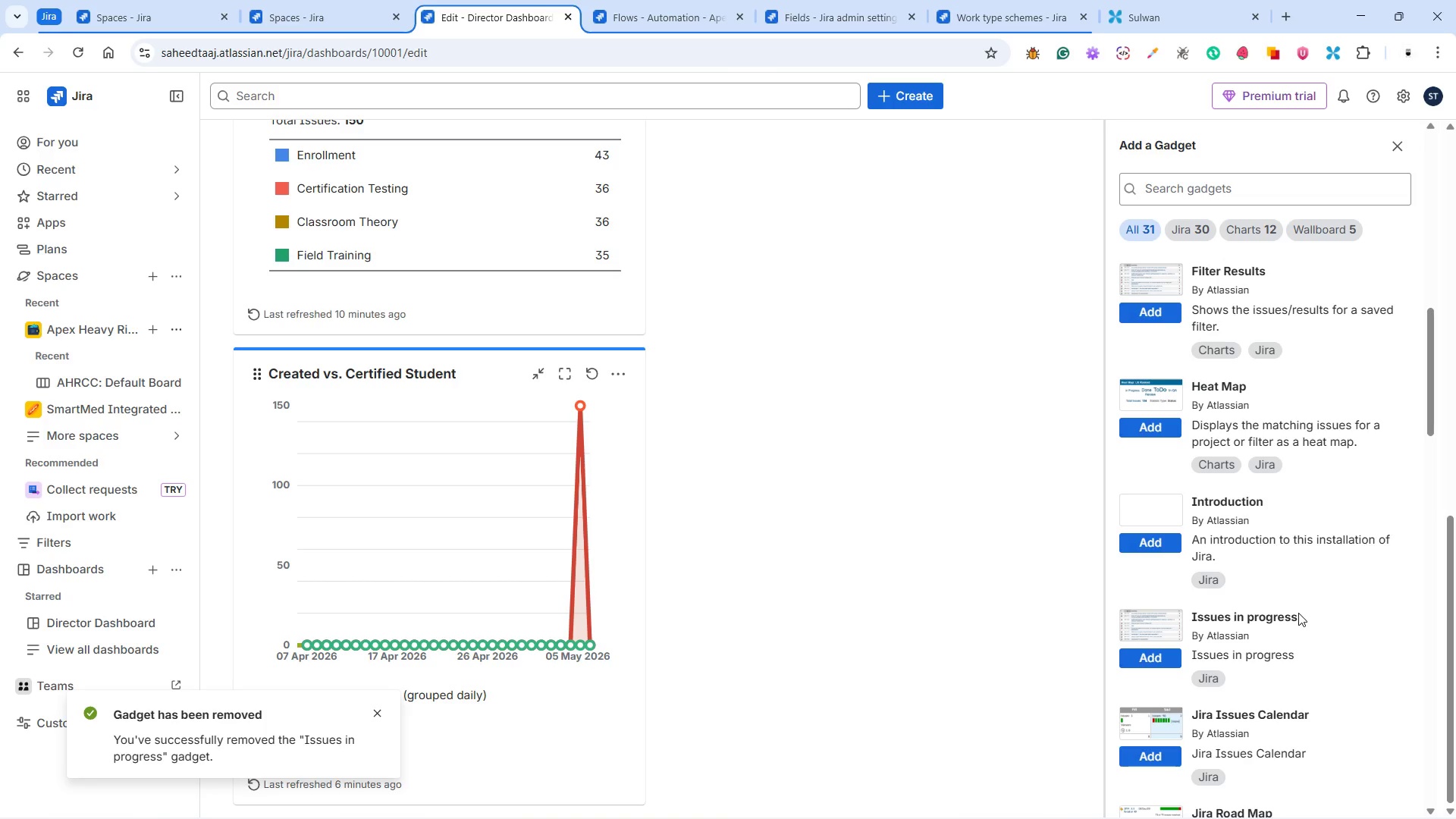 
left_click([1159, 661])
 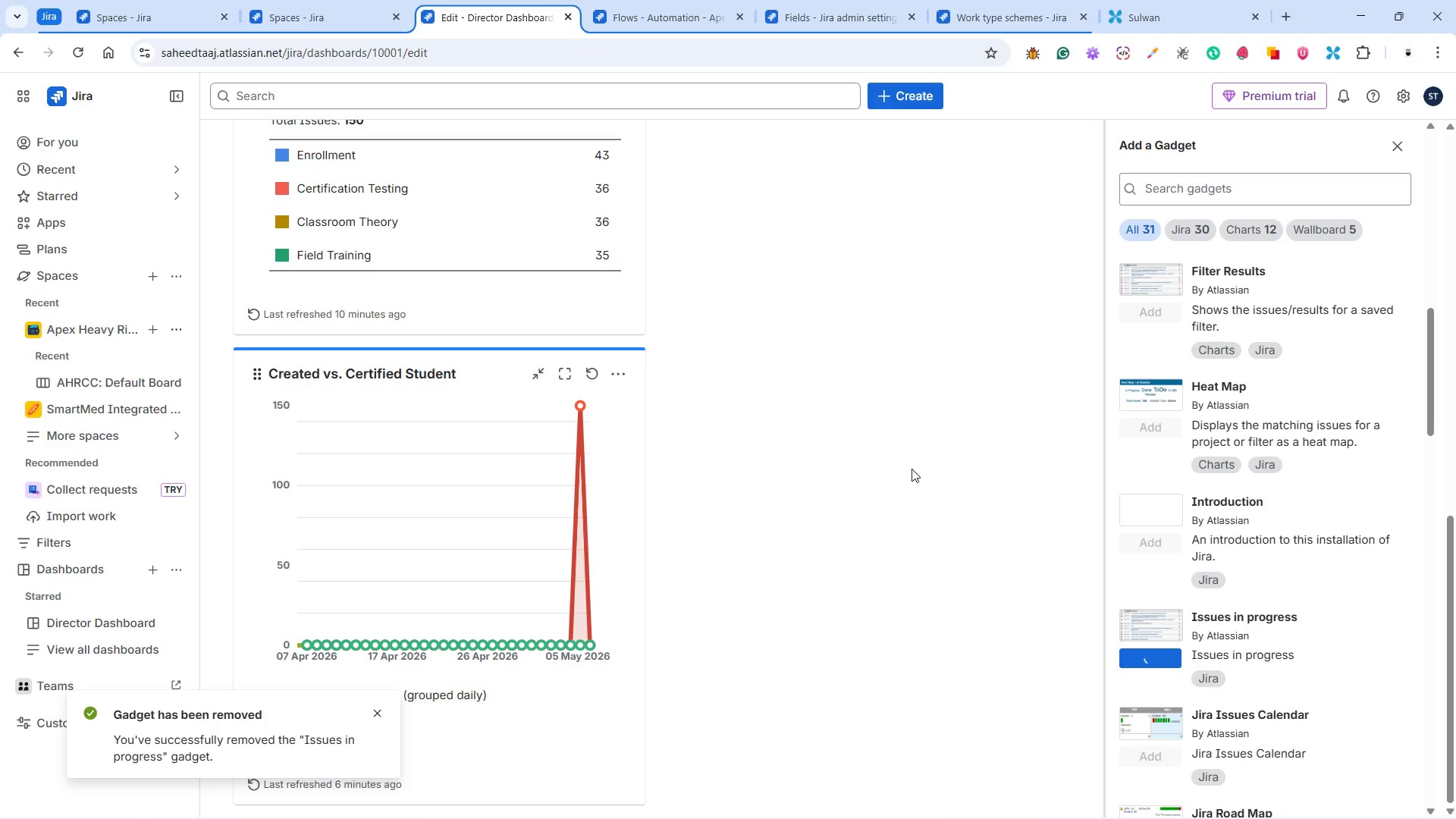 
scroll: coordinate [911, 468], scroll_direction: up, amount: 11.0
 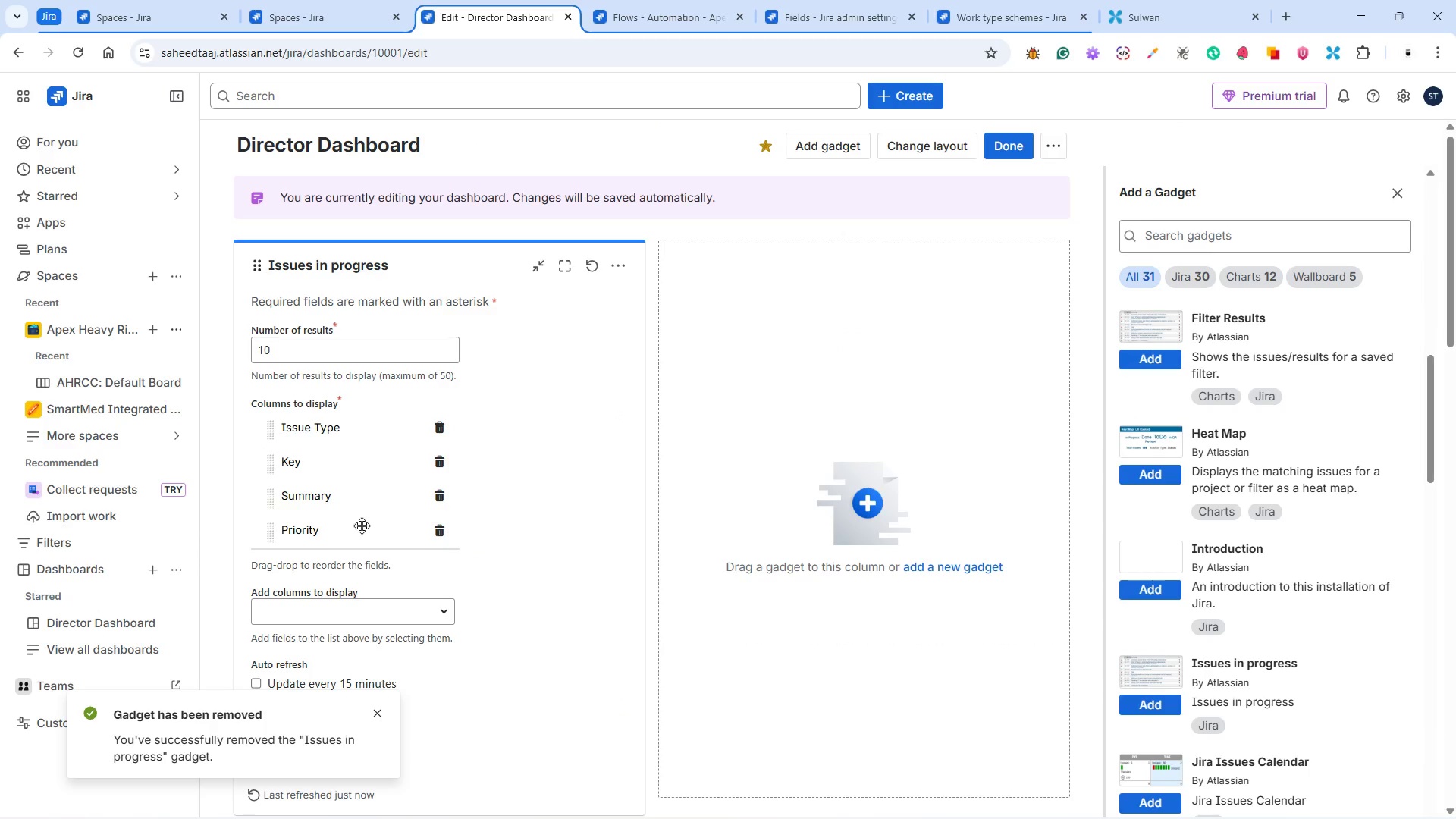 
wait(9.56)
 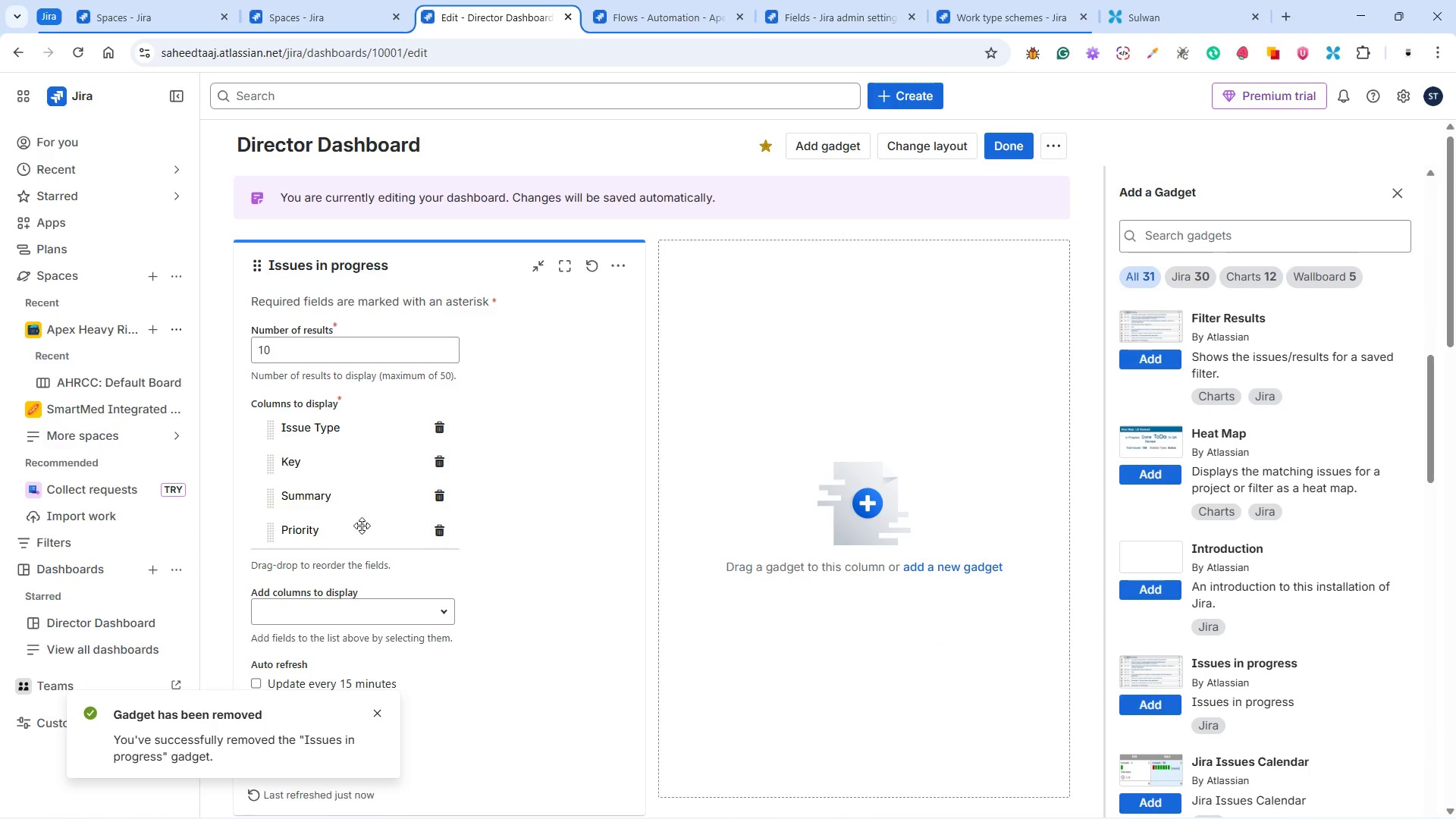 
left_click([611, 262])
 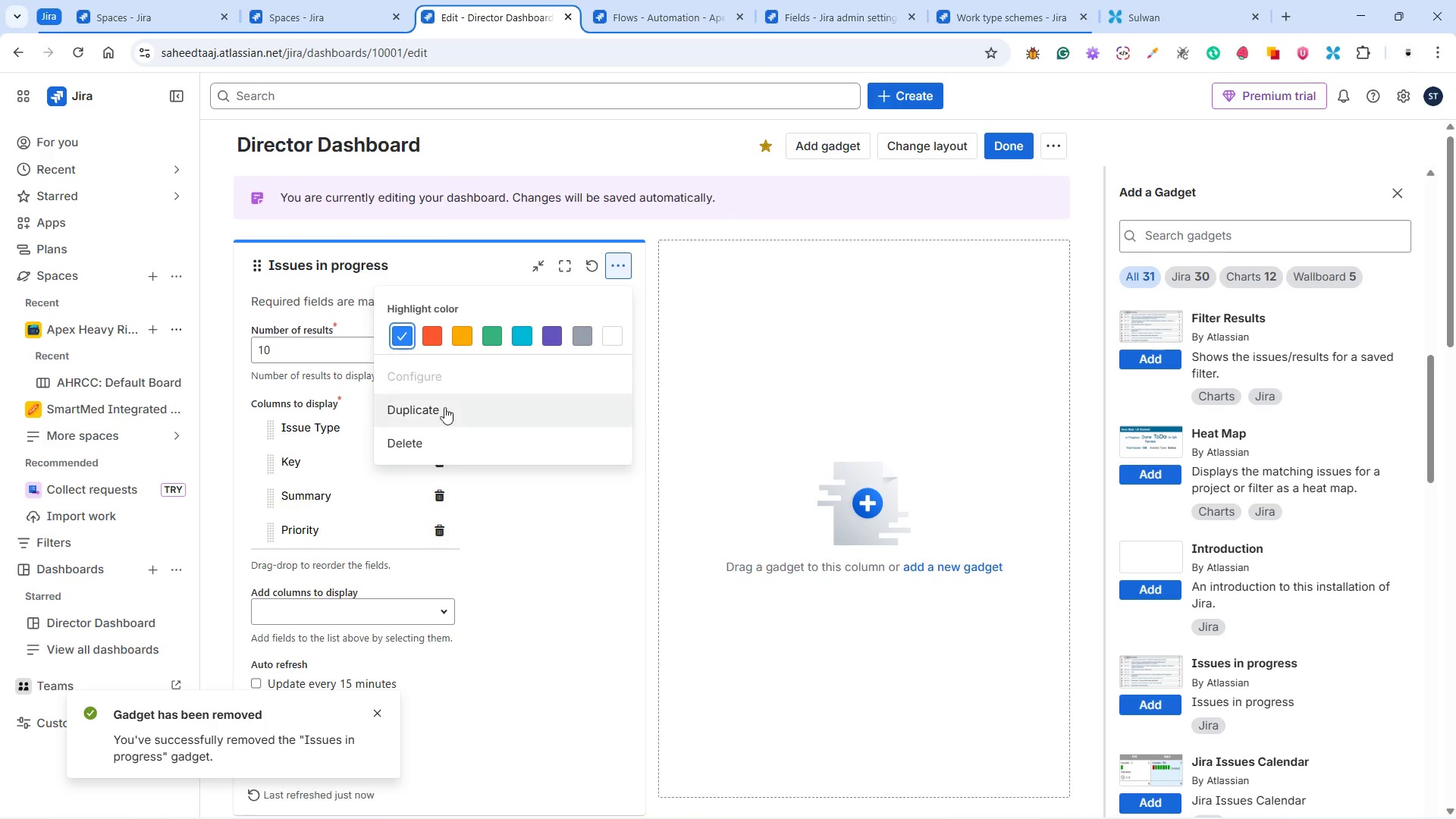 
left_click([391, 457])
 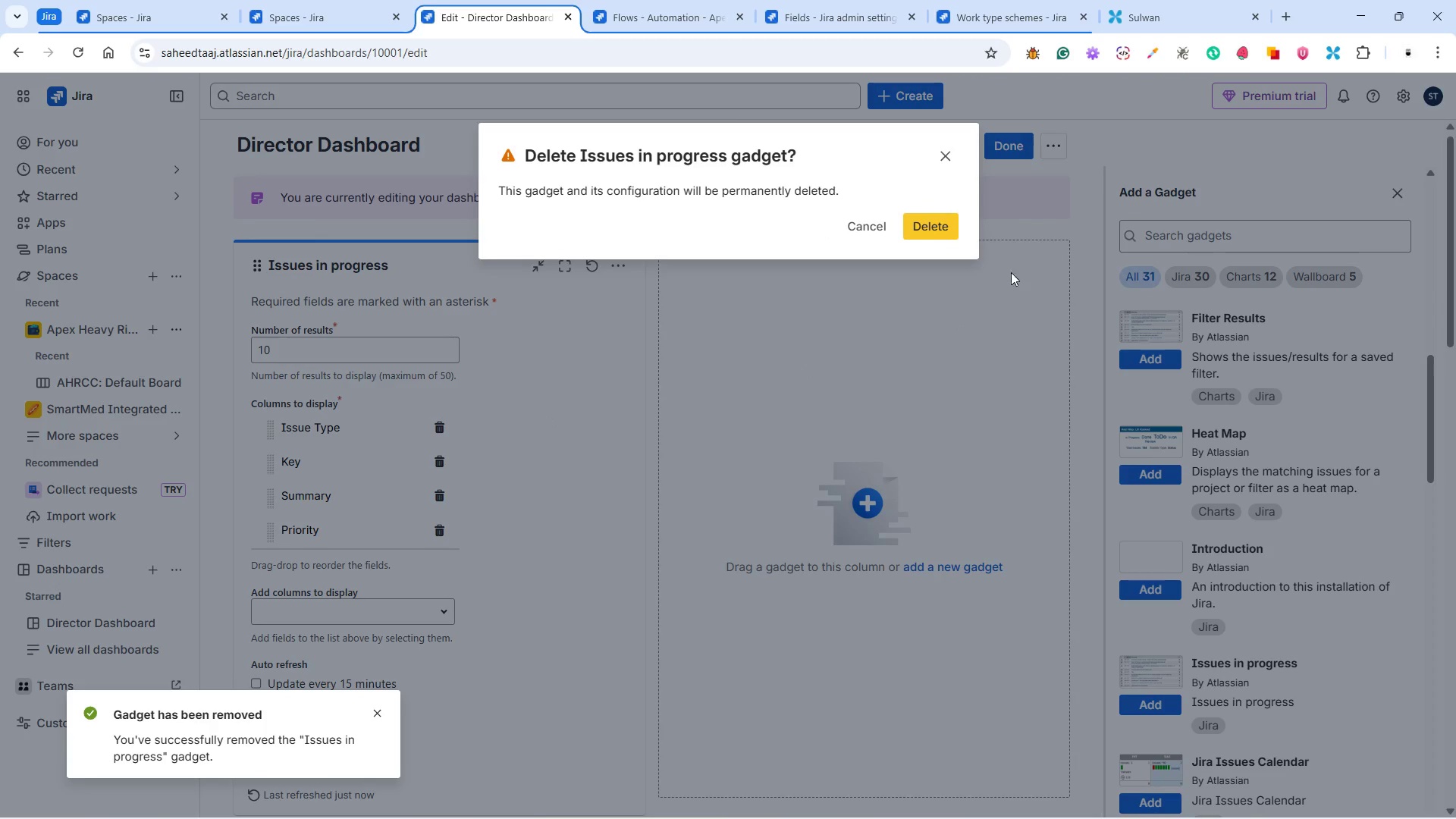 
left_click([927, 226])
 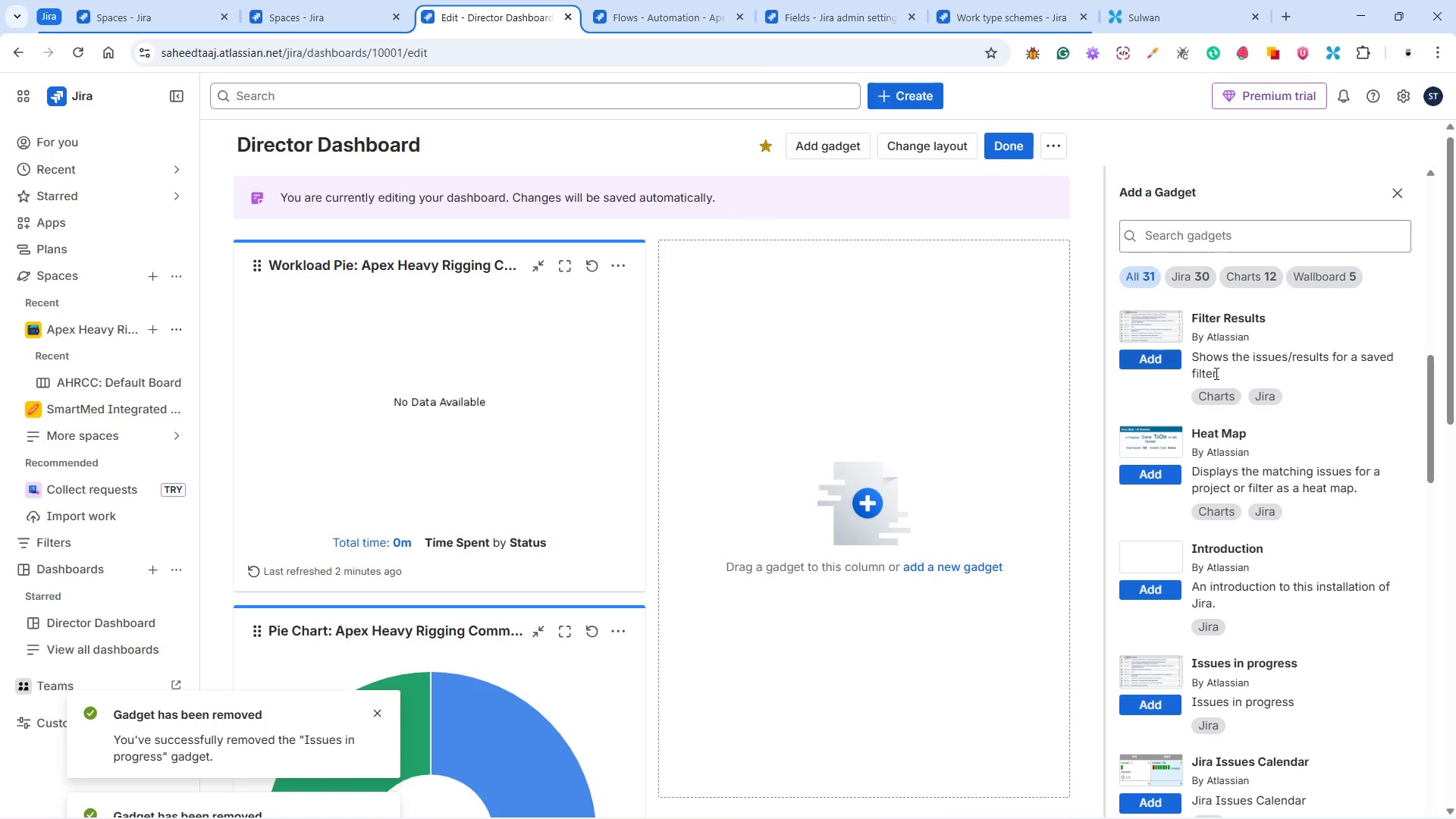 
scroll: coordinate [1263, 366], scroll_direction: up, amount: 3.0
 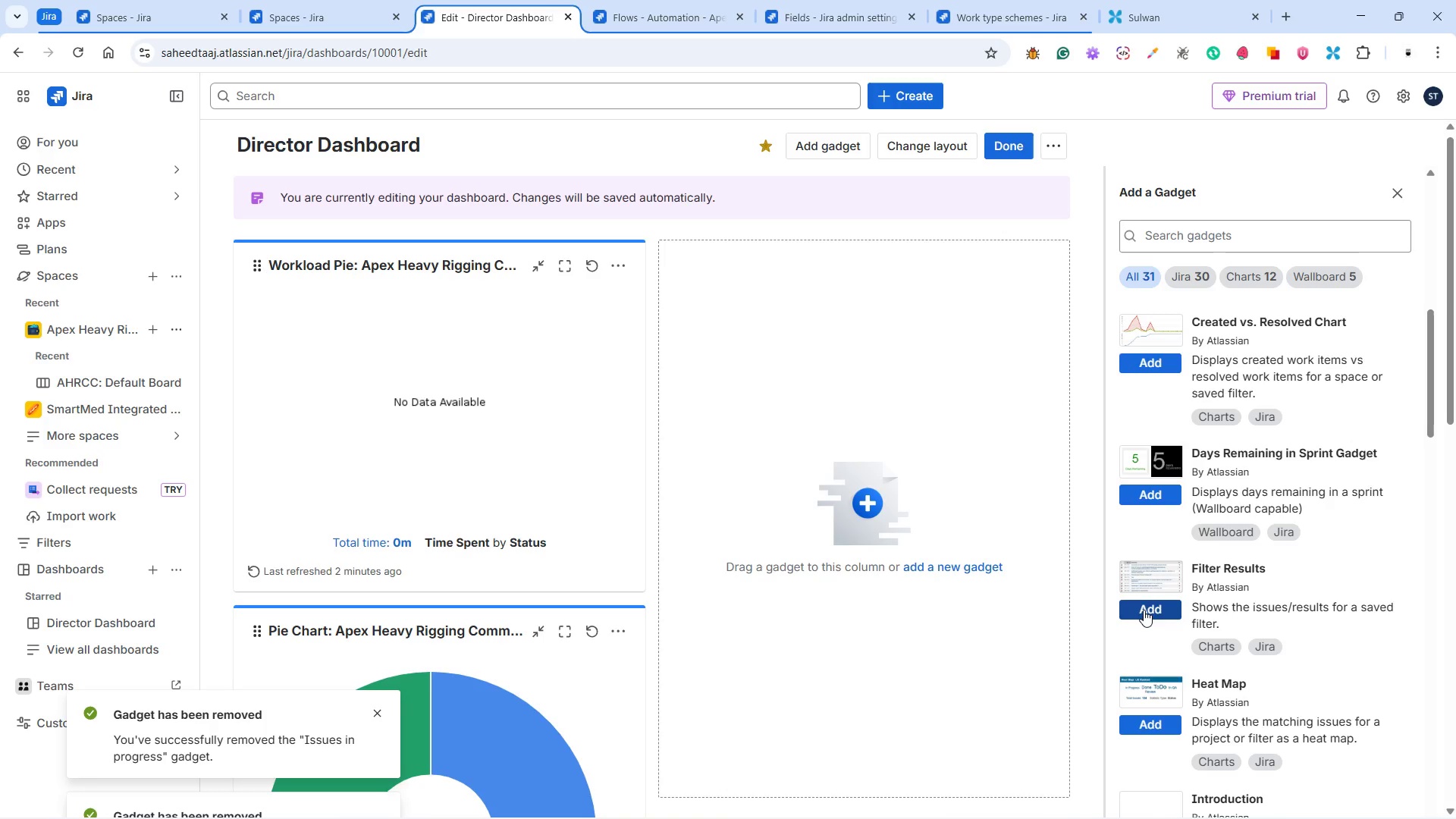 
left_click([1144, 610])
 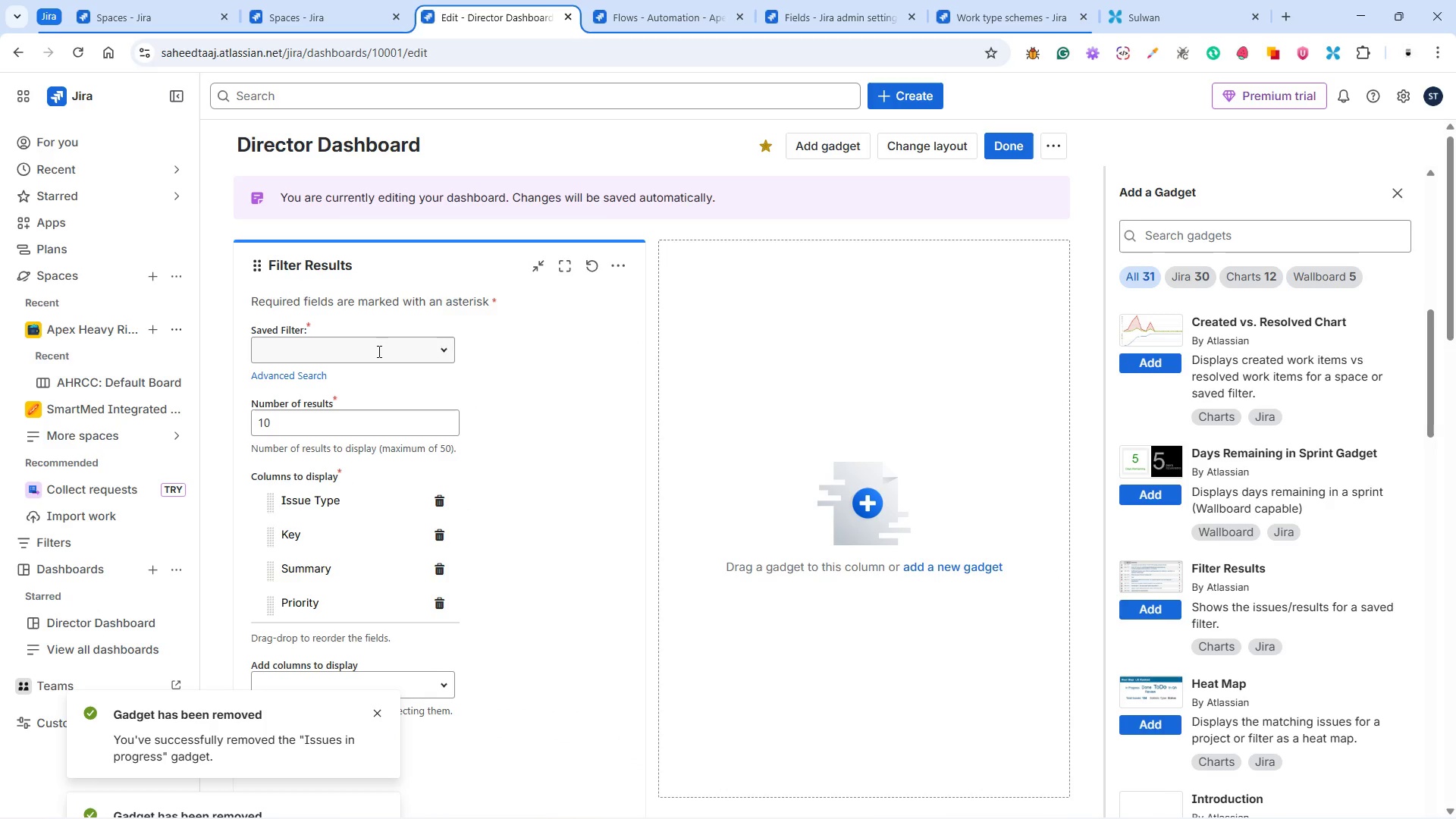 
left_click([378, 351])
 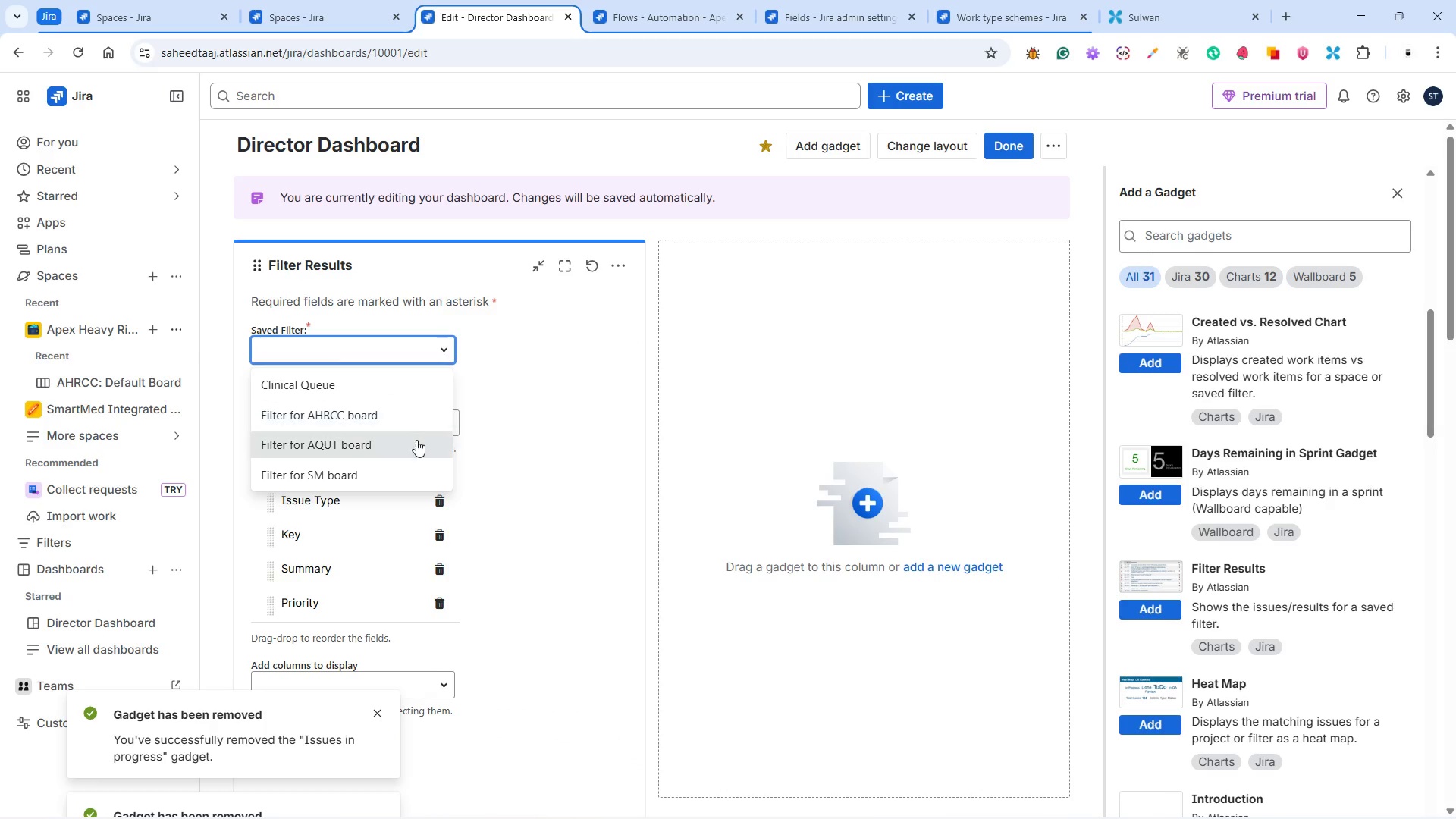 
scroll: coordinate [376, 456], scroll_direction: down, amount: 2.0
 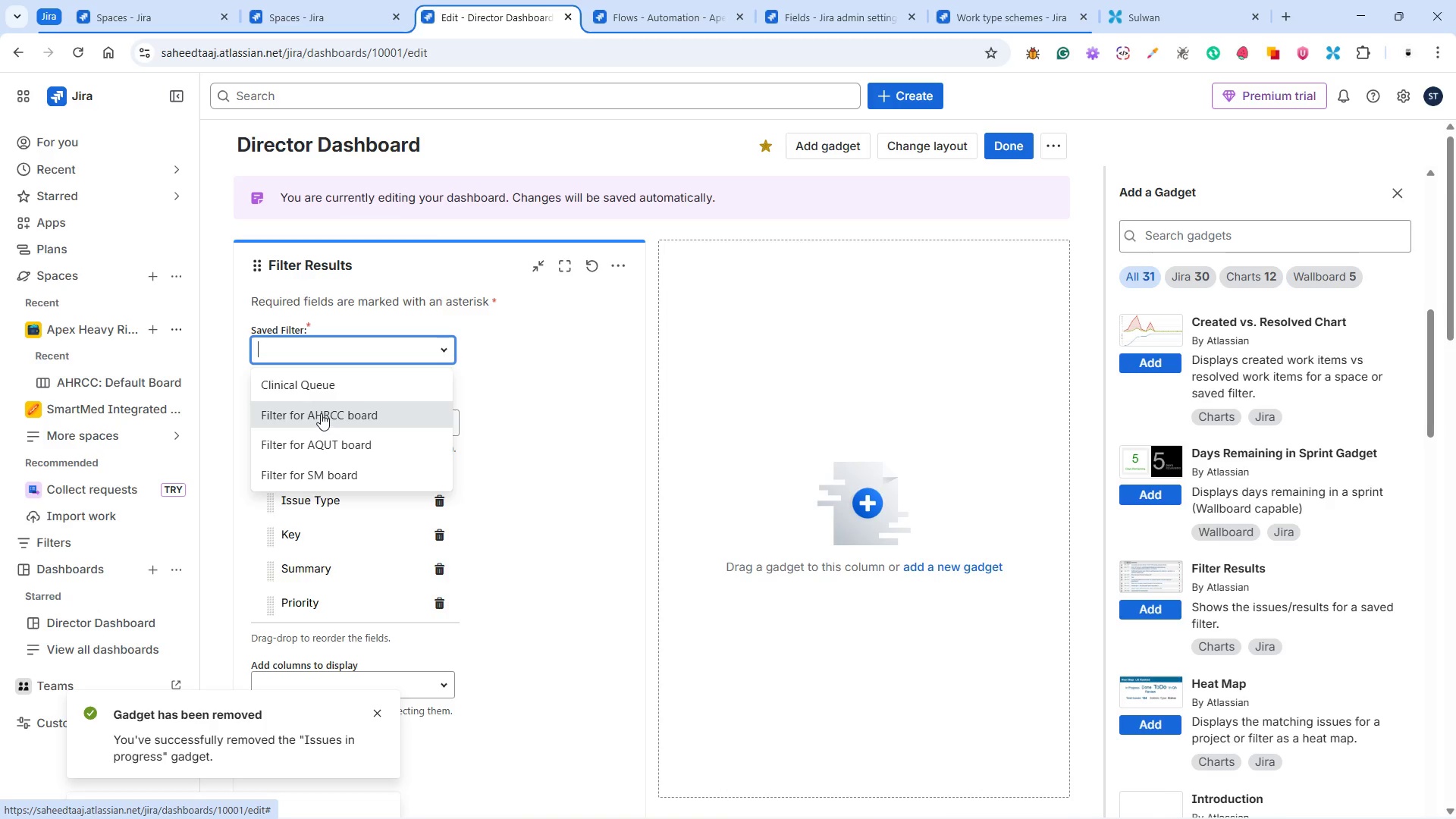 
left_click([321, 413])
 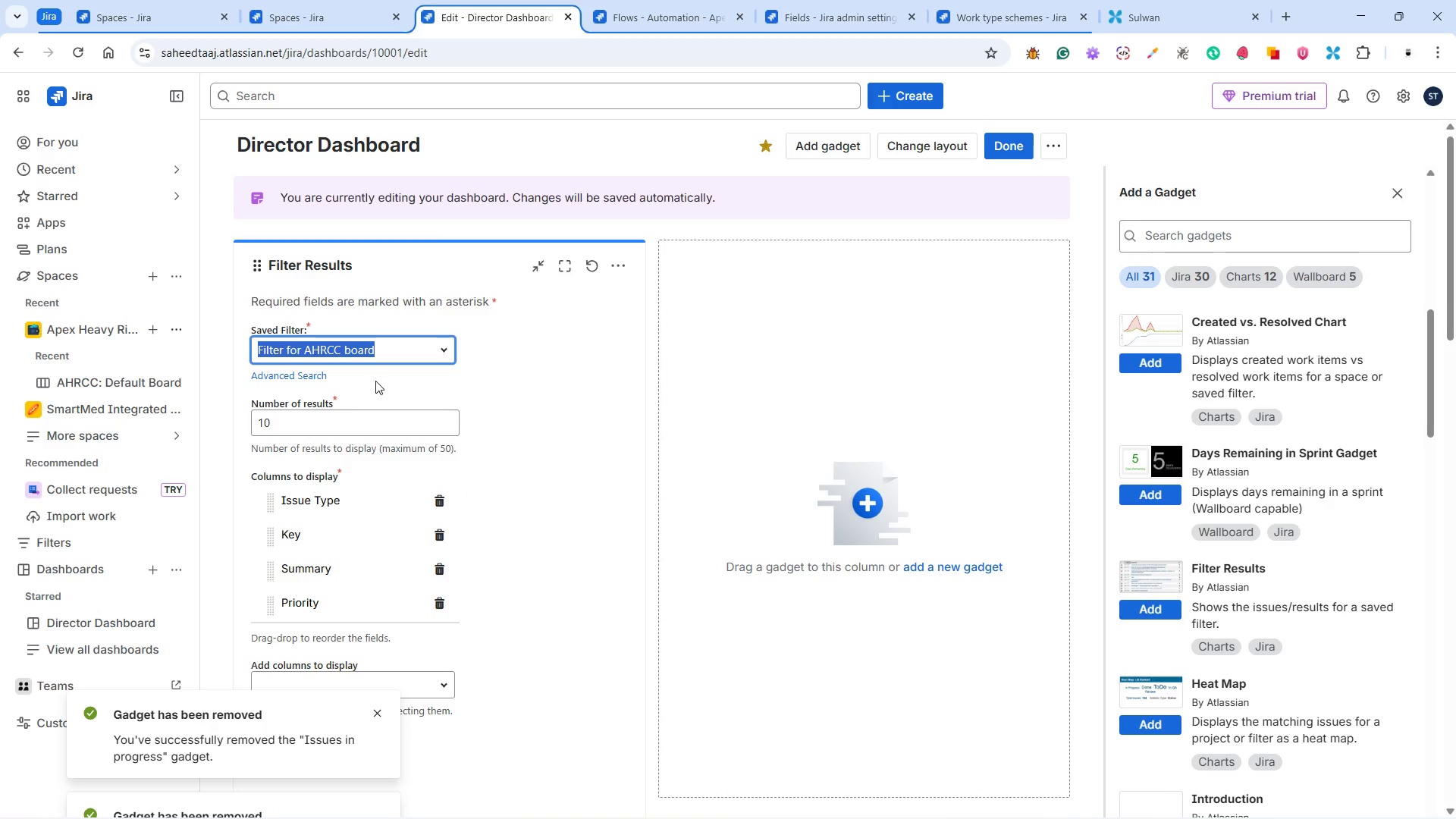 
left_click([382, 377])
 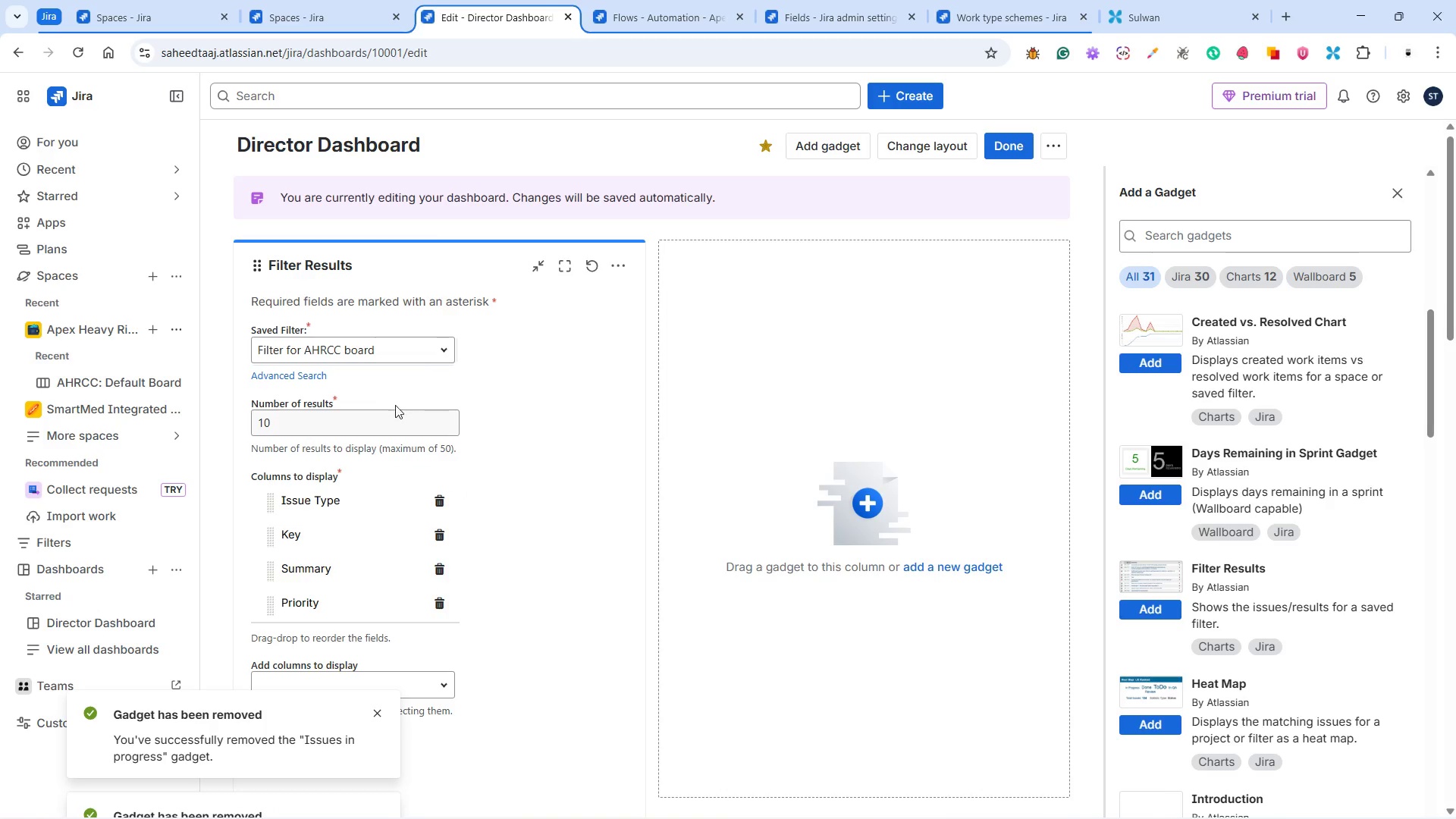 
scroll: coordinate [405, 422], scroll_direction: down, amount: 3.0
 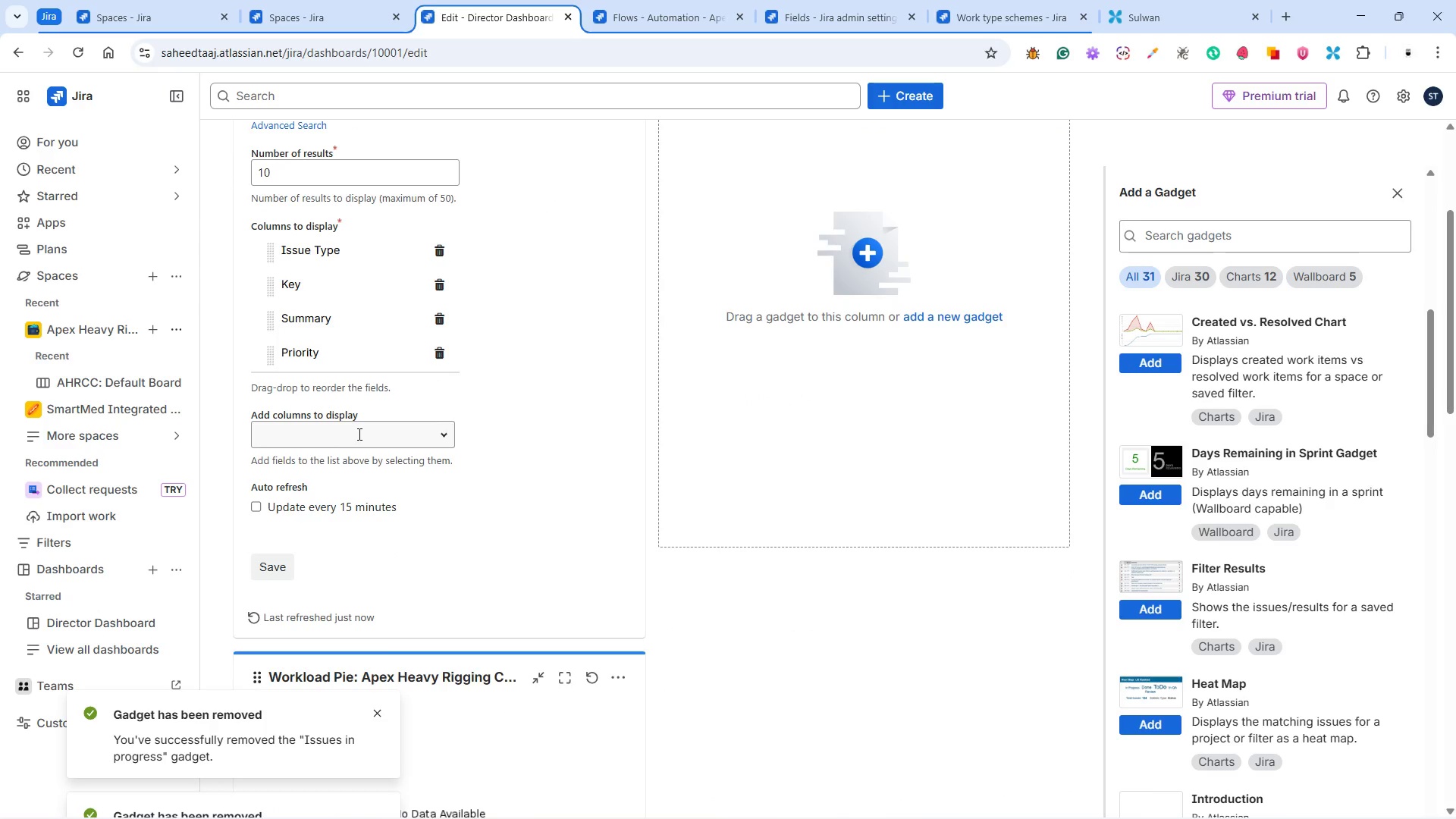 
scroll: coordinate [359, 434], scroll_direction: up, amount: 4.0
 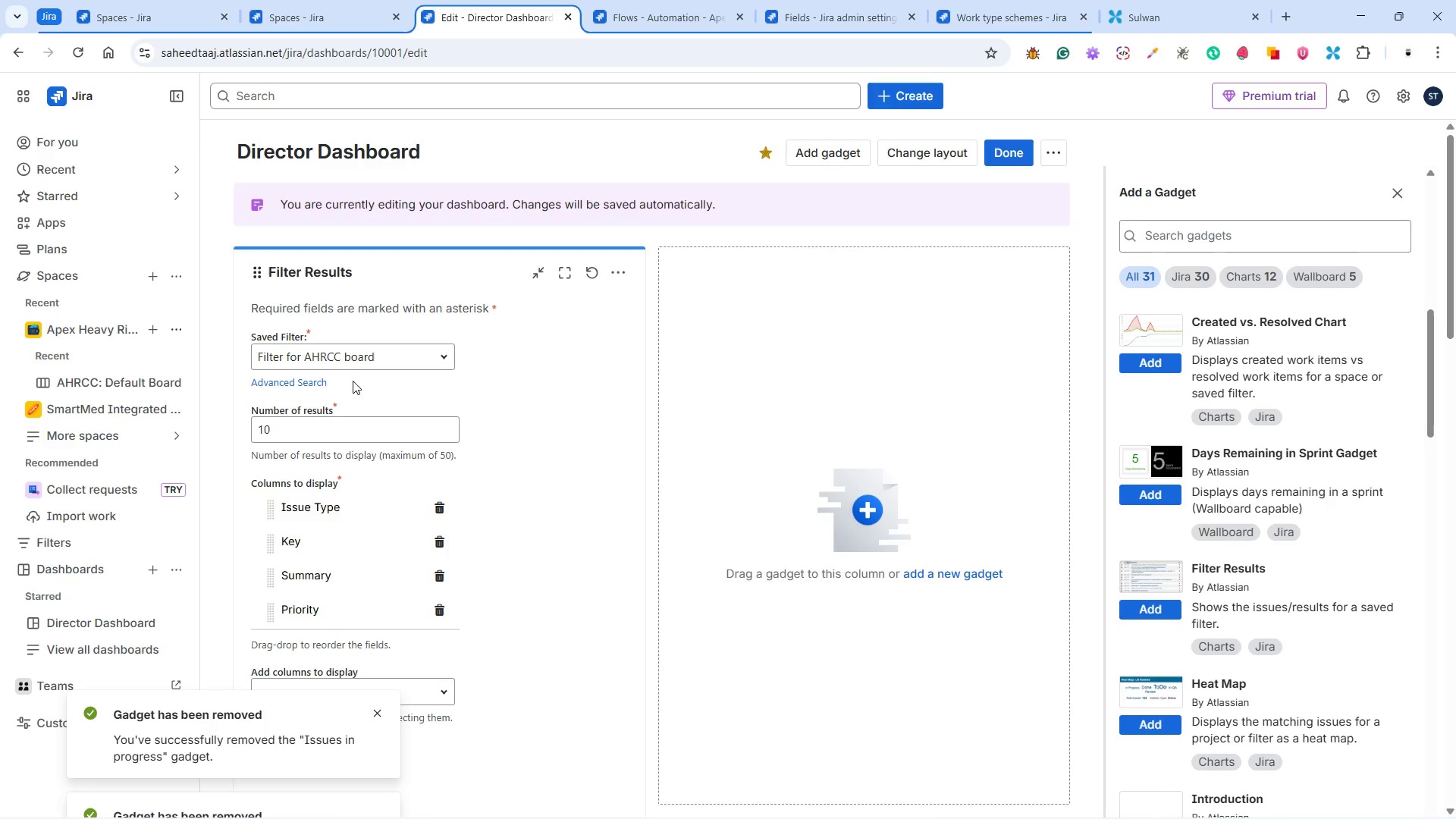 
wait(11.46)
 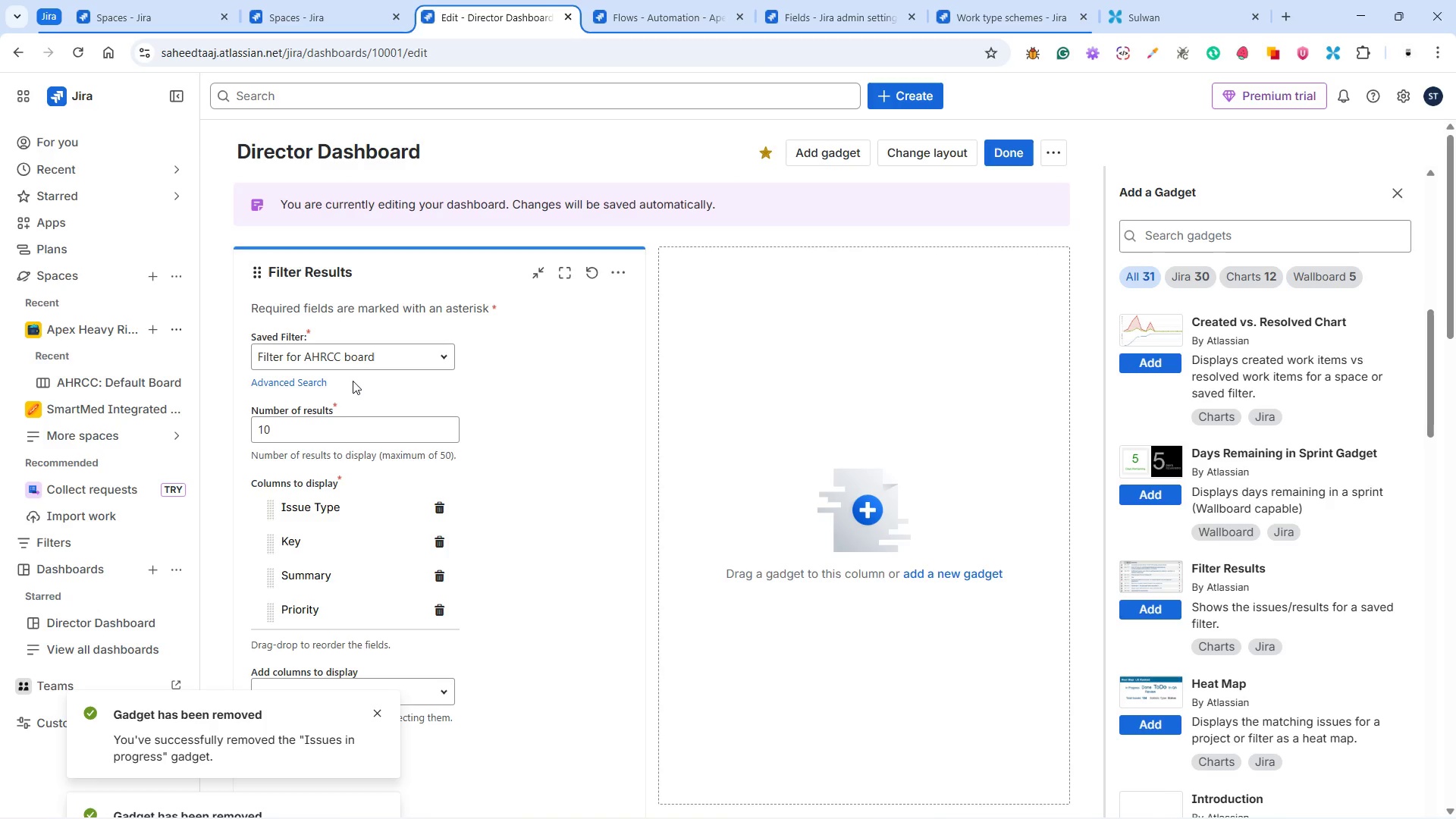 
left_click([283, 428])
 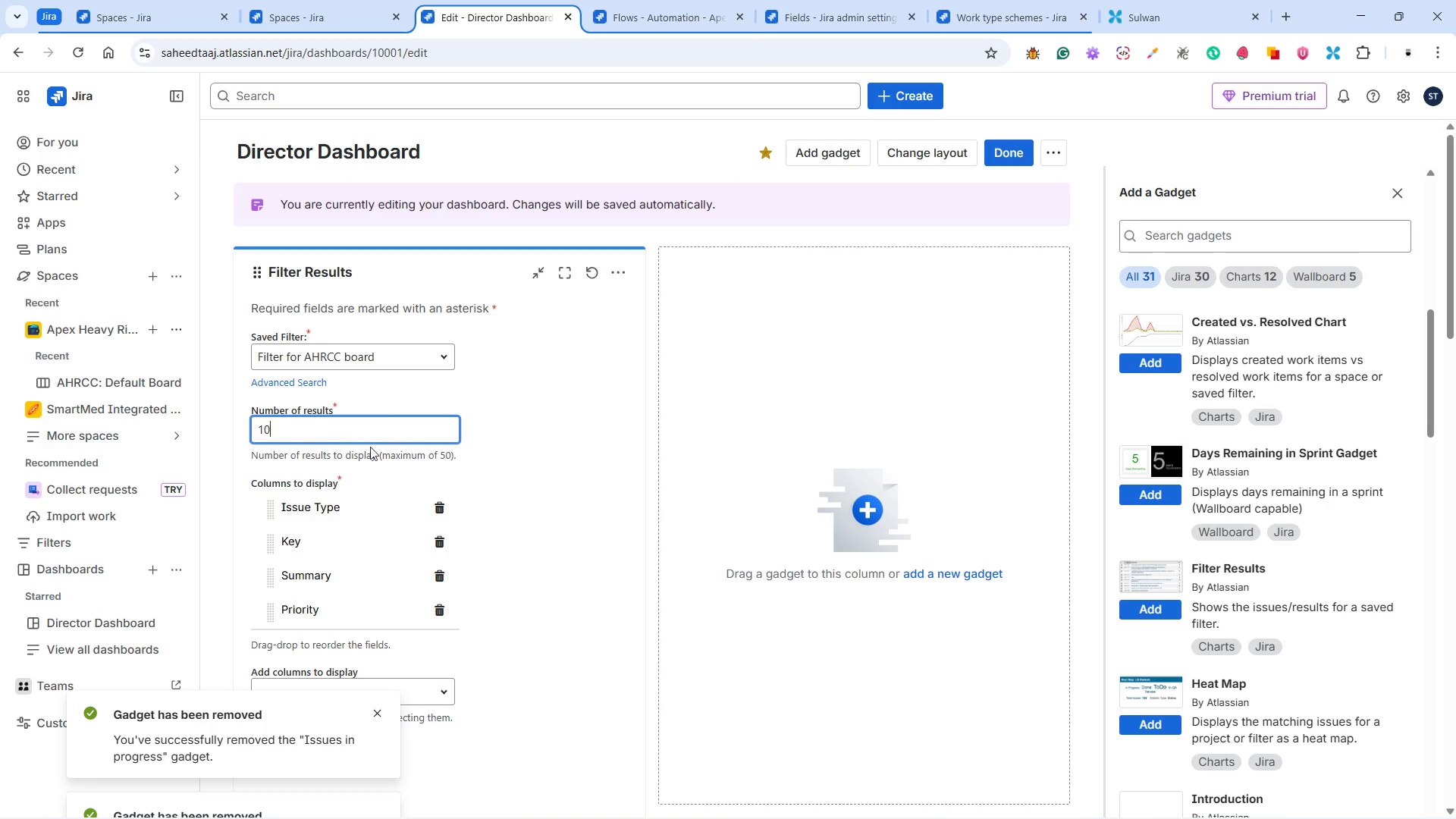 
wait(7.34)
 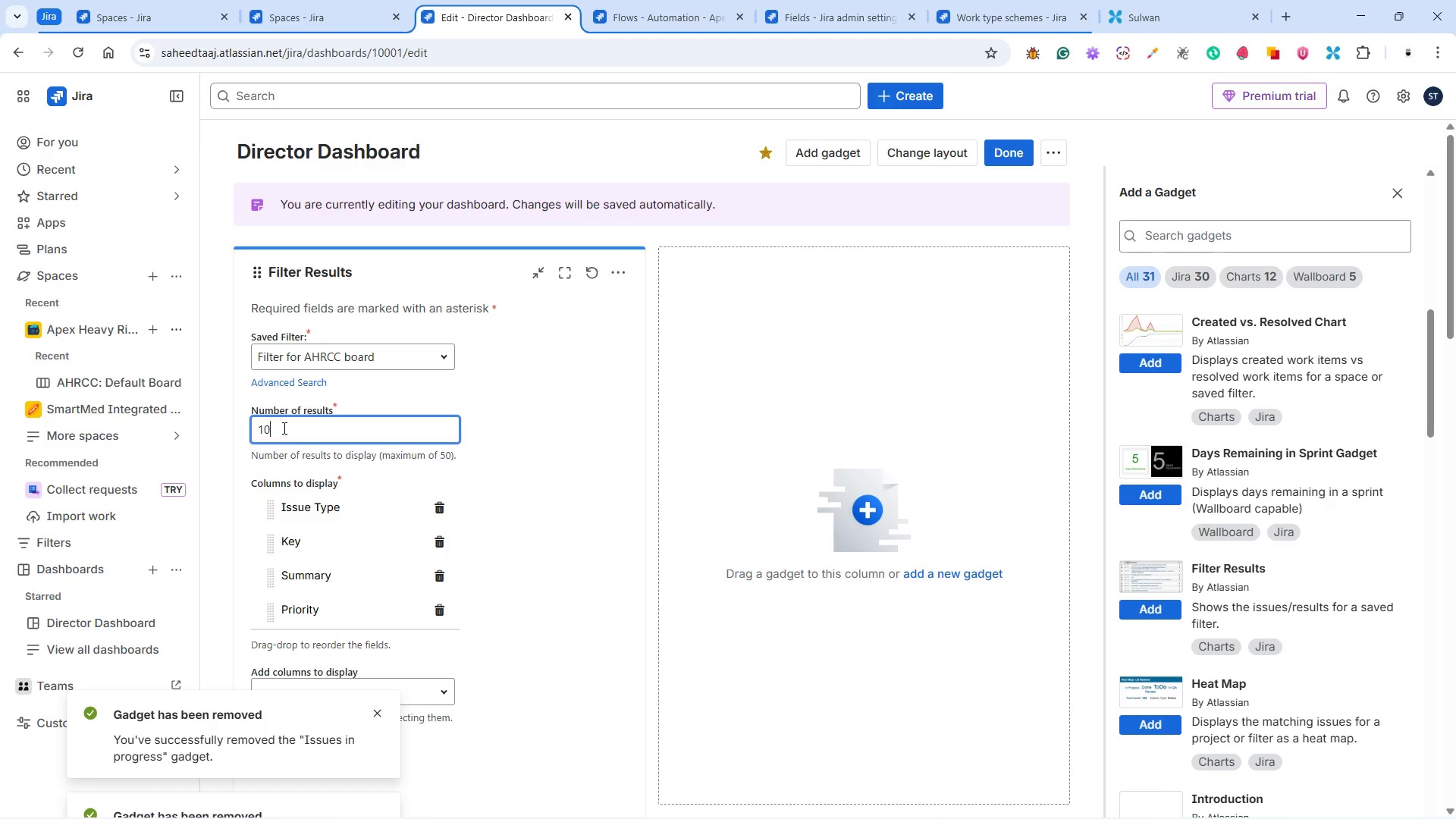 
left_click([518, 394])
 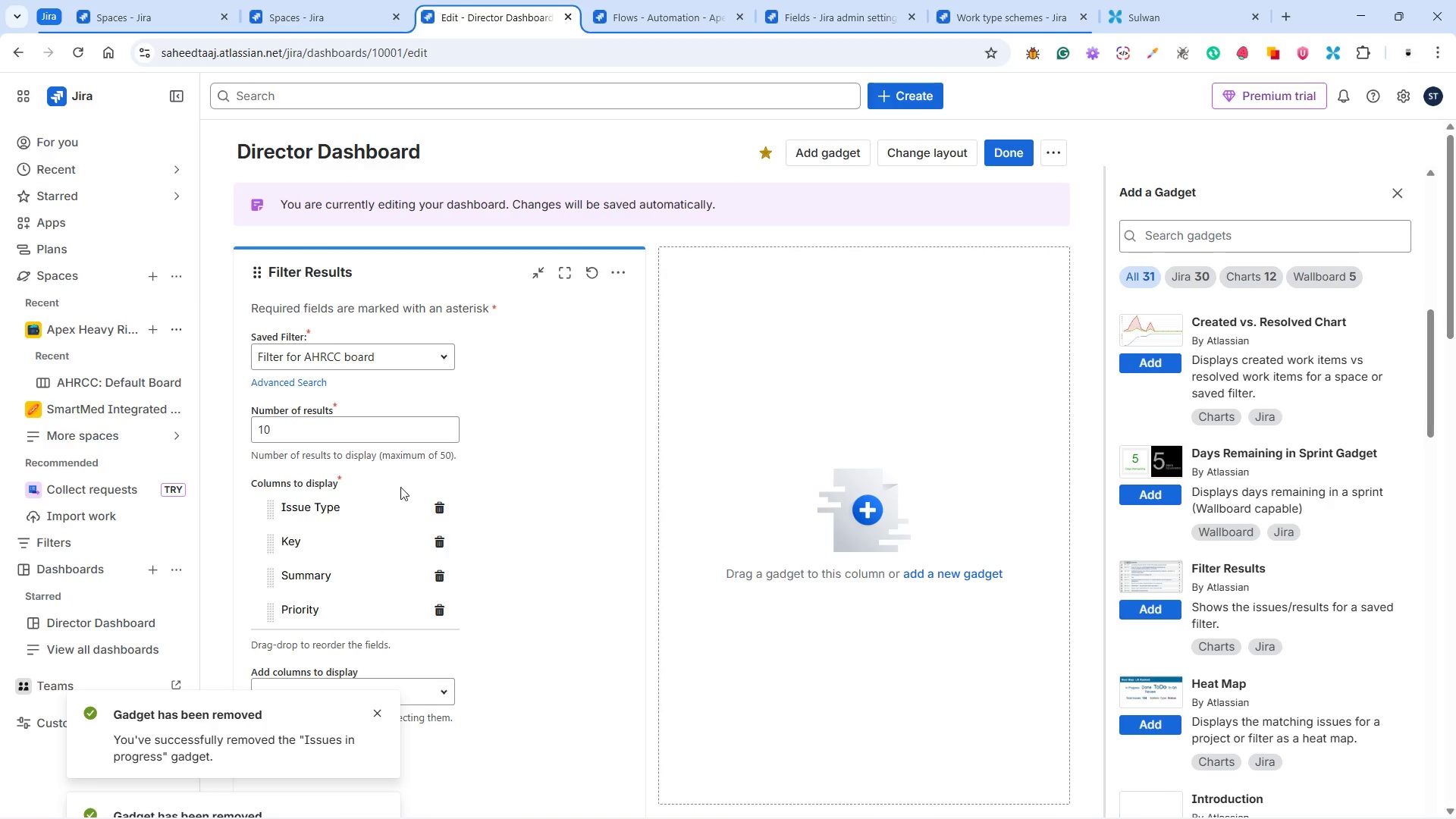 
scroll: coordinate [379, 497], scroll_direction: down, amount: 2.0
 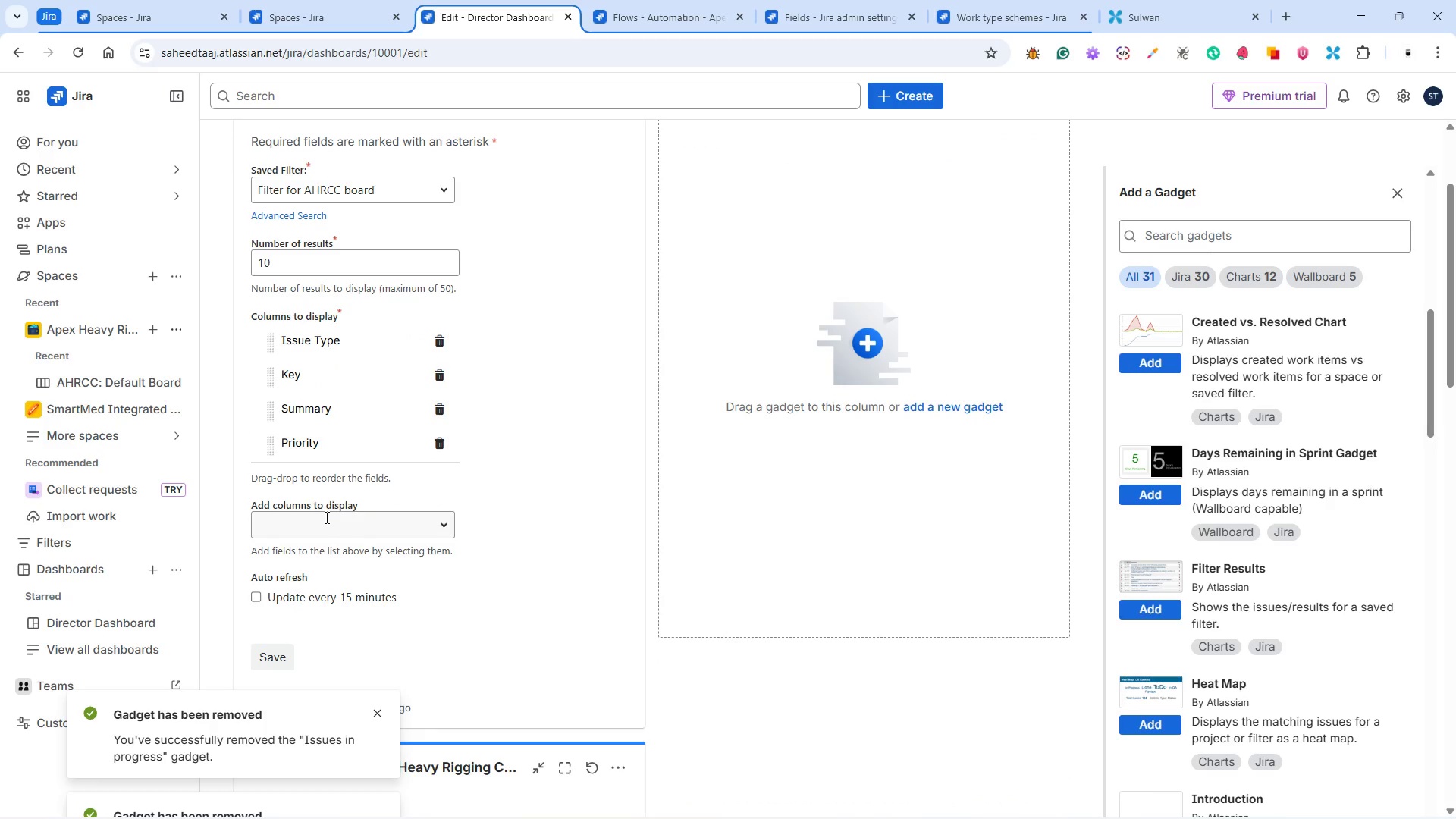 
left_click([325, 517])
 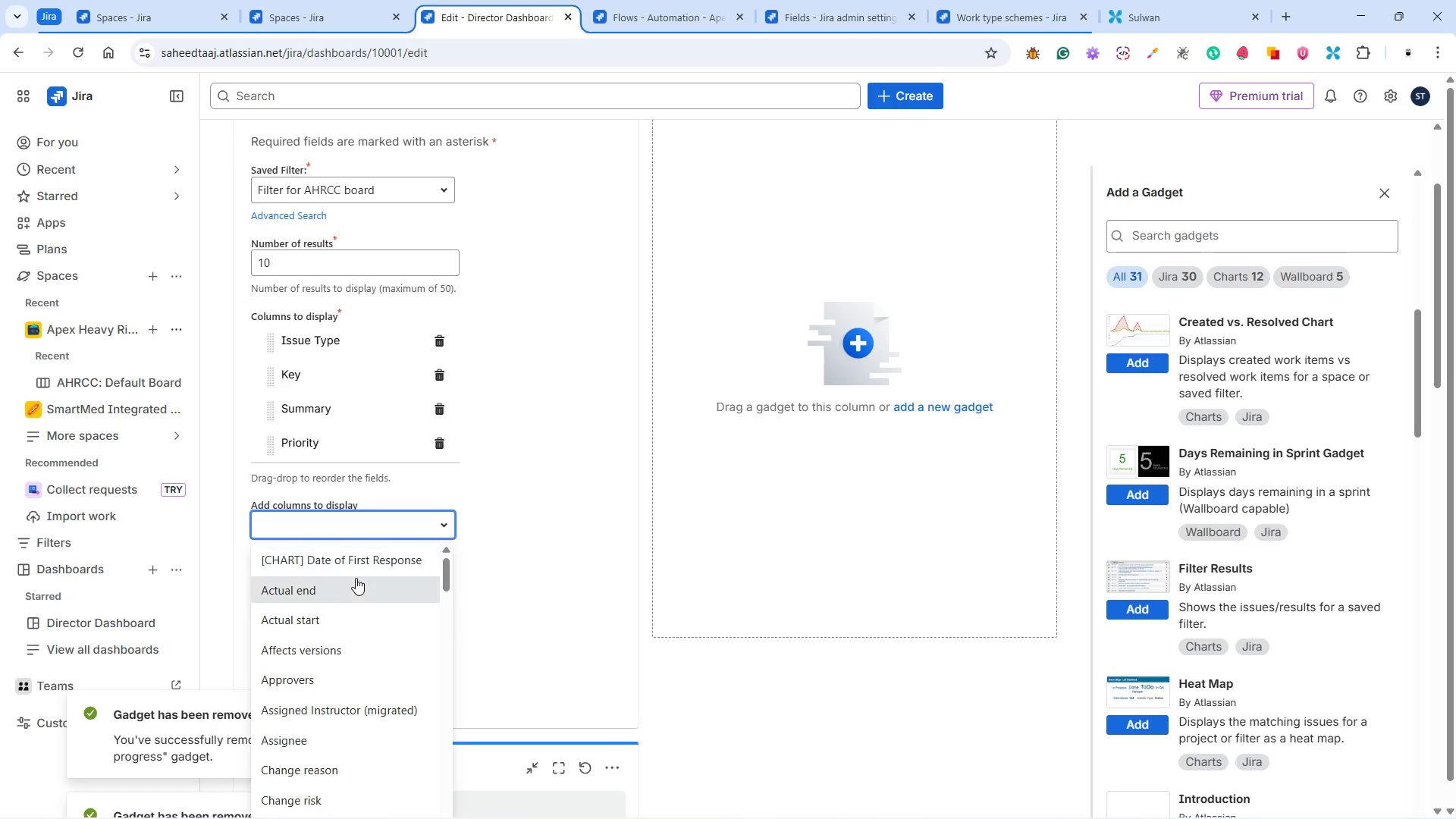 
scroll: coordinate [360, 585], scroll_direction: down, amount: 1.0
 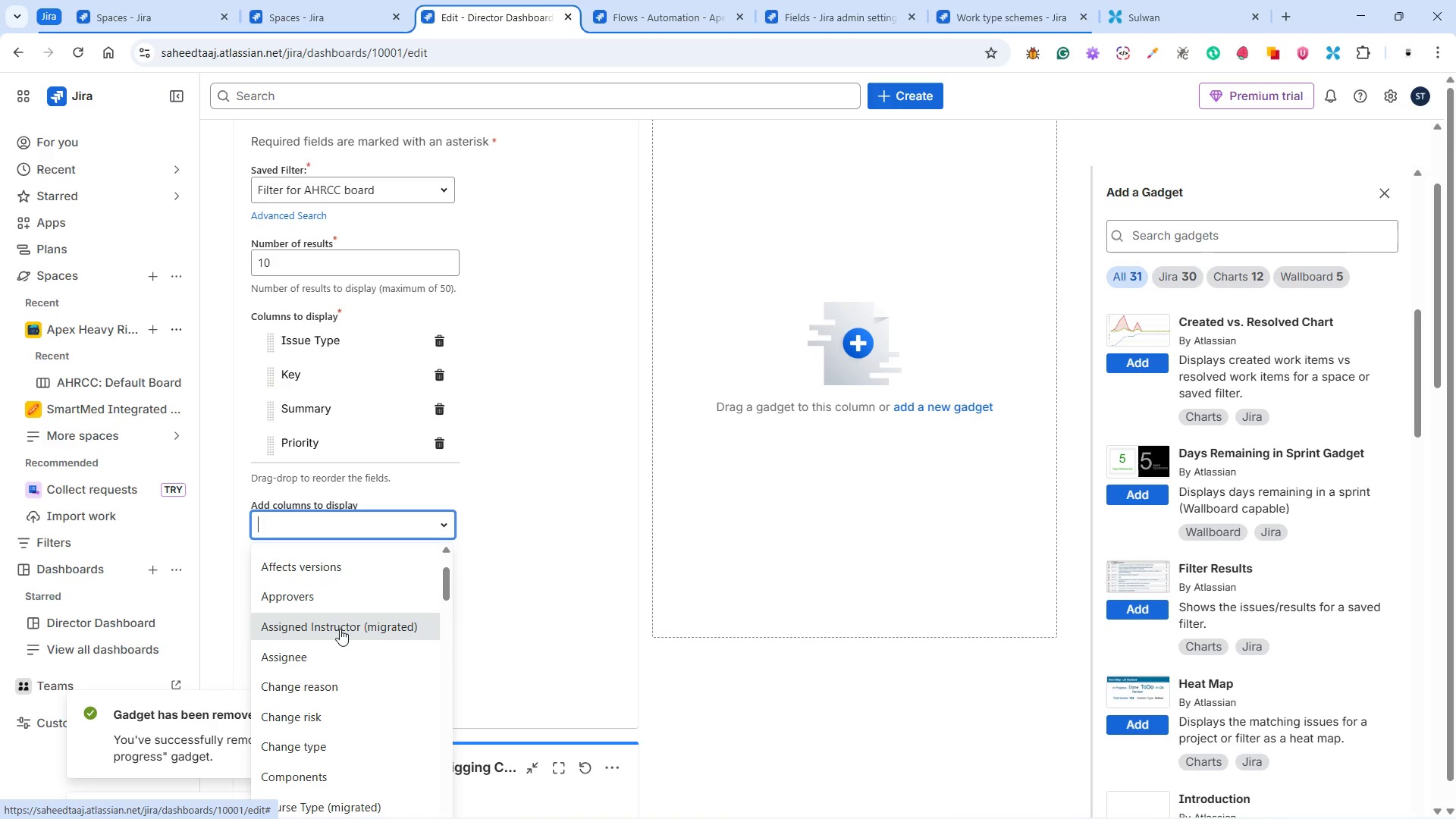 
wait(10.67)
 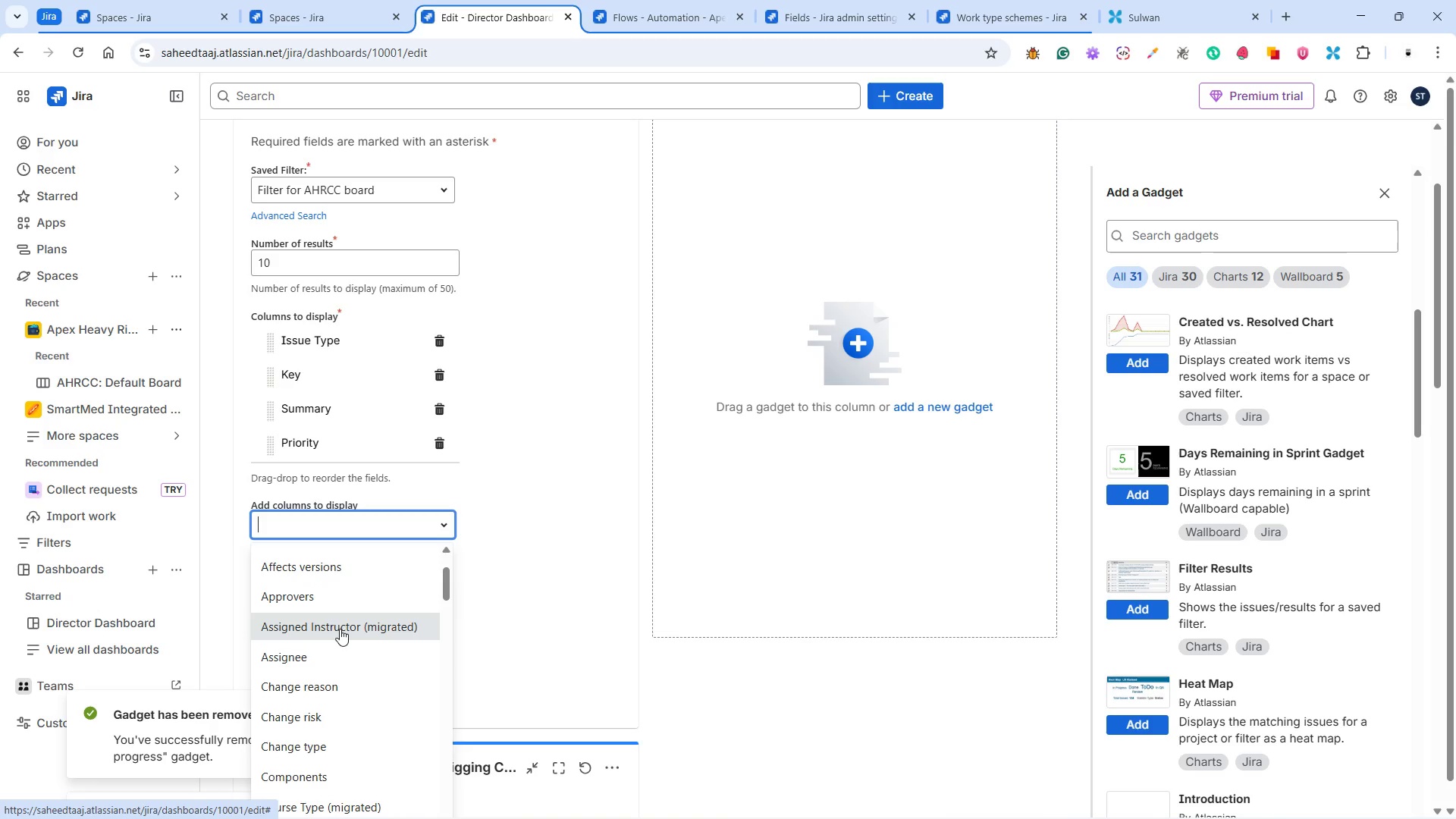 
scroll: coordinate [336, 627], scroll_direction: down, amount: 1.0
 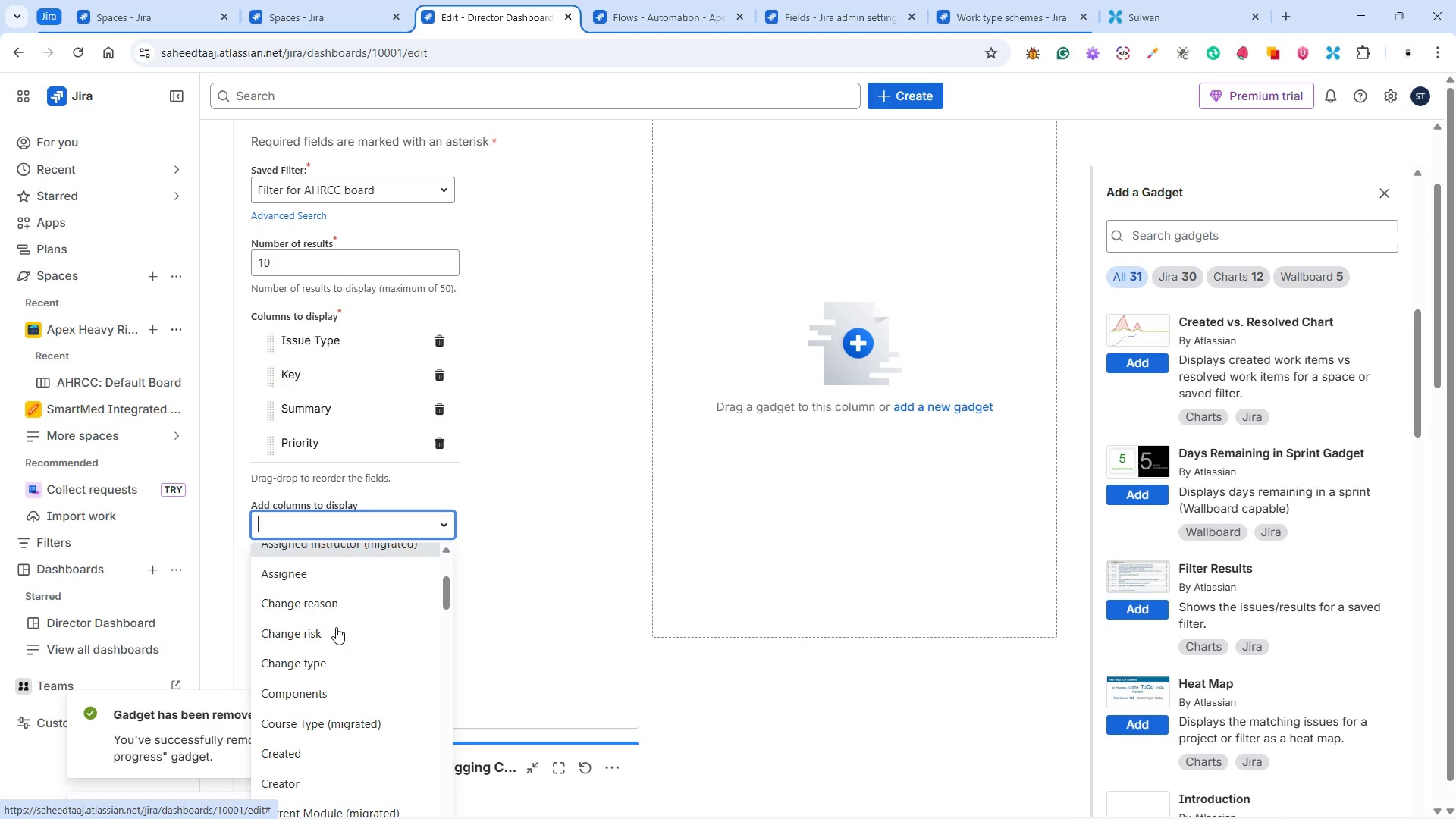 
scroll: coordinate [336, 627], scroll_direction: up, amount: 1.0
 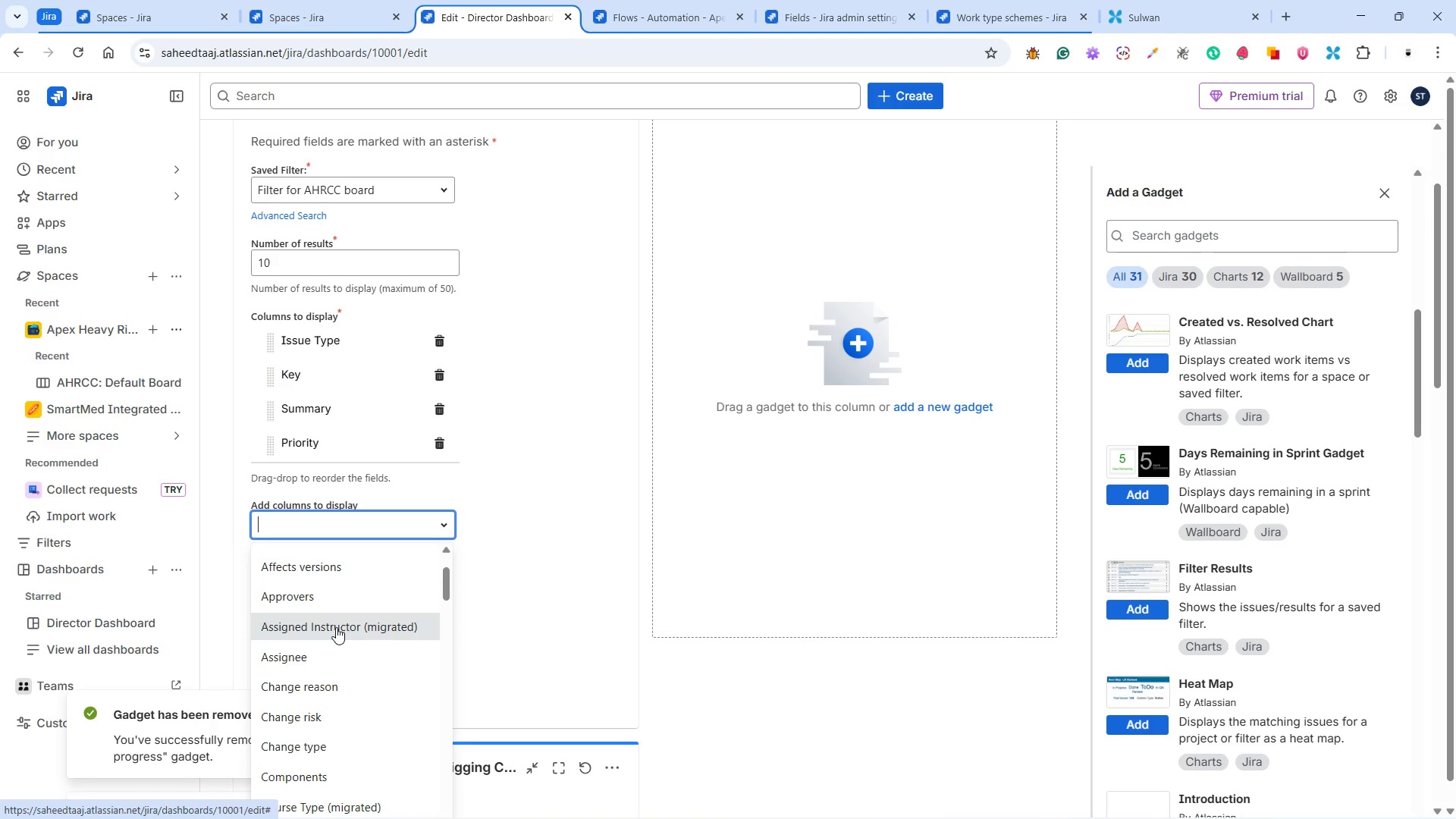 
scroll: coordinate [334, 626], scroll_direction: down, amount: 10.0
 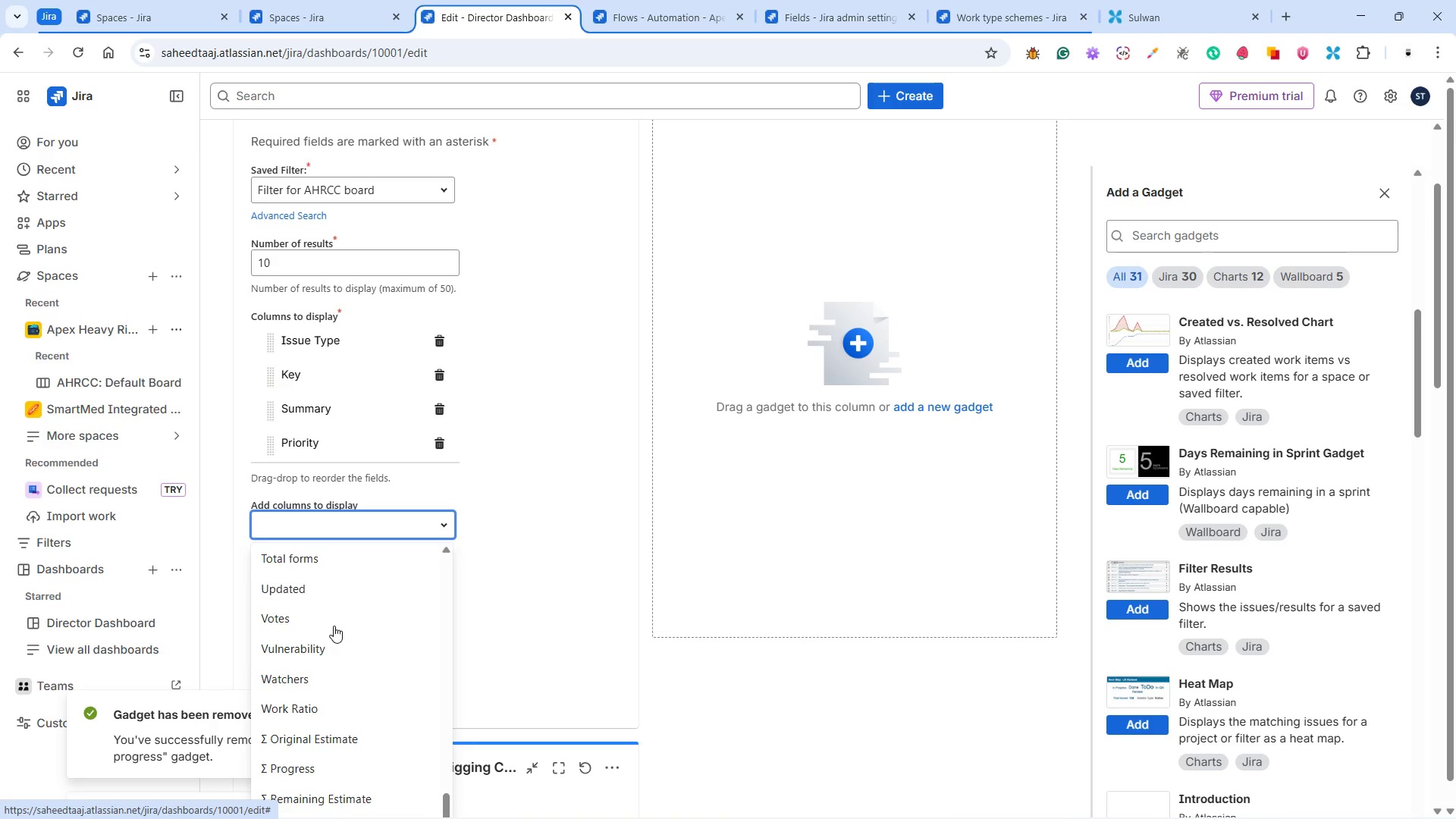 
scroll: coordinate [462, 492], scroll_direction: up, amount: 15.0
 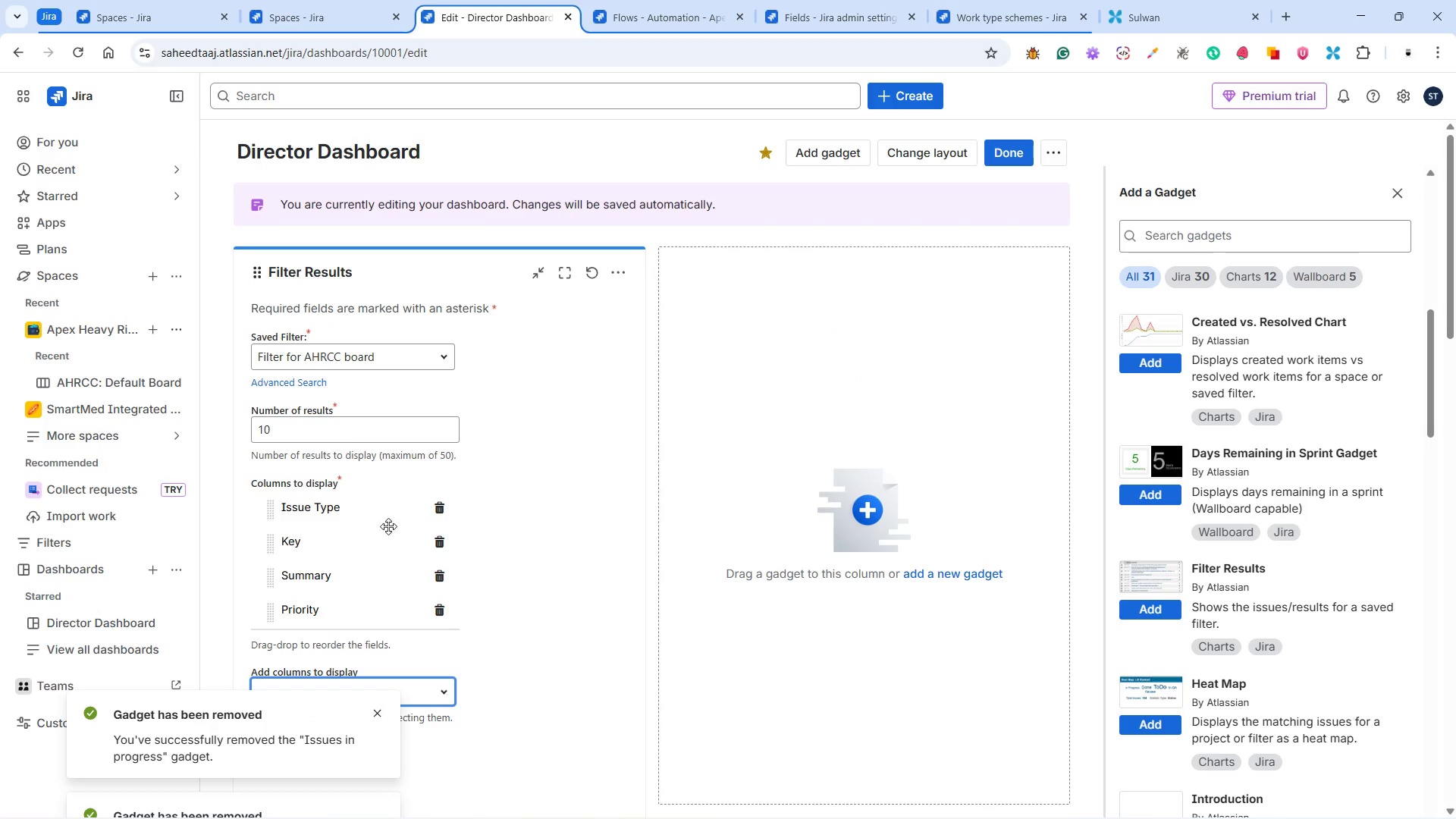 
scroll: coordinate [406, 524], scroll_direction: down, amount: 2.0
 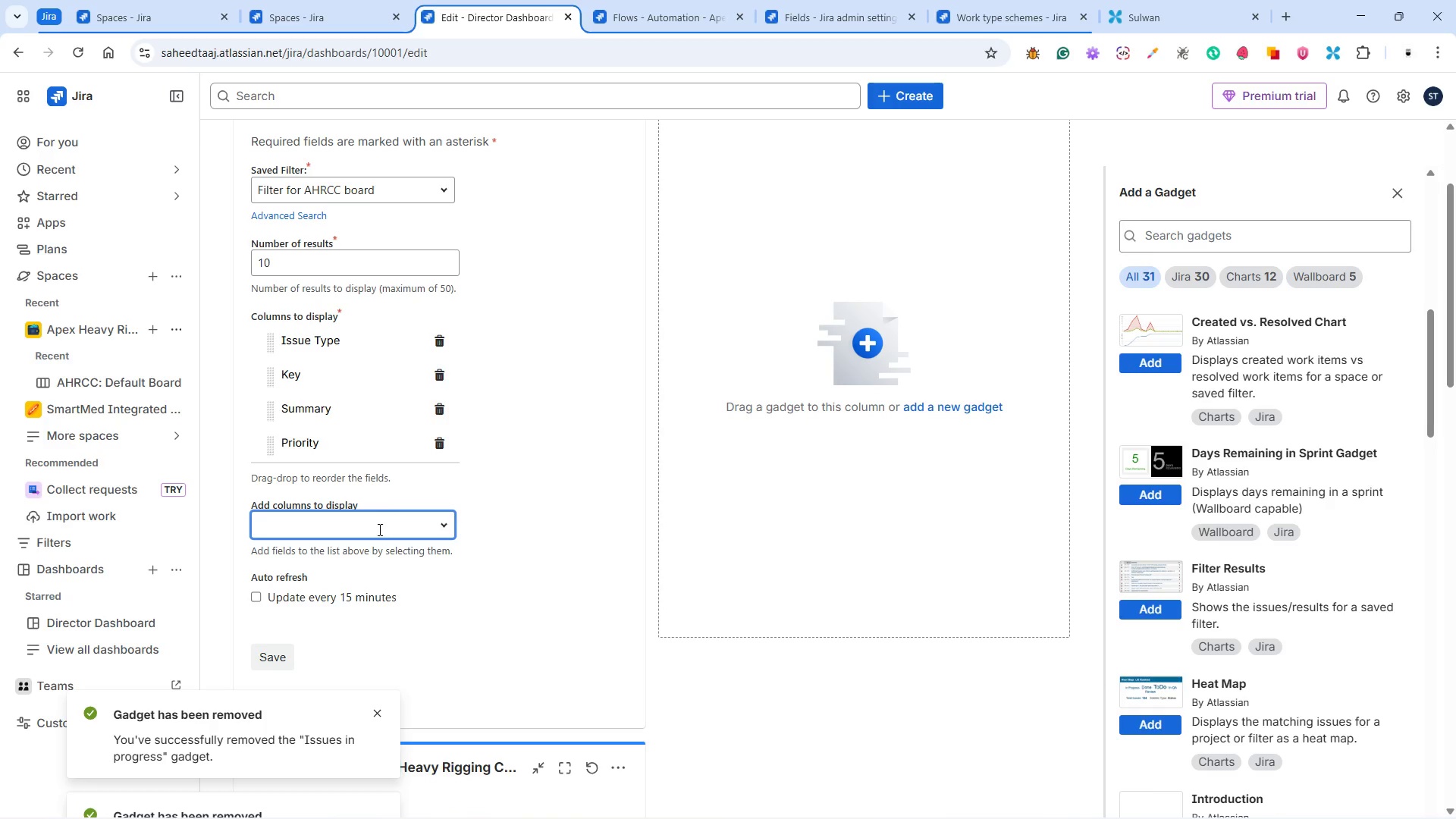 
left_click([378, 529])
 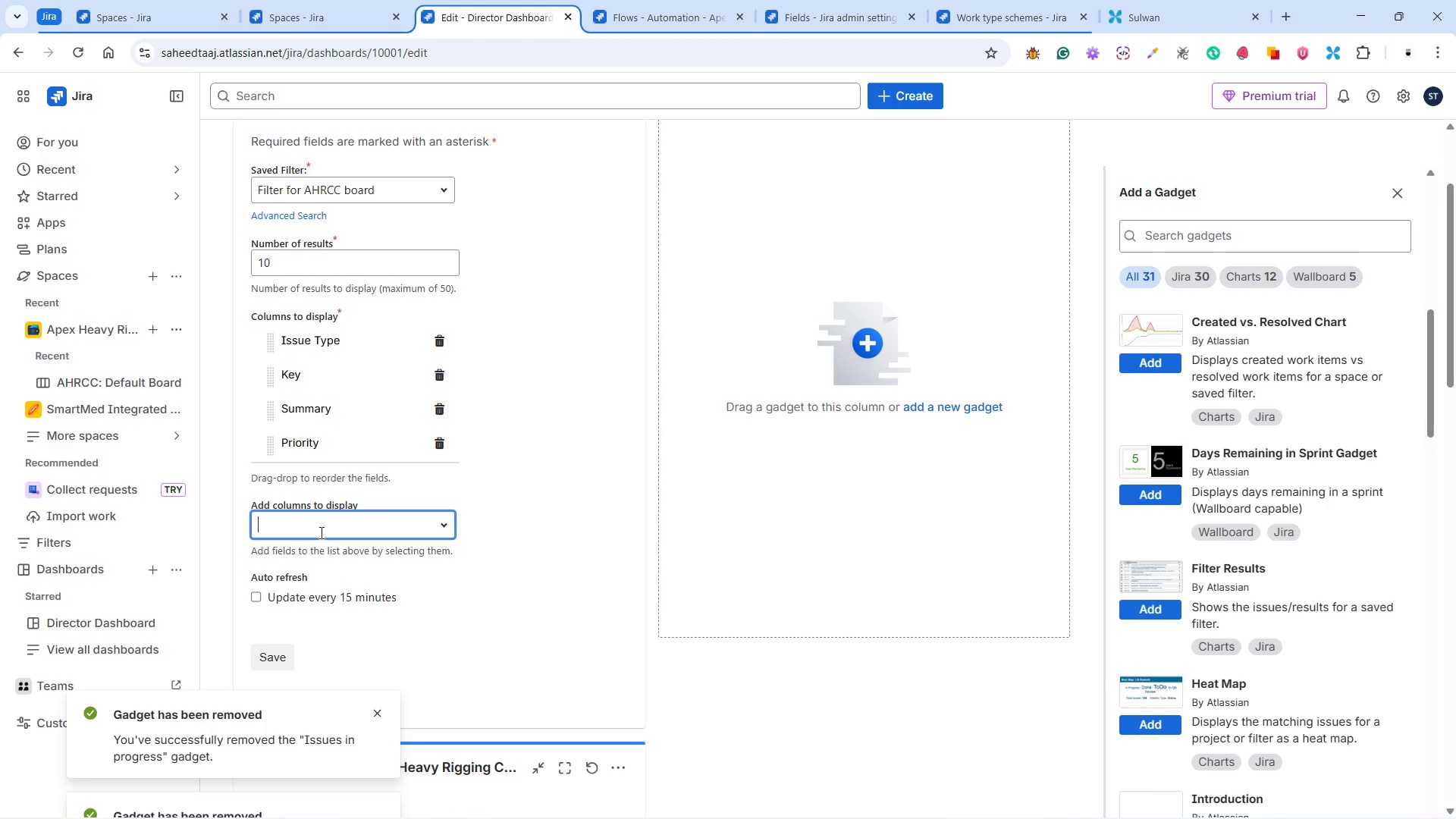 
left_click([301, 526])
 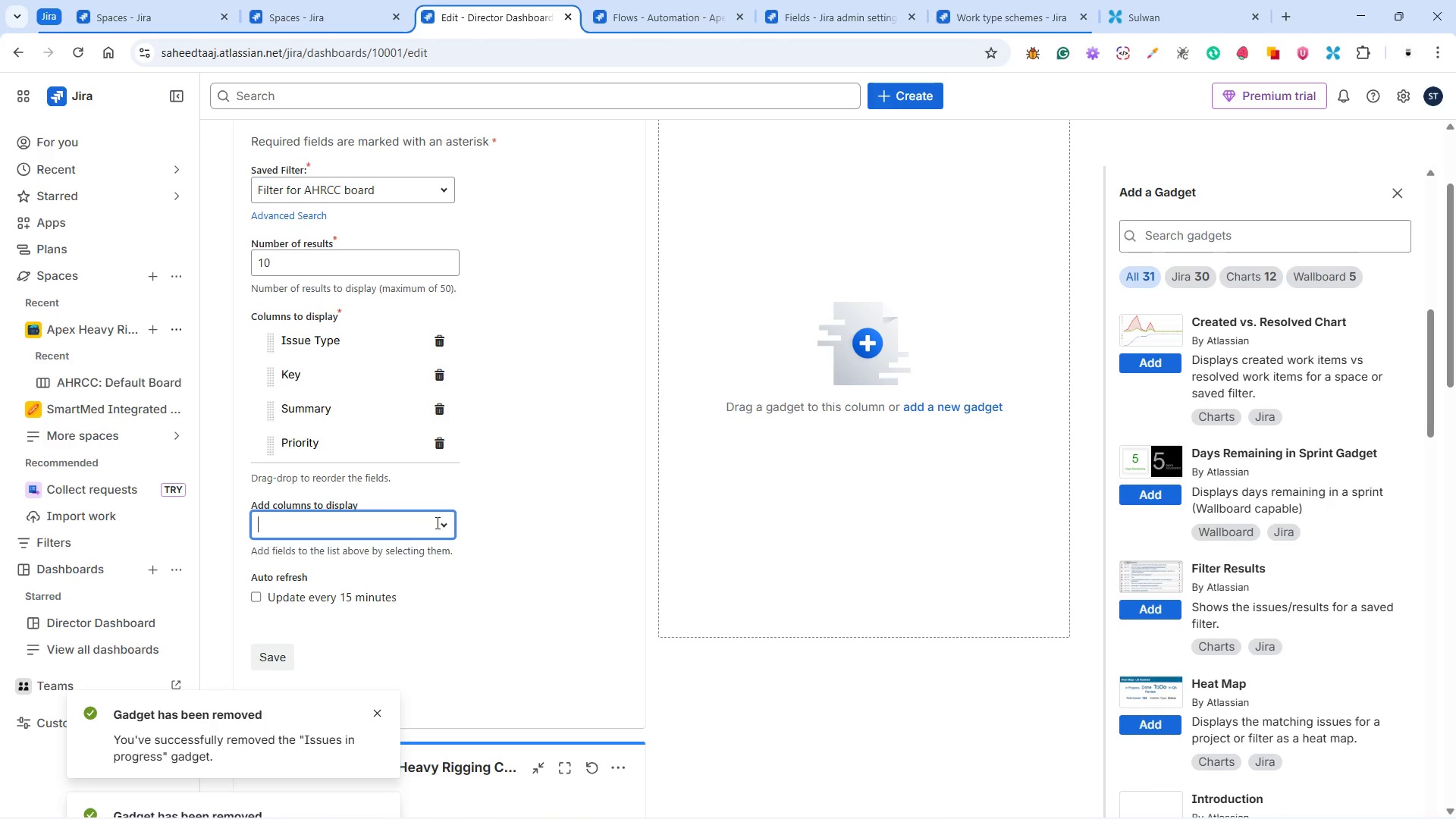 
left_click([447, 520])
 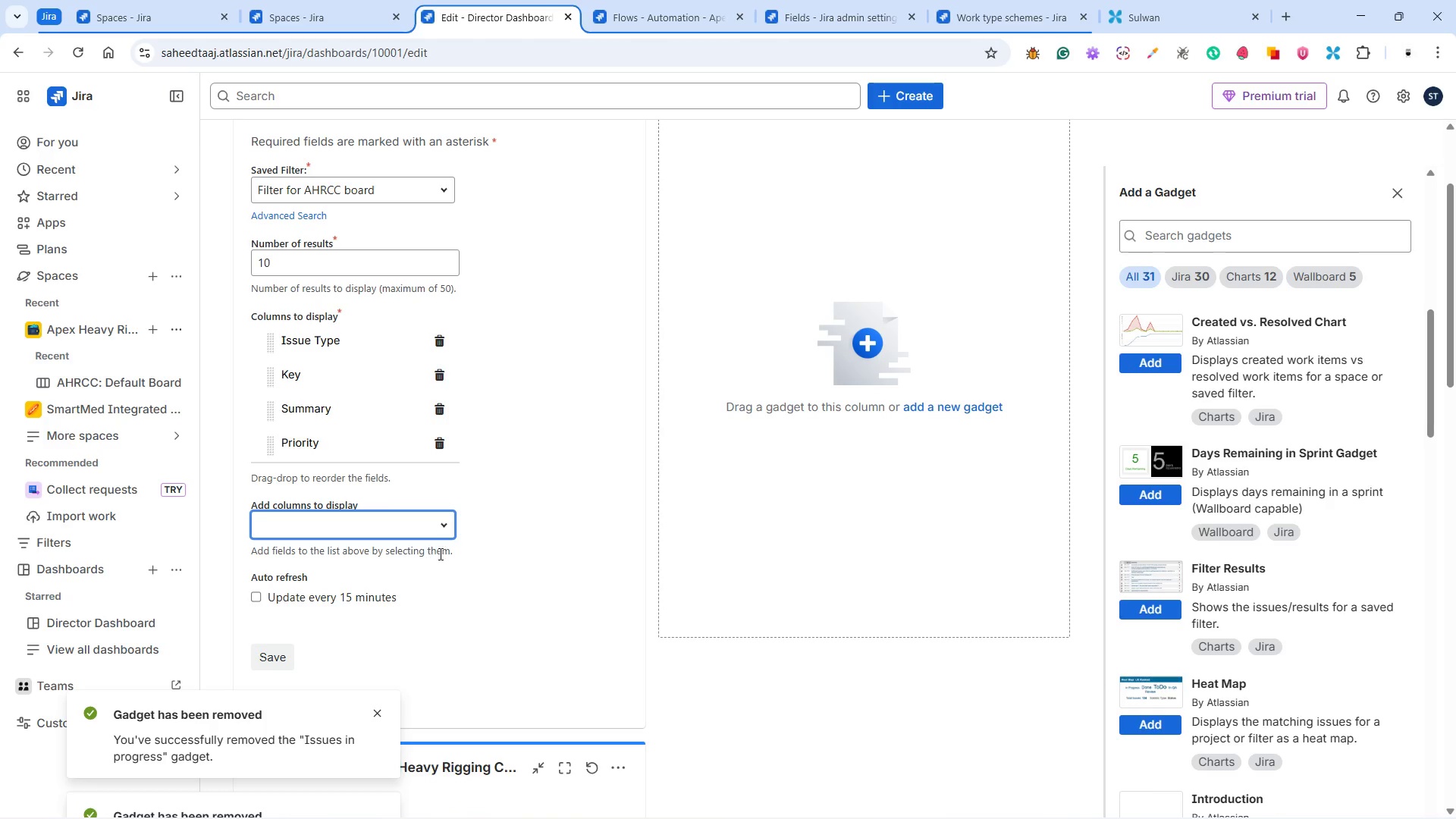 
left_click([513, 561])
 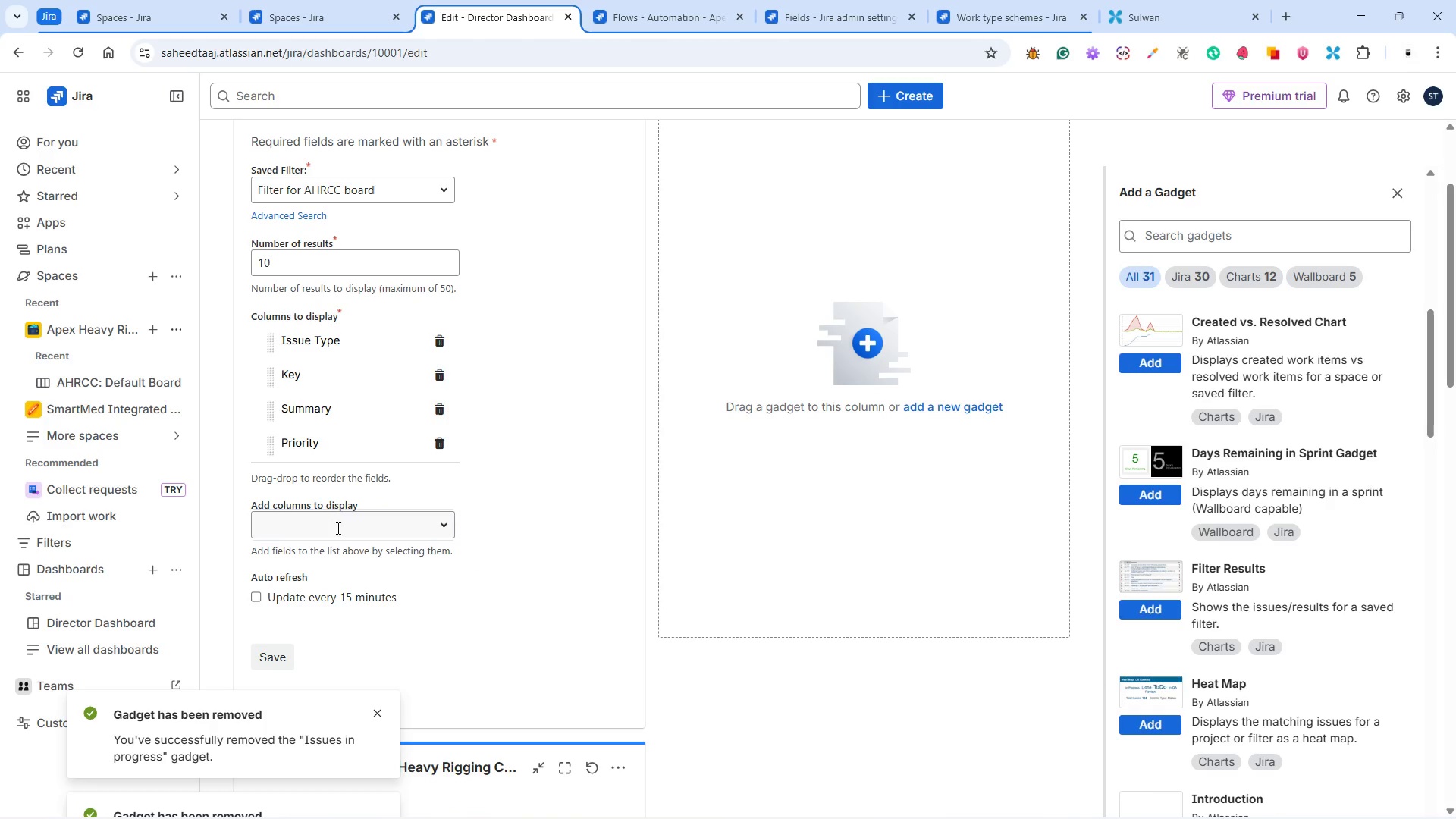 
left_click([318, 520])
 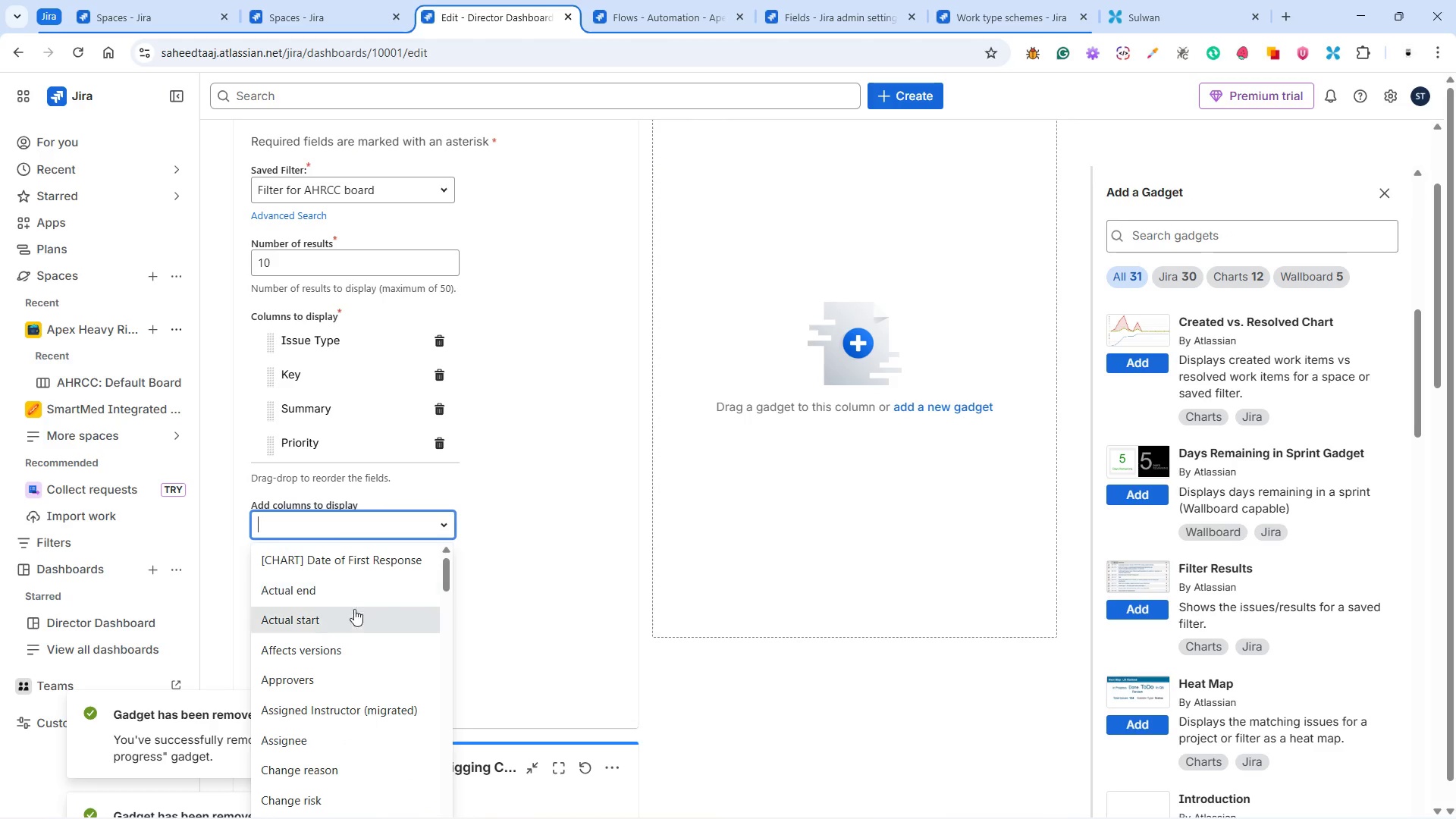 
scroll: coordinate [355, 618], scroll_direction: down, amount: 1.0
 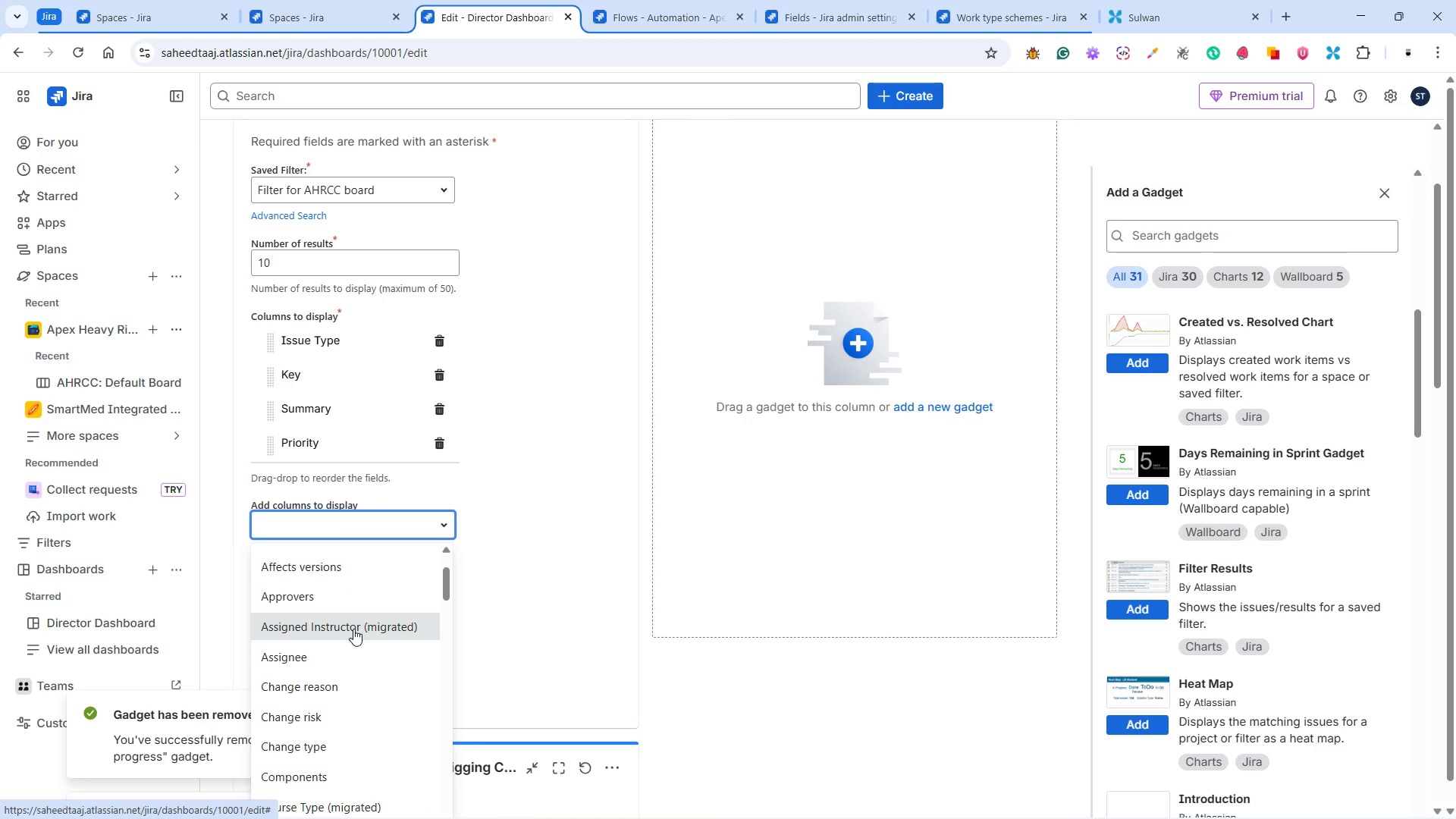 
left_click([353, 629])
 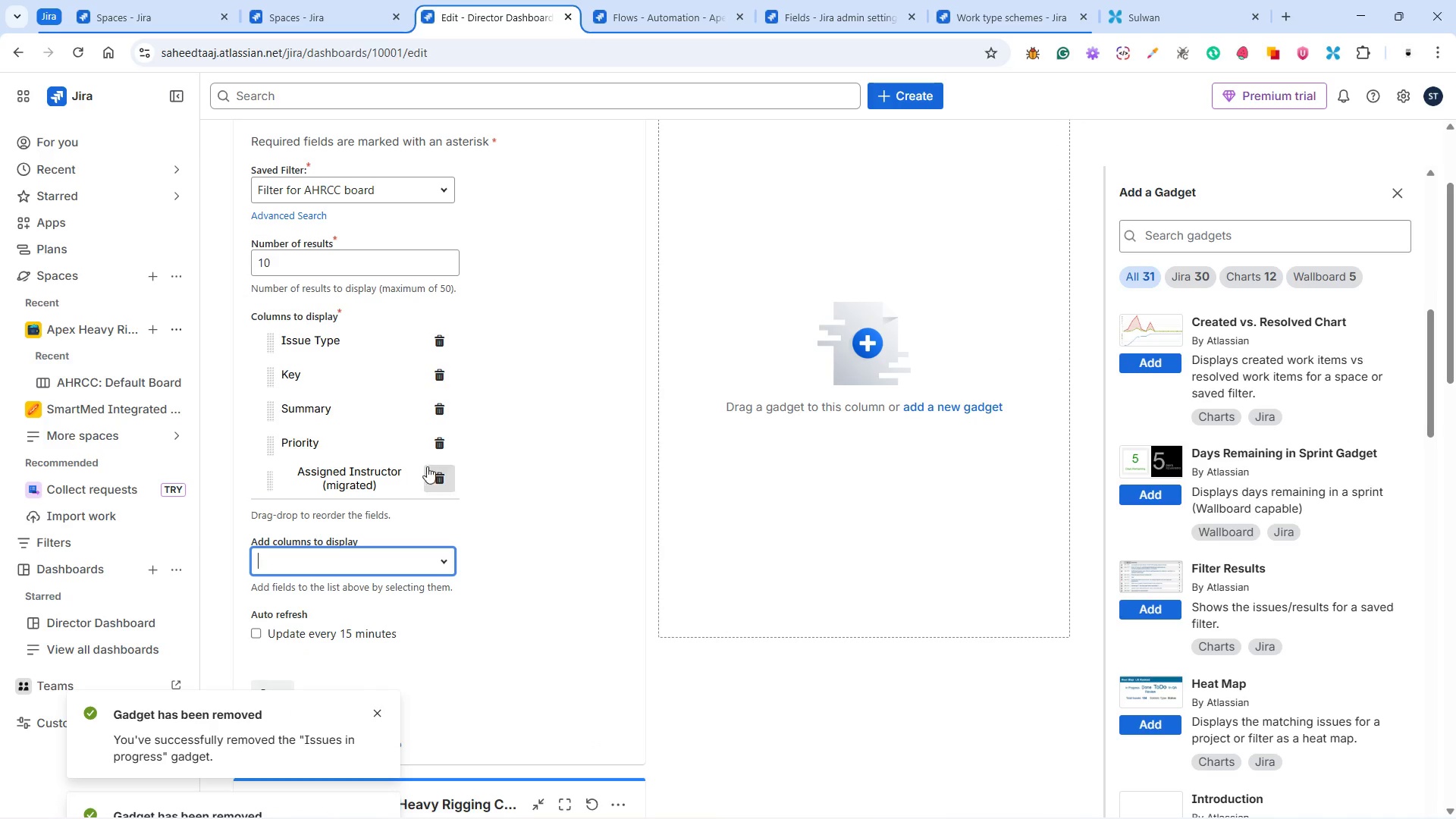 
left_click([444, 447])
 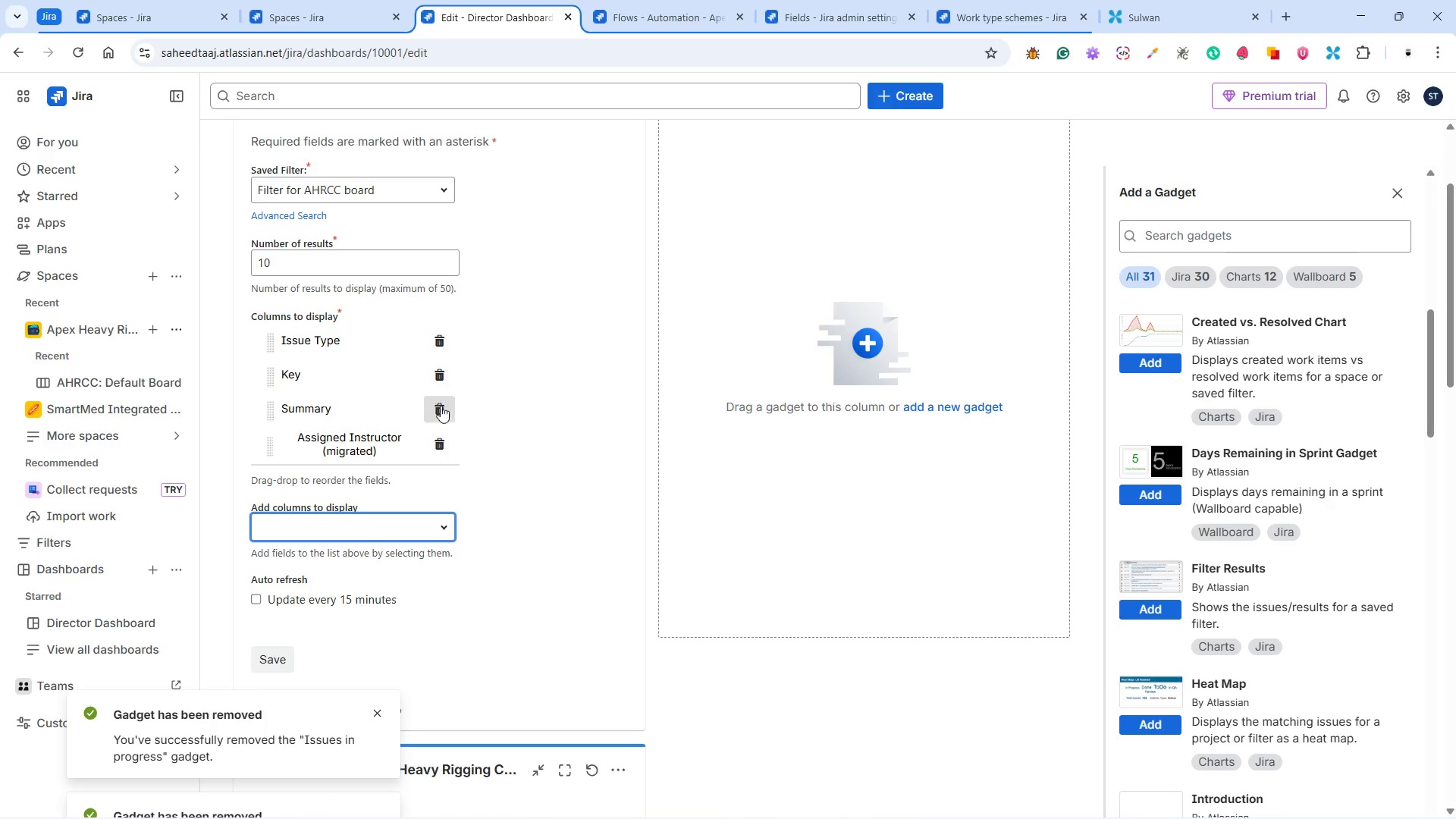 
left_click([440, 404])
 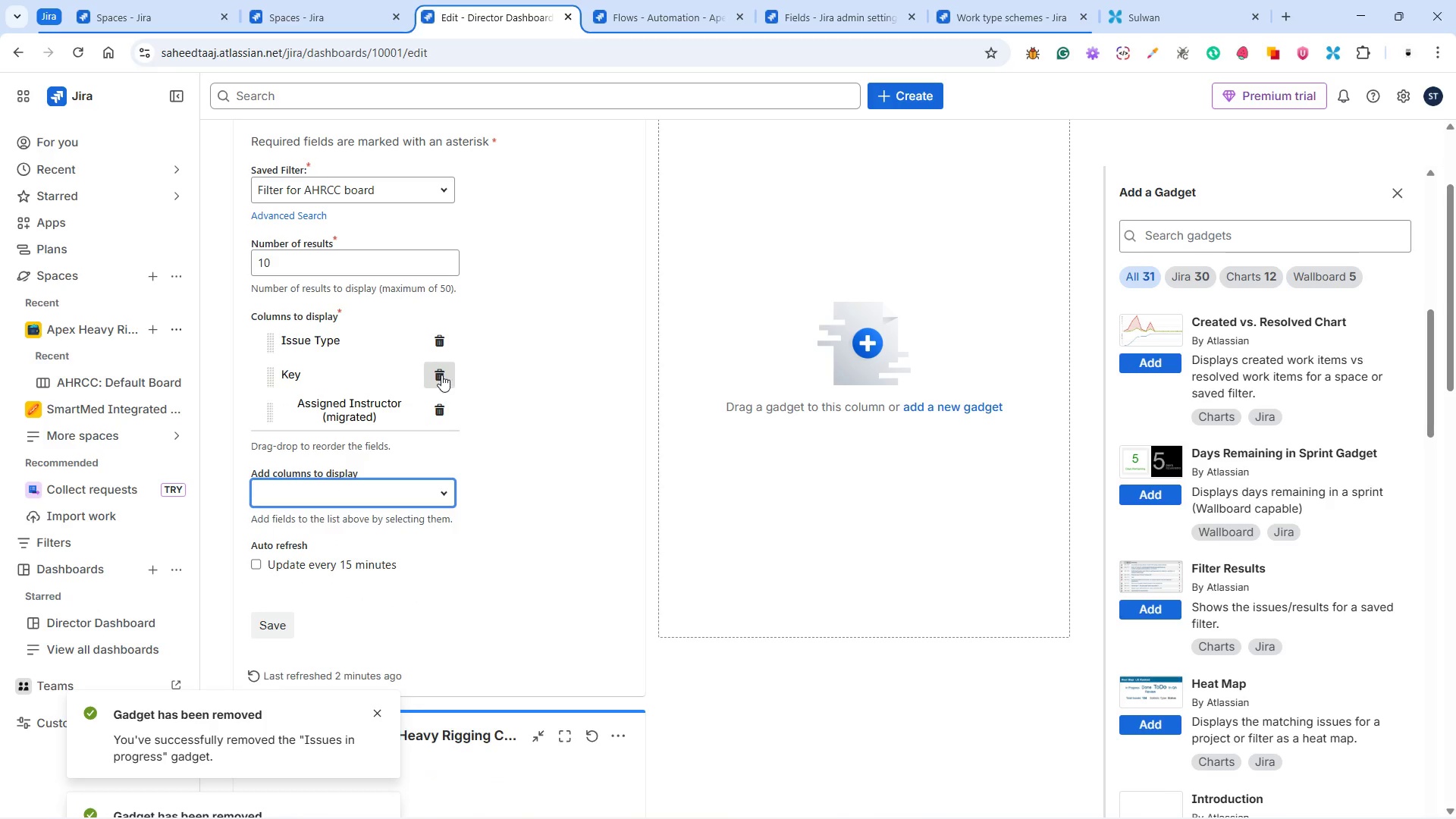 
left_click([441, 375])
 